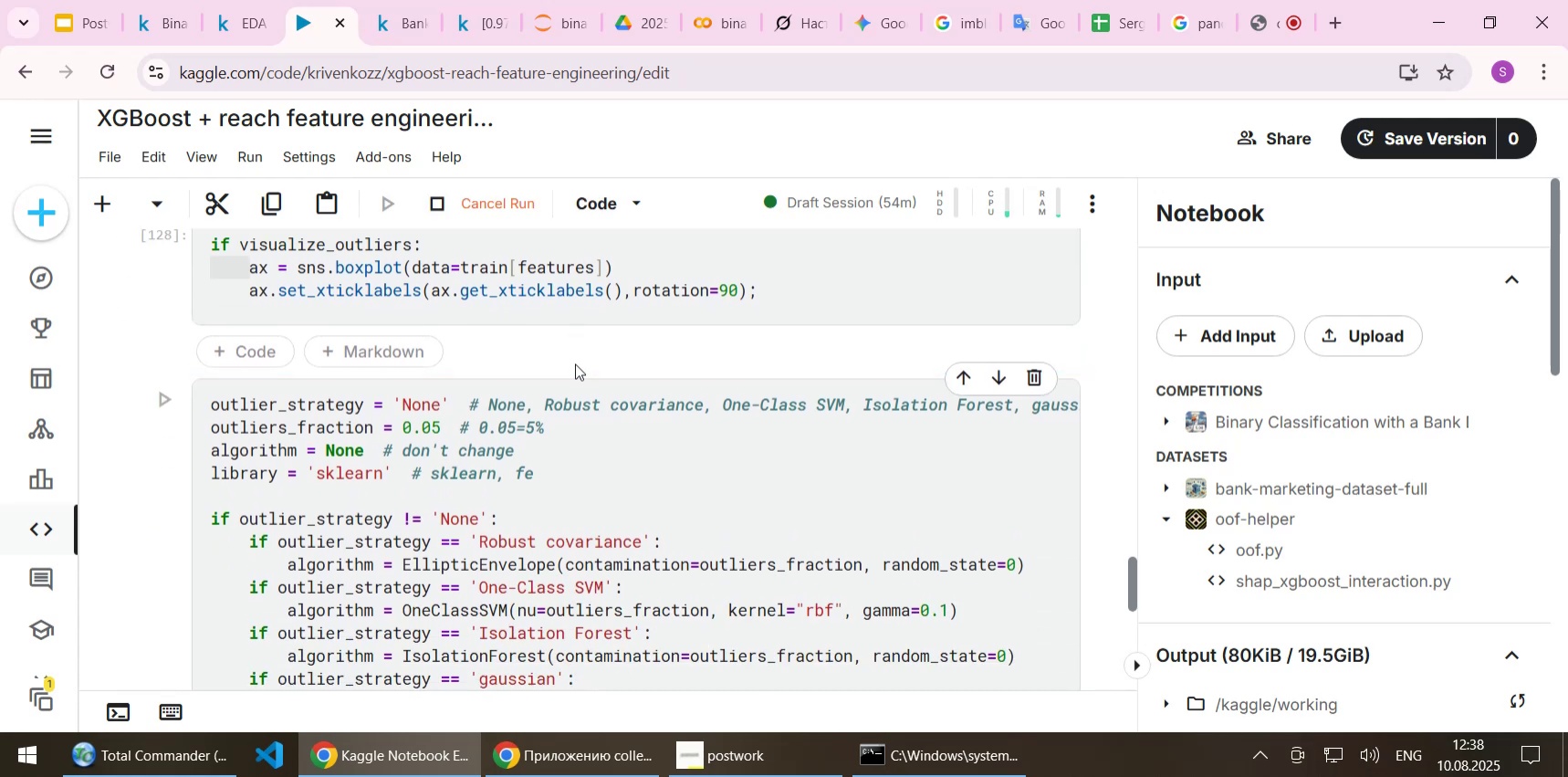 
scroll: coordinate [601, 419], scroll_direction: down, amount: 6.0
 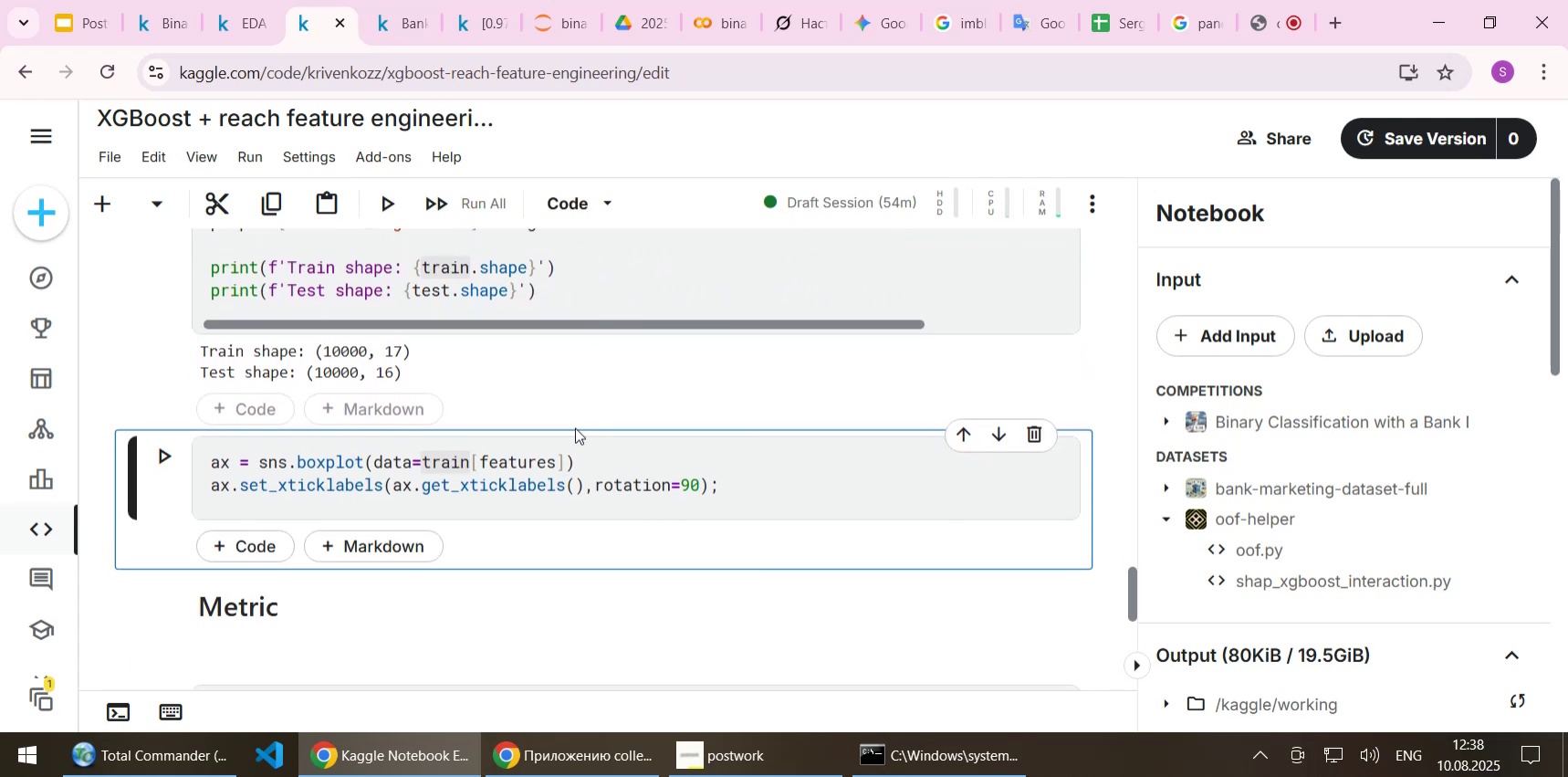 
scroll: coordinate [477, 387], scroll_direction: none, amount: 0.0
 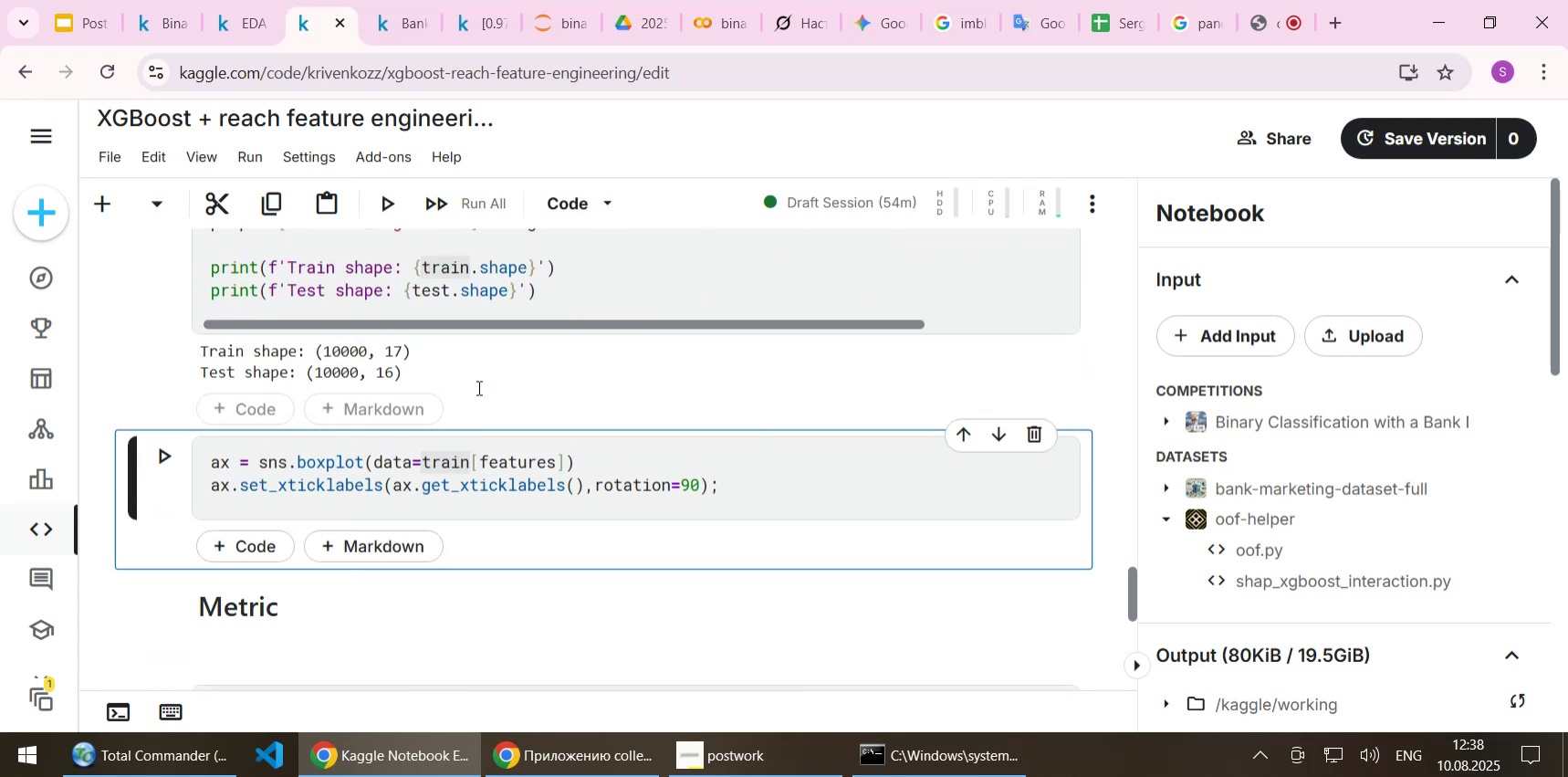 
scroll: coordinate [477, 387], scroll_direction: up, amount: 9.0
 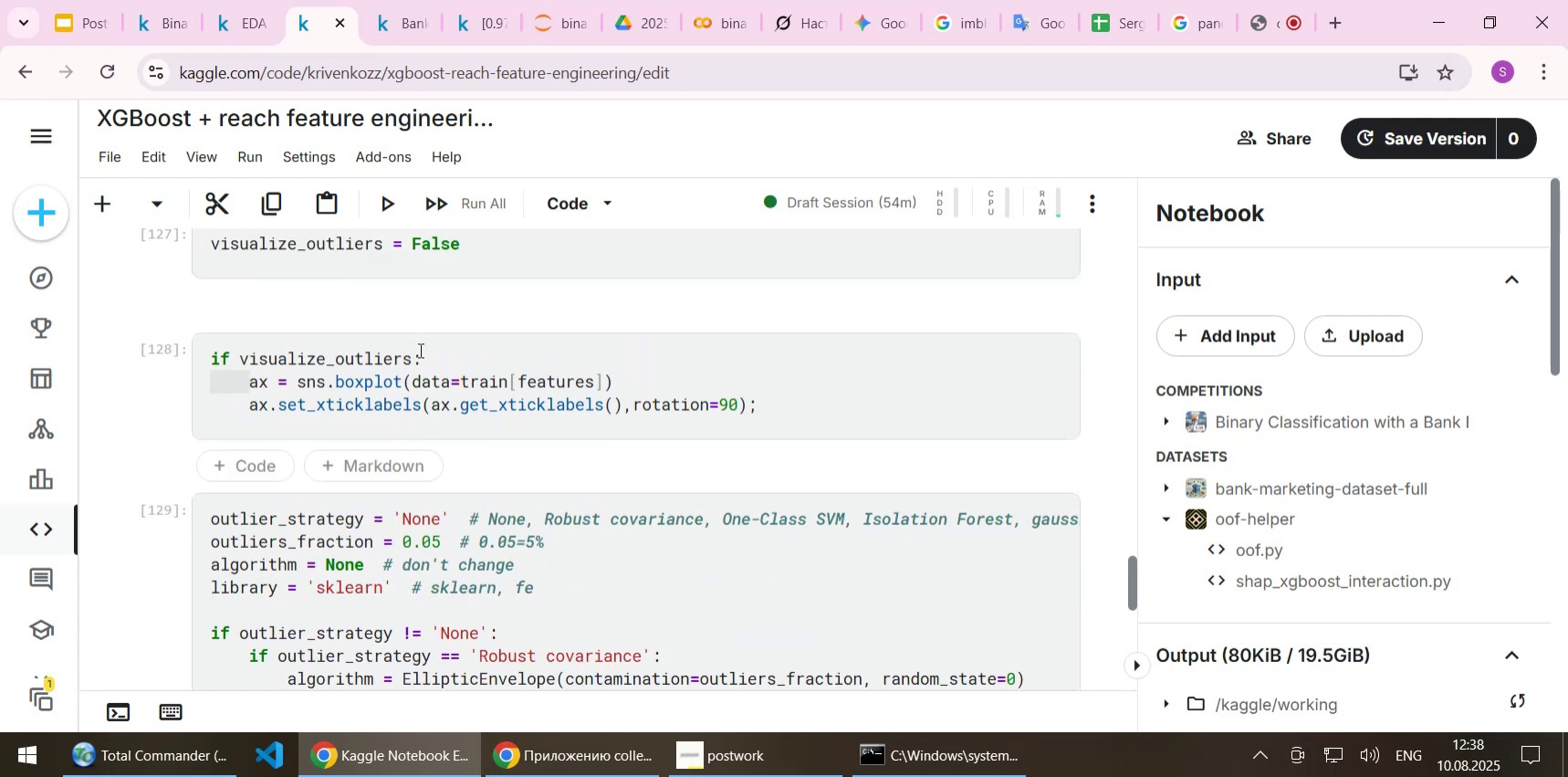 
left_click_drag(start_coordinate=[430, 354], to_coordinate=[204, 355])
 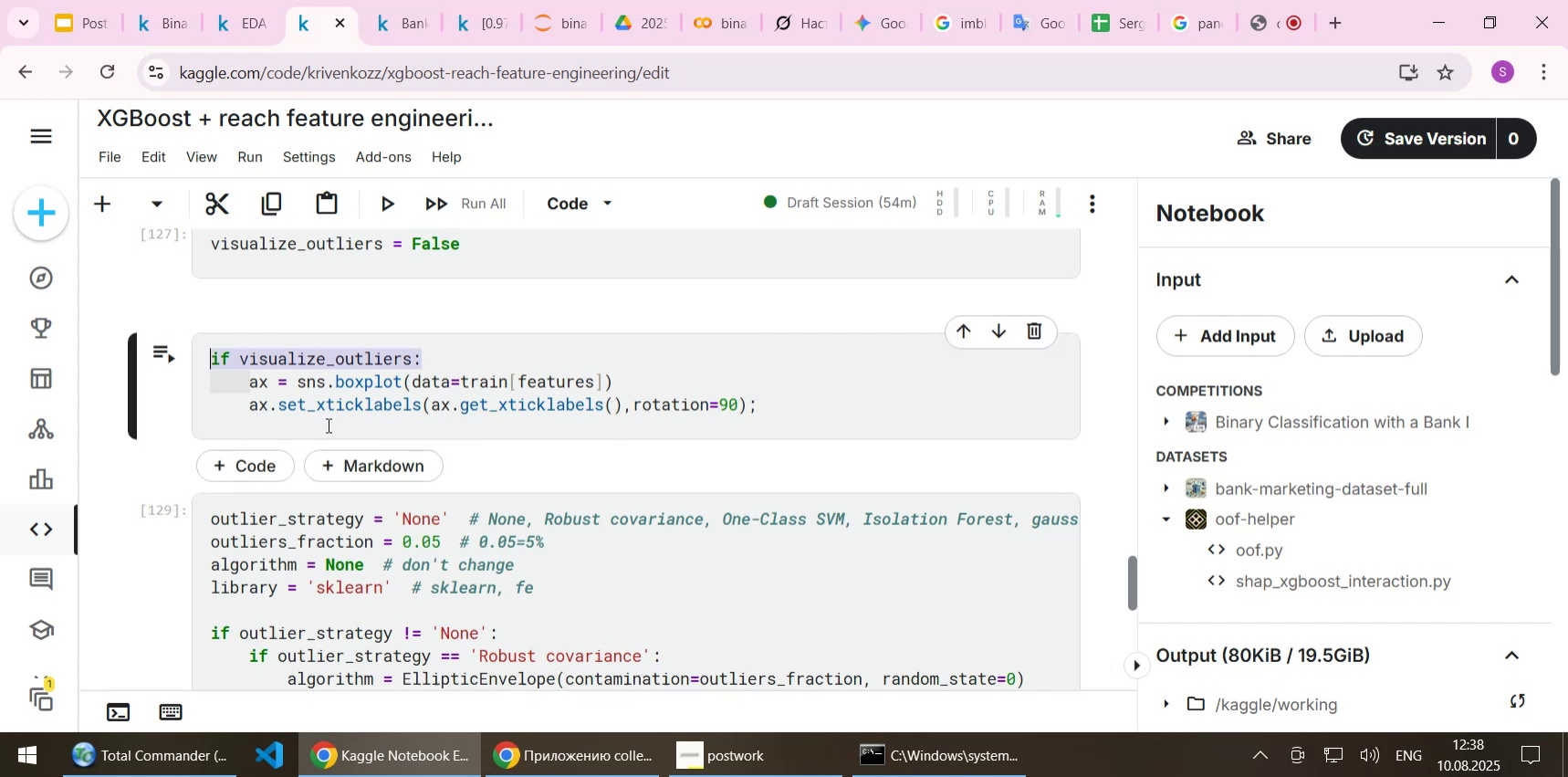 
key(Control+C)
 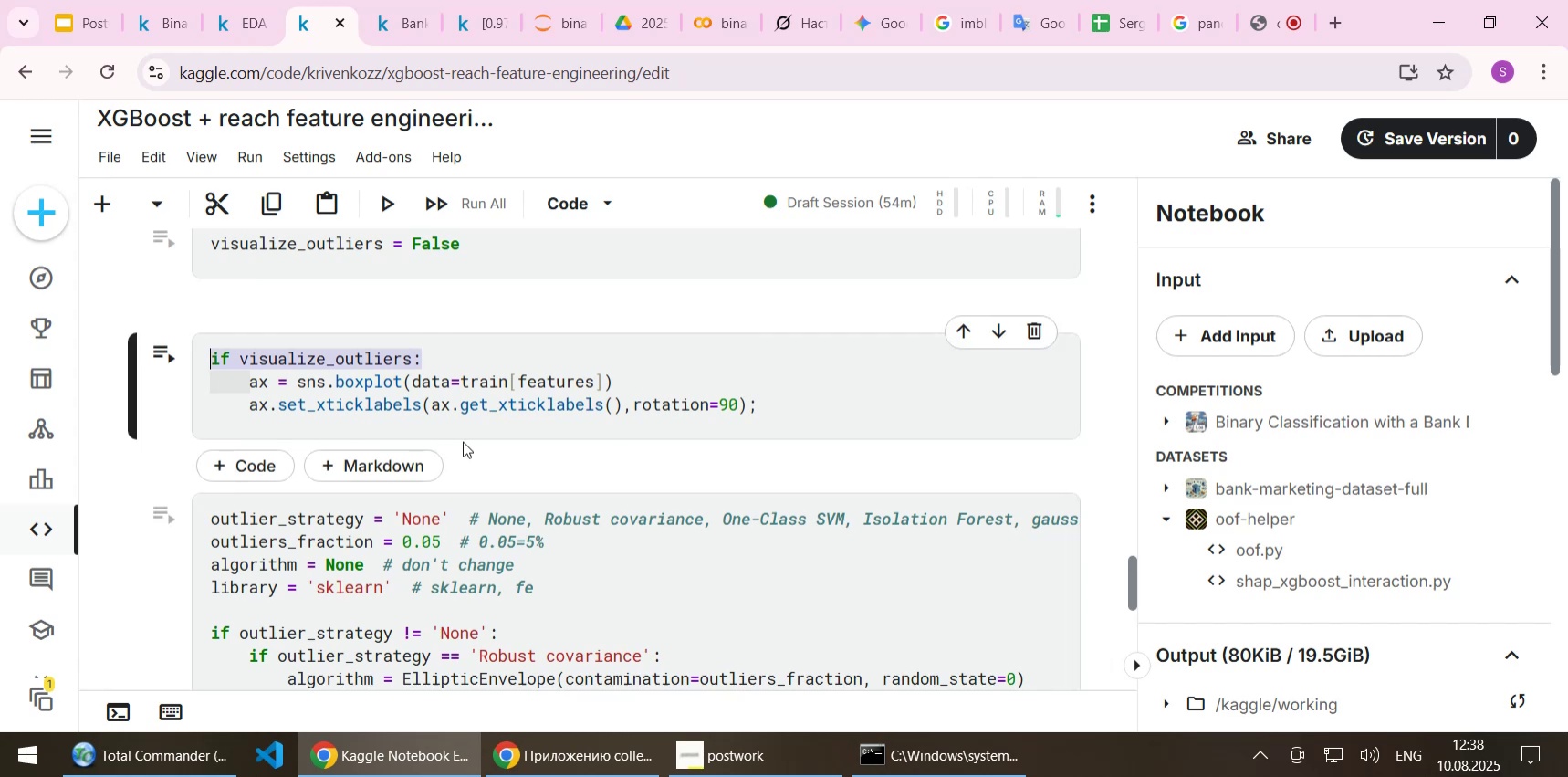 
scroll: coordinate [463, 441], scroll_direction: down, amount: 9.0
 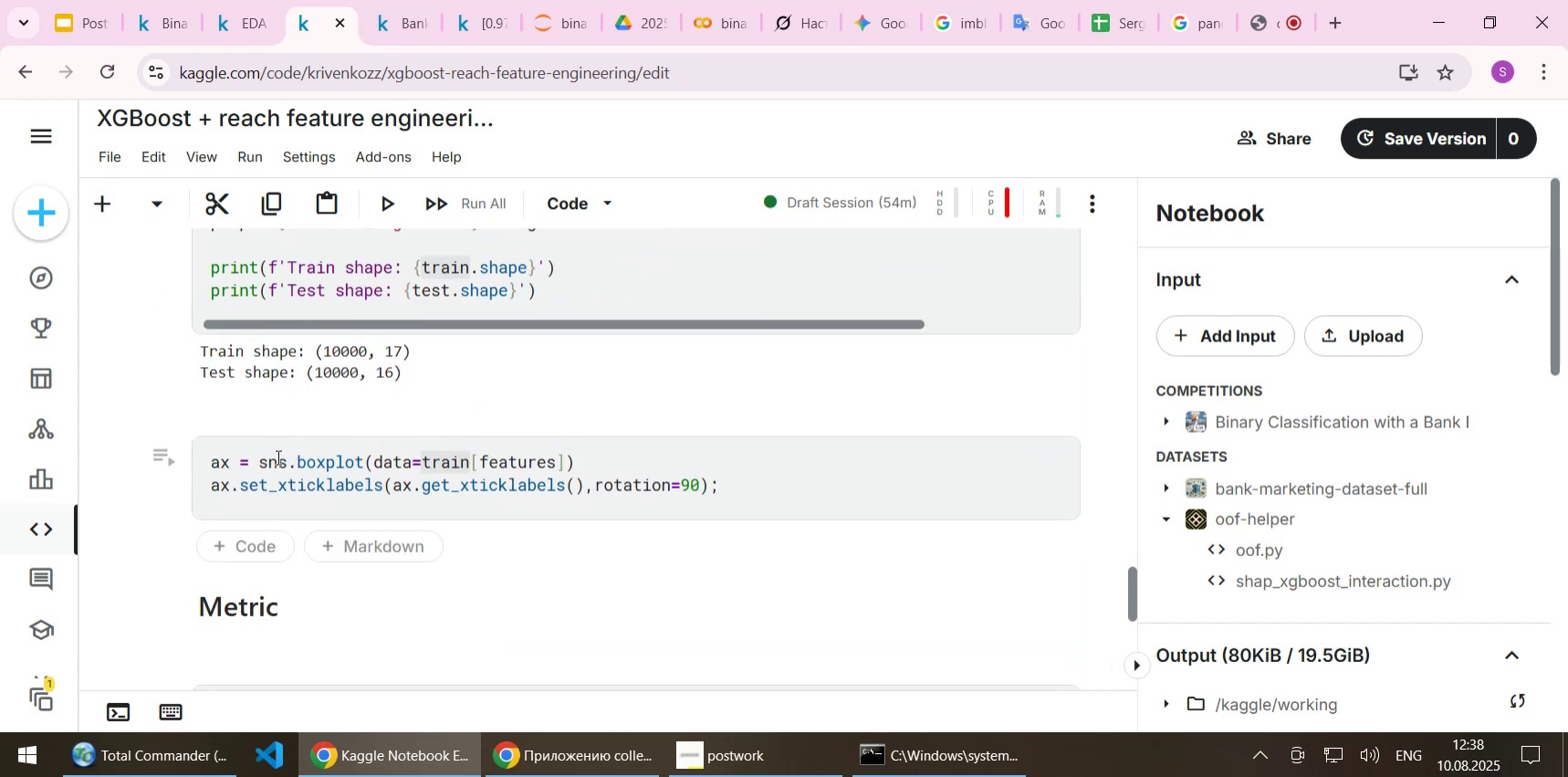 
left_click([277, 457])
 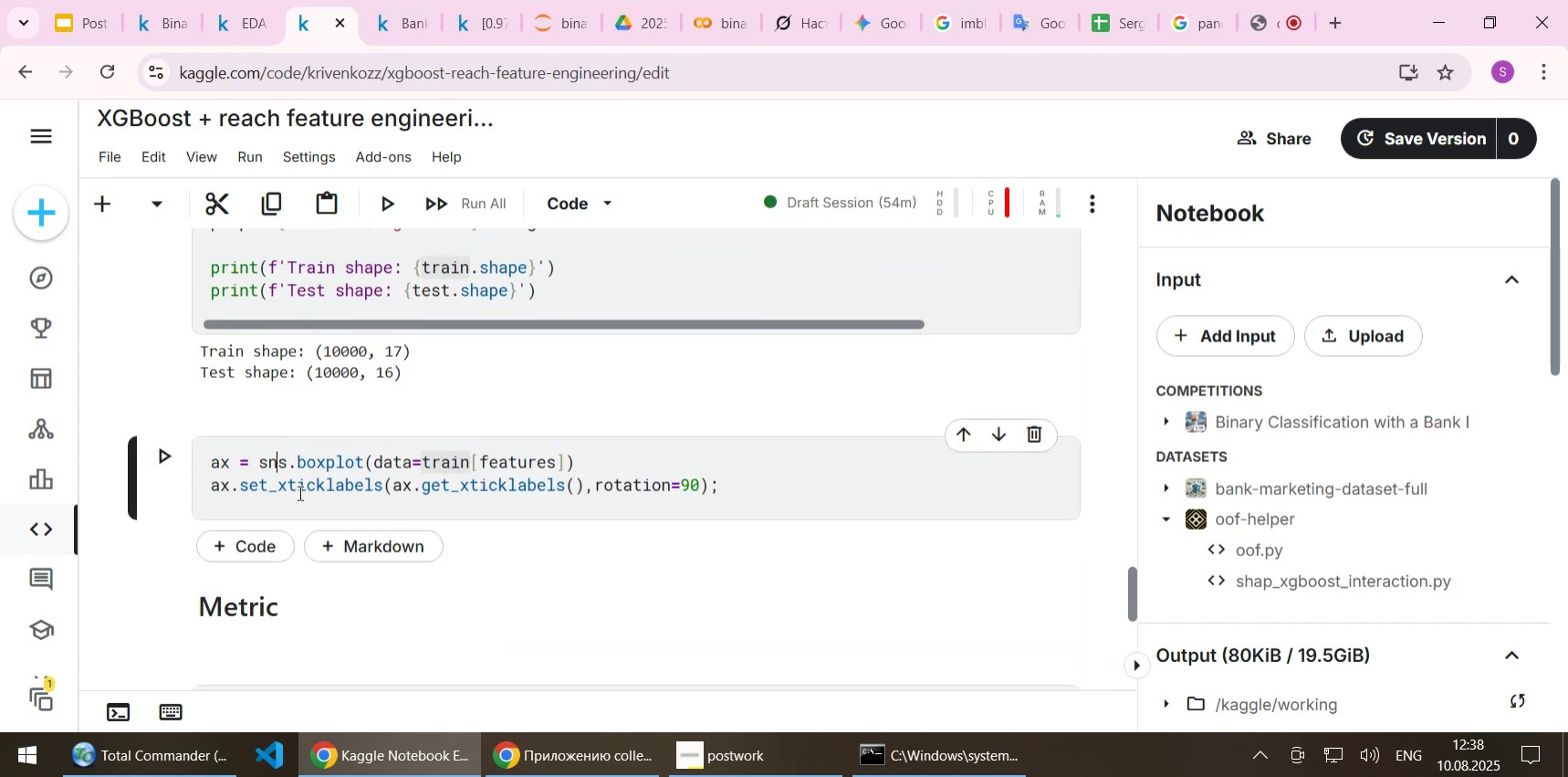 
key(Home)
 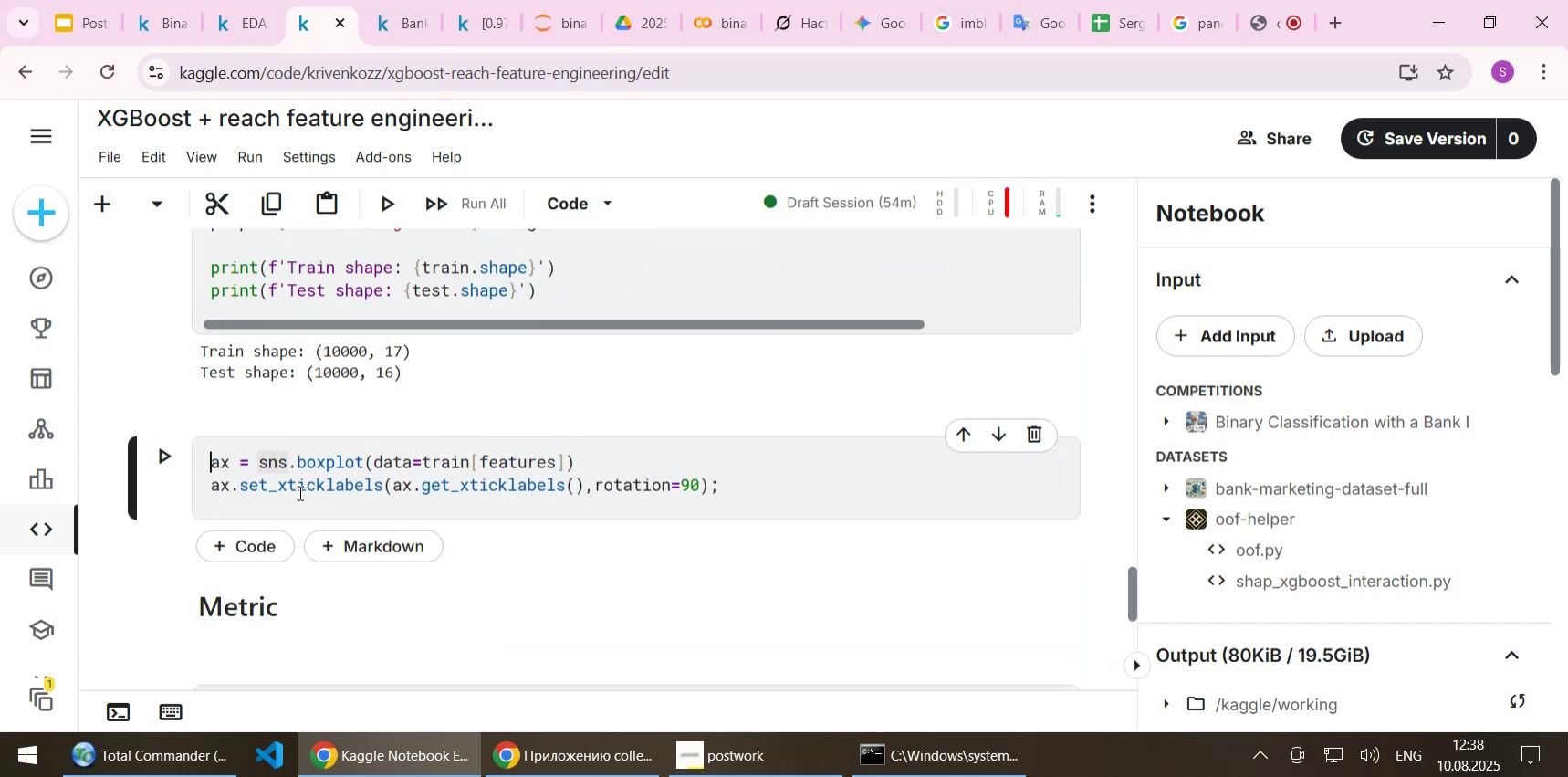 
key(Enter)
 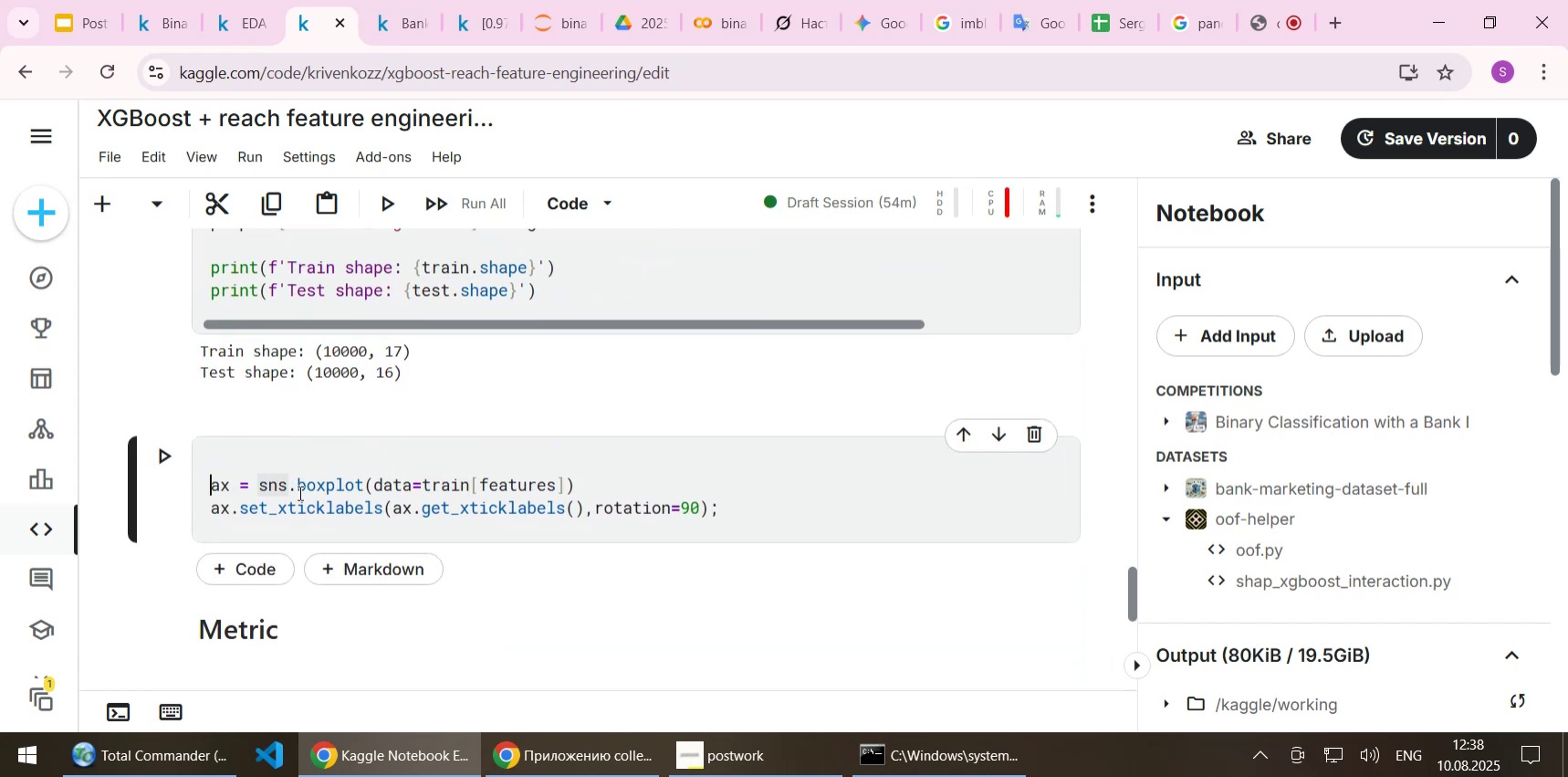 
key(ArrowUp)
 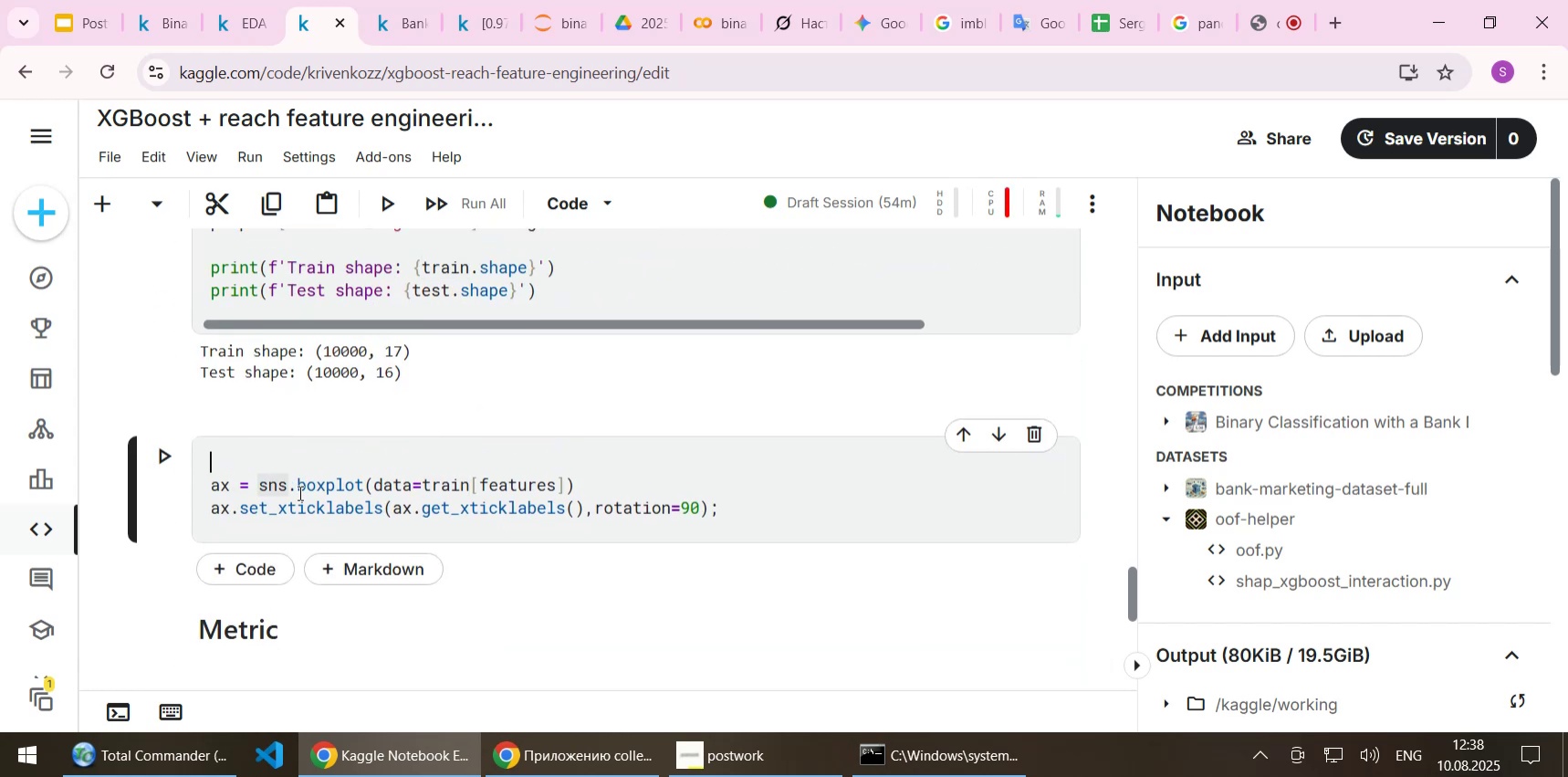 
key(Control+ControlLeft)
 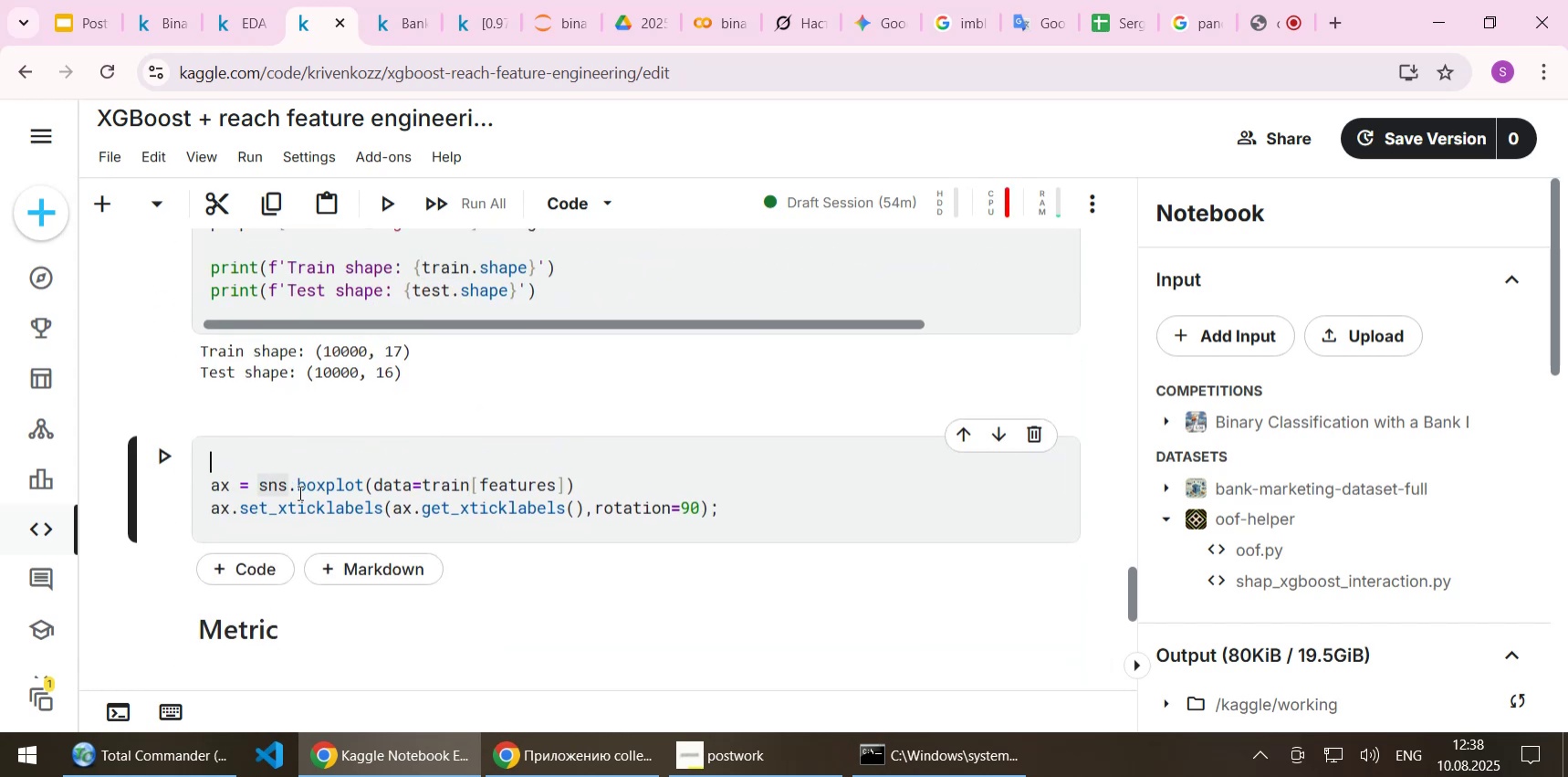 
key(Control+V)
 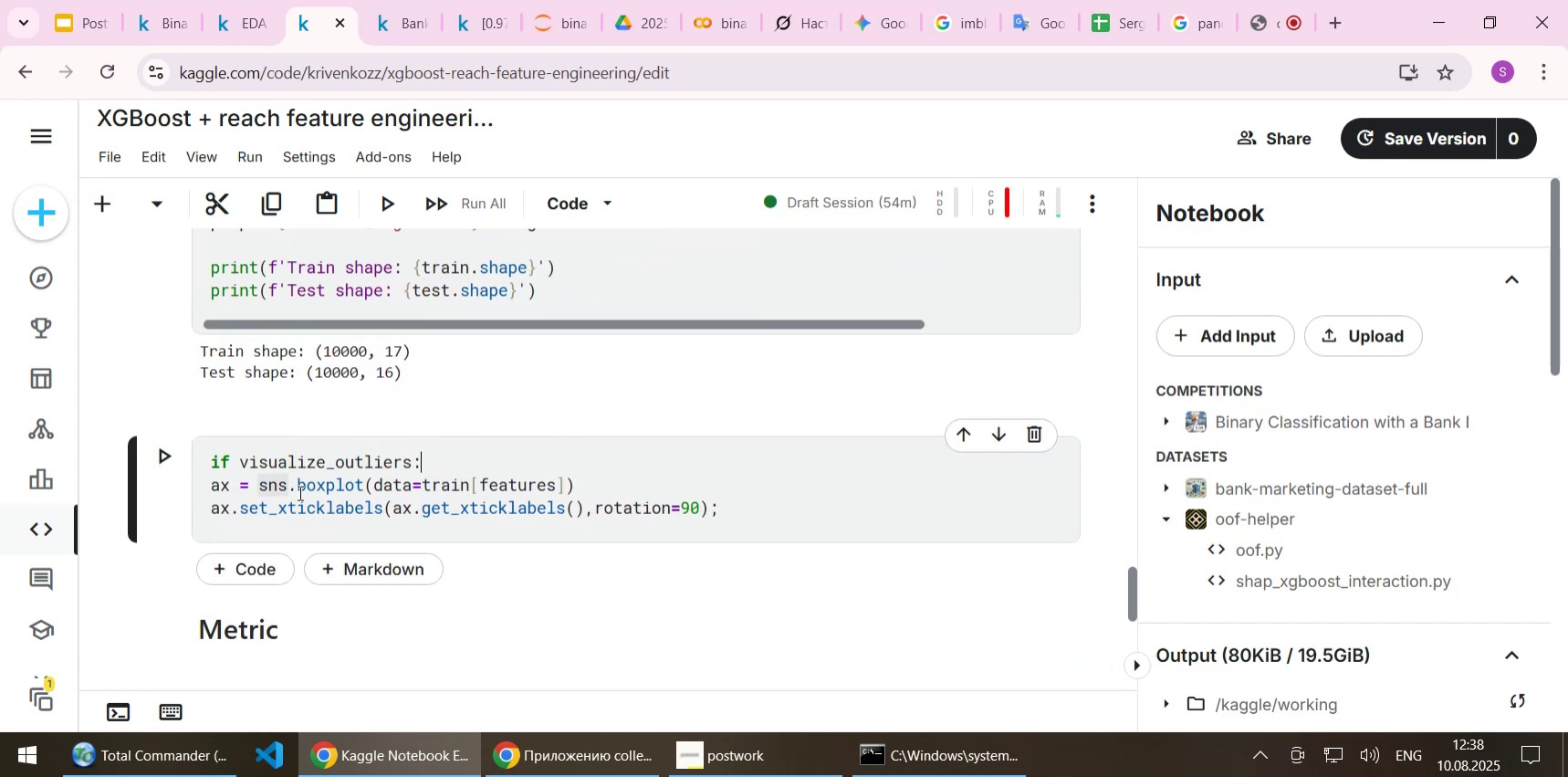 
key(ArrowDown)
 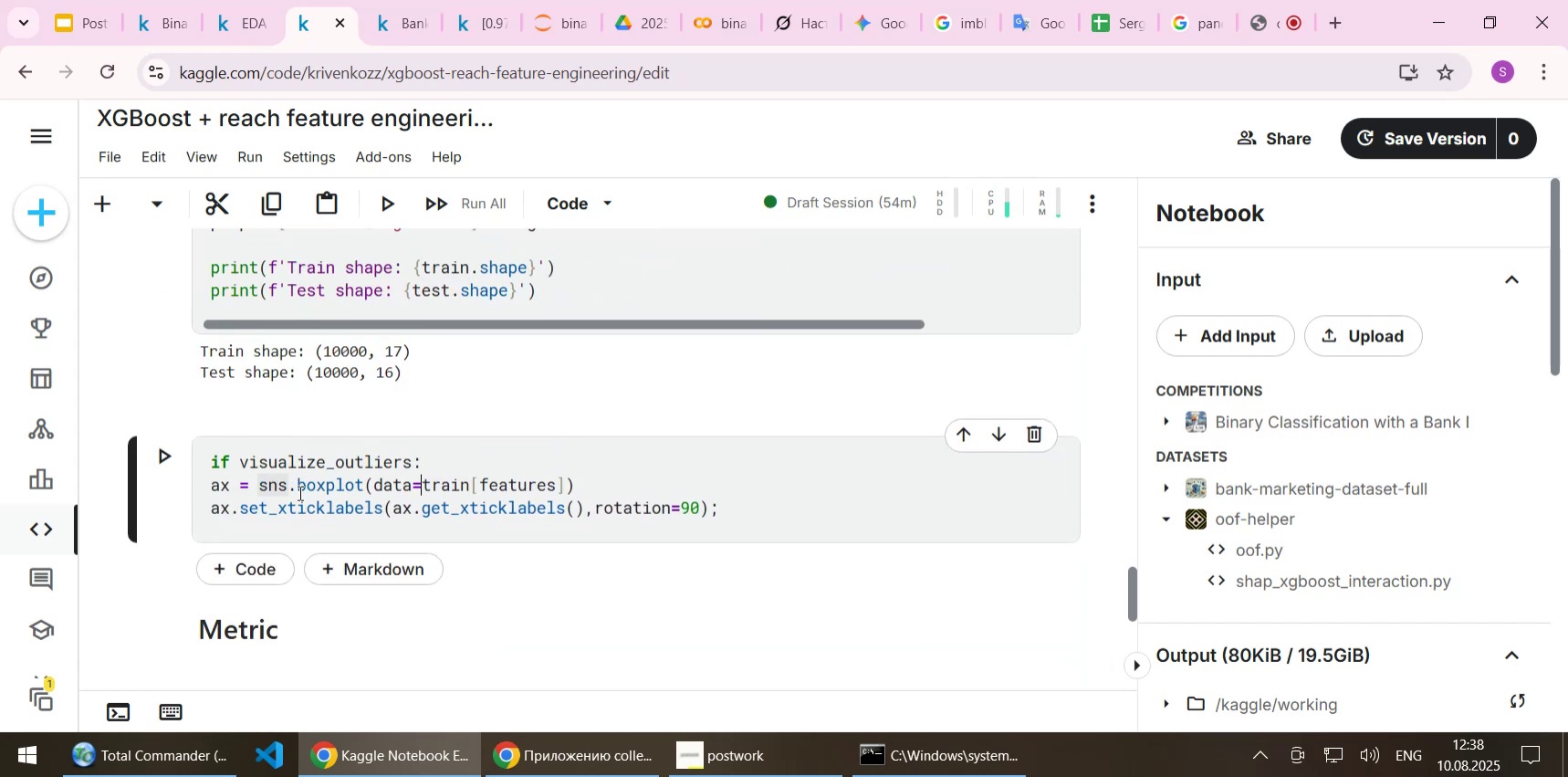 
key(Home)
 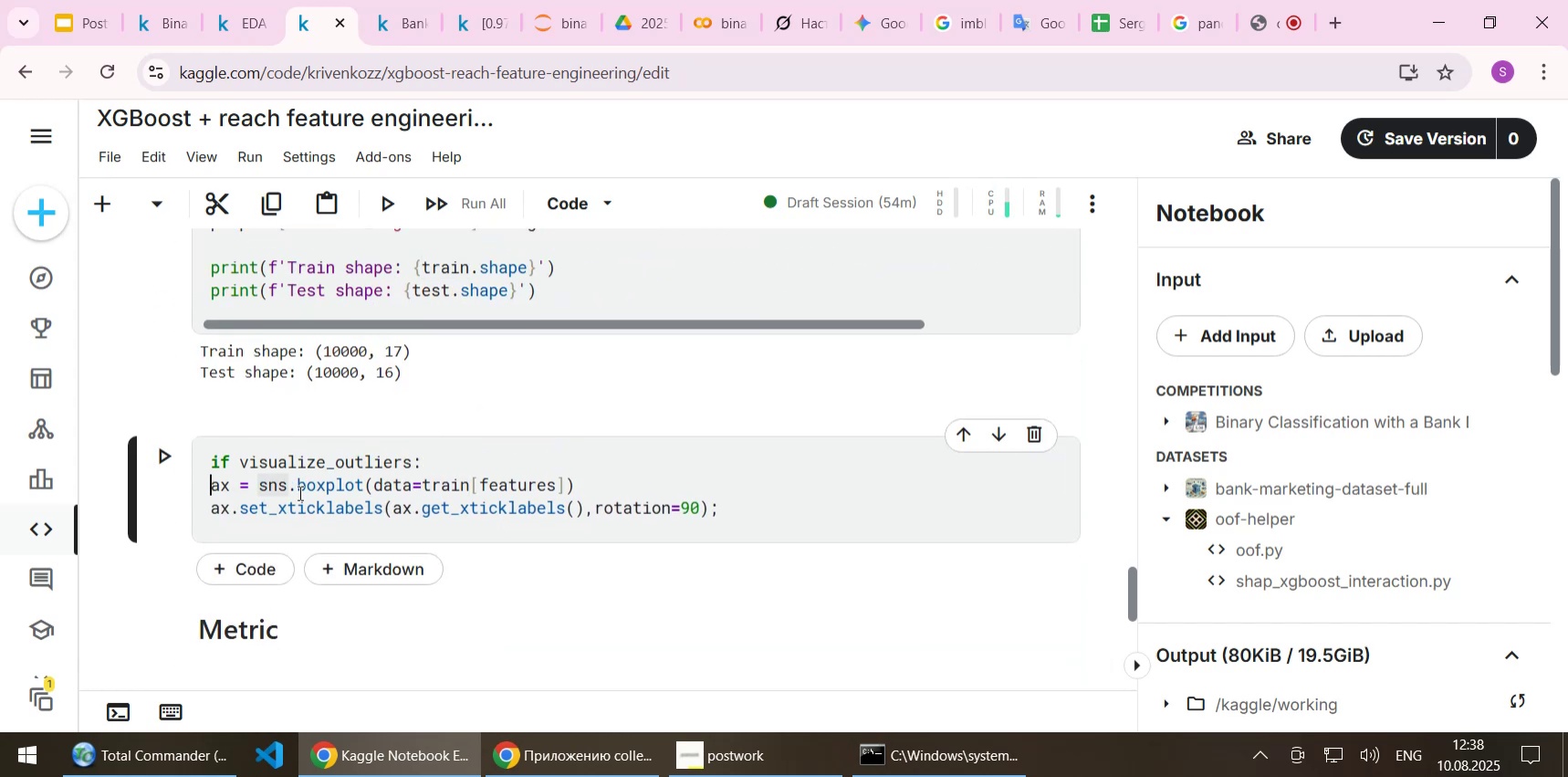 
key(Tab)
 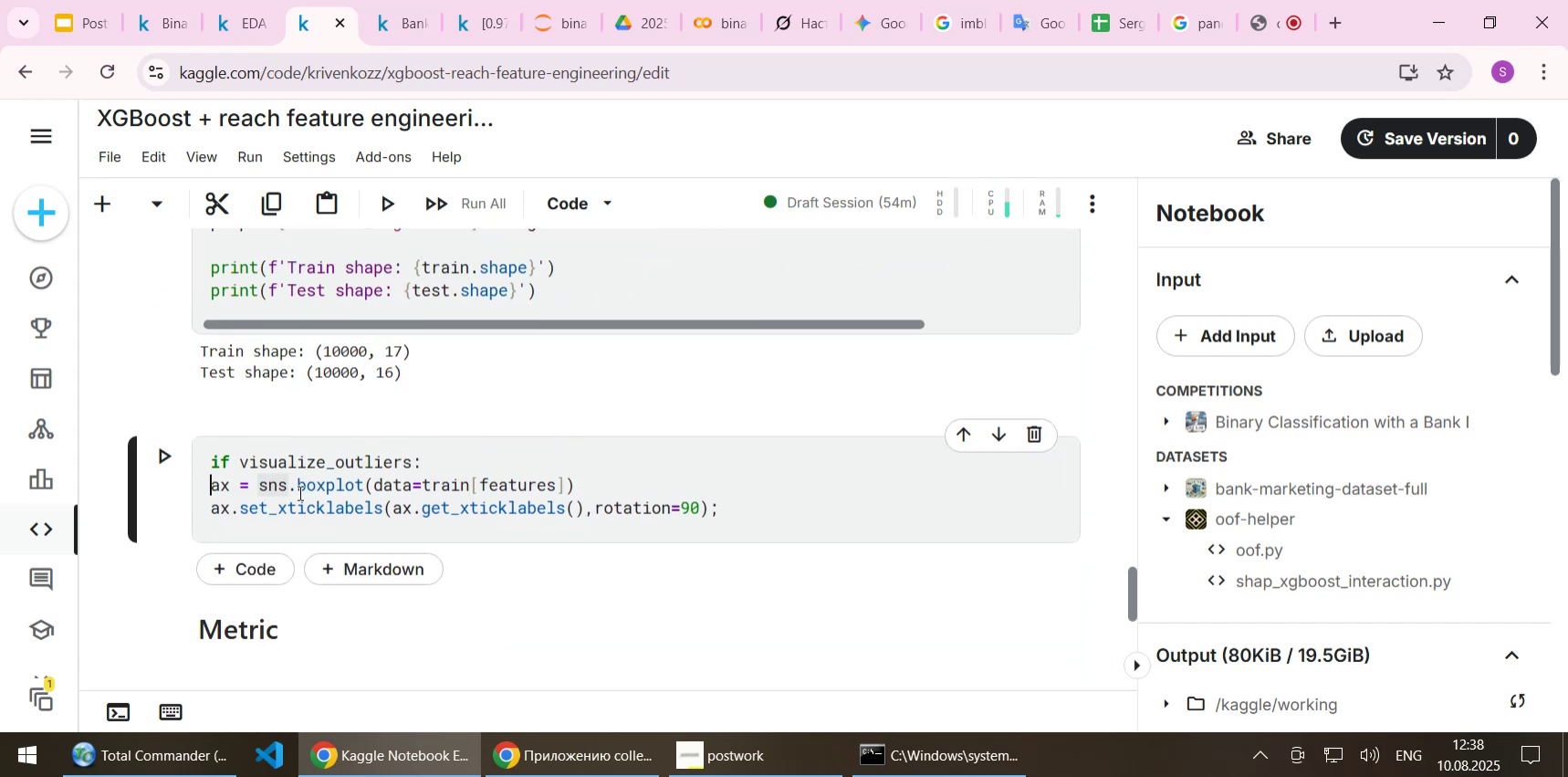 
key(ArrowDown)
 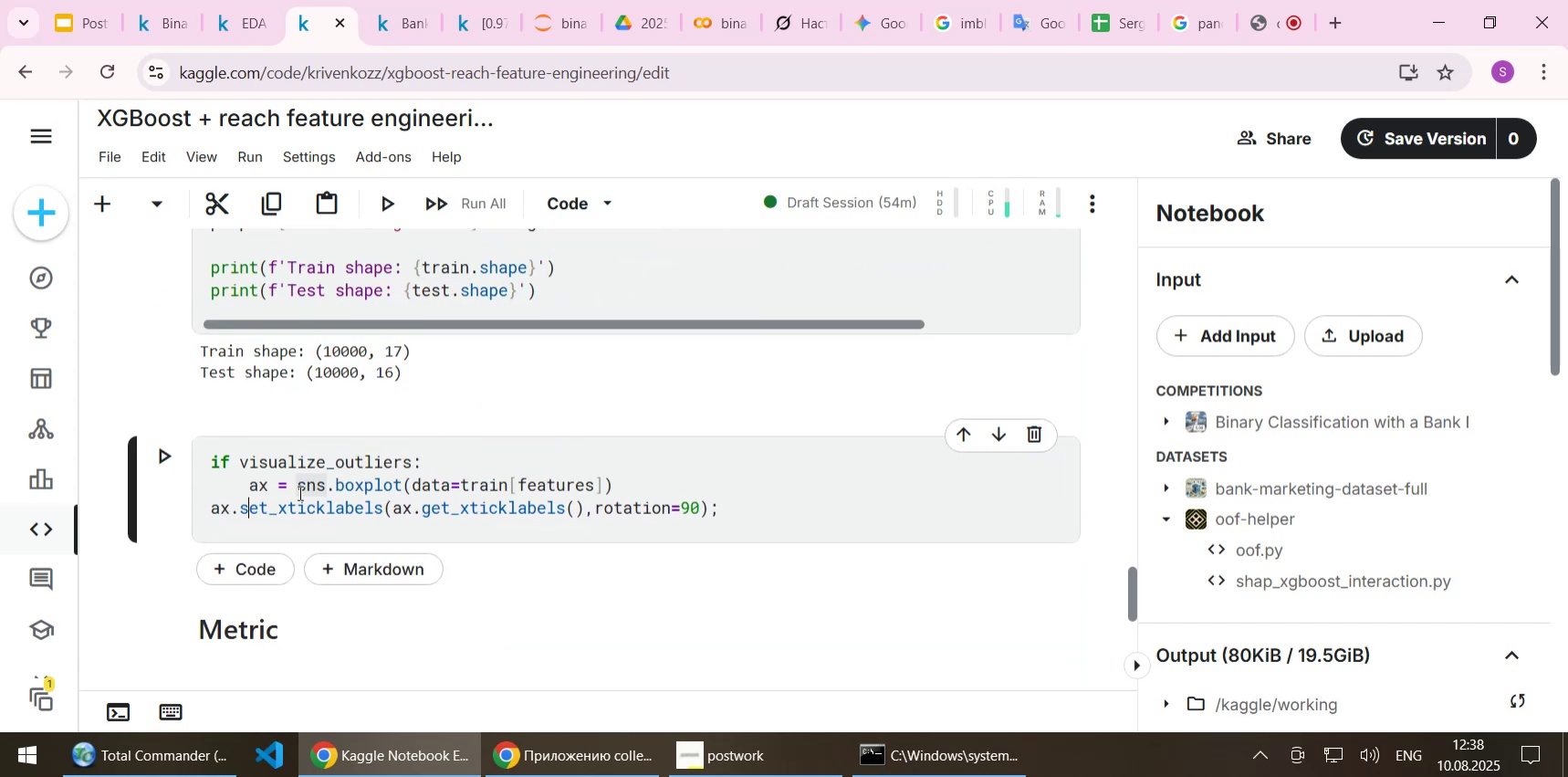 
key(Home)
 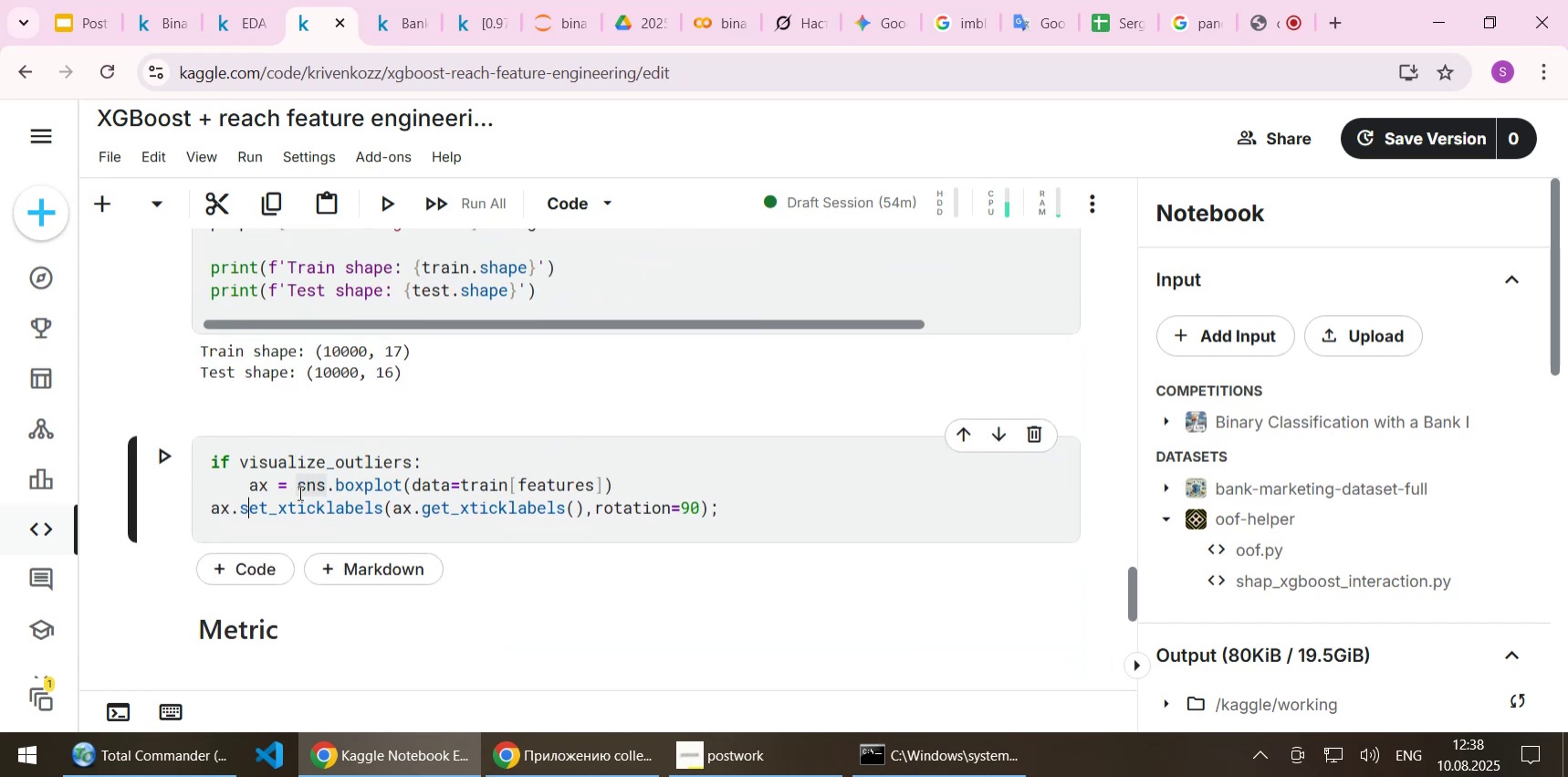 
key(Tab)
 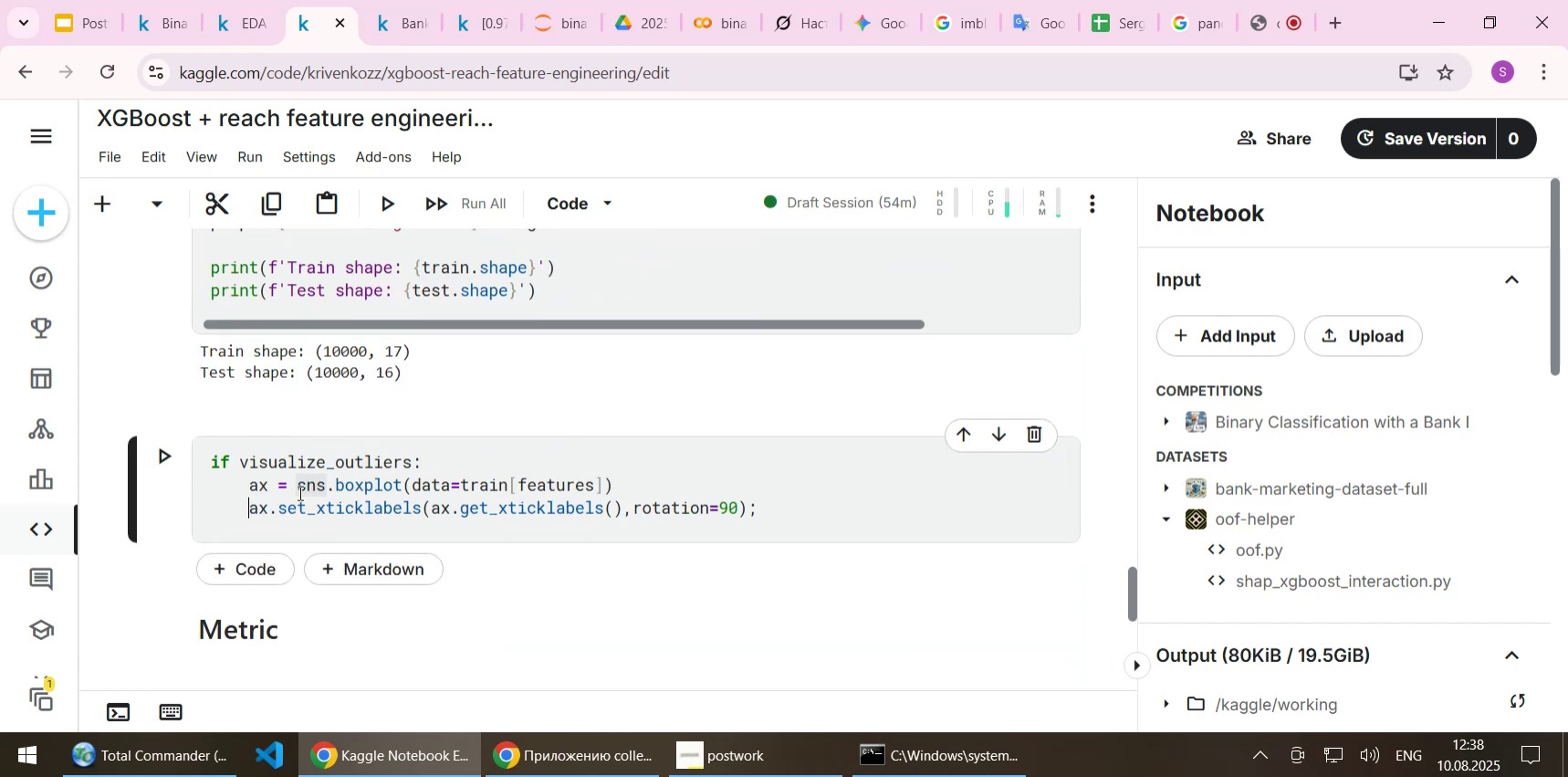 
key(Shift+ShiftLeft)
 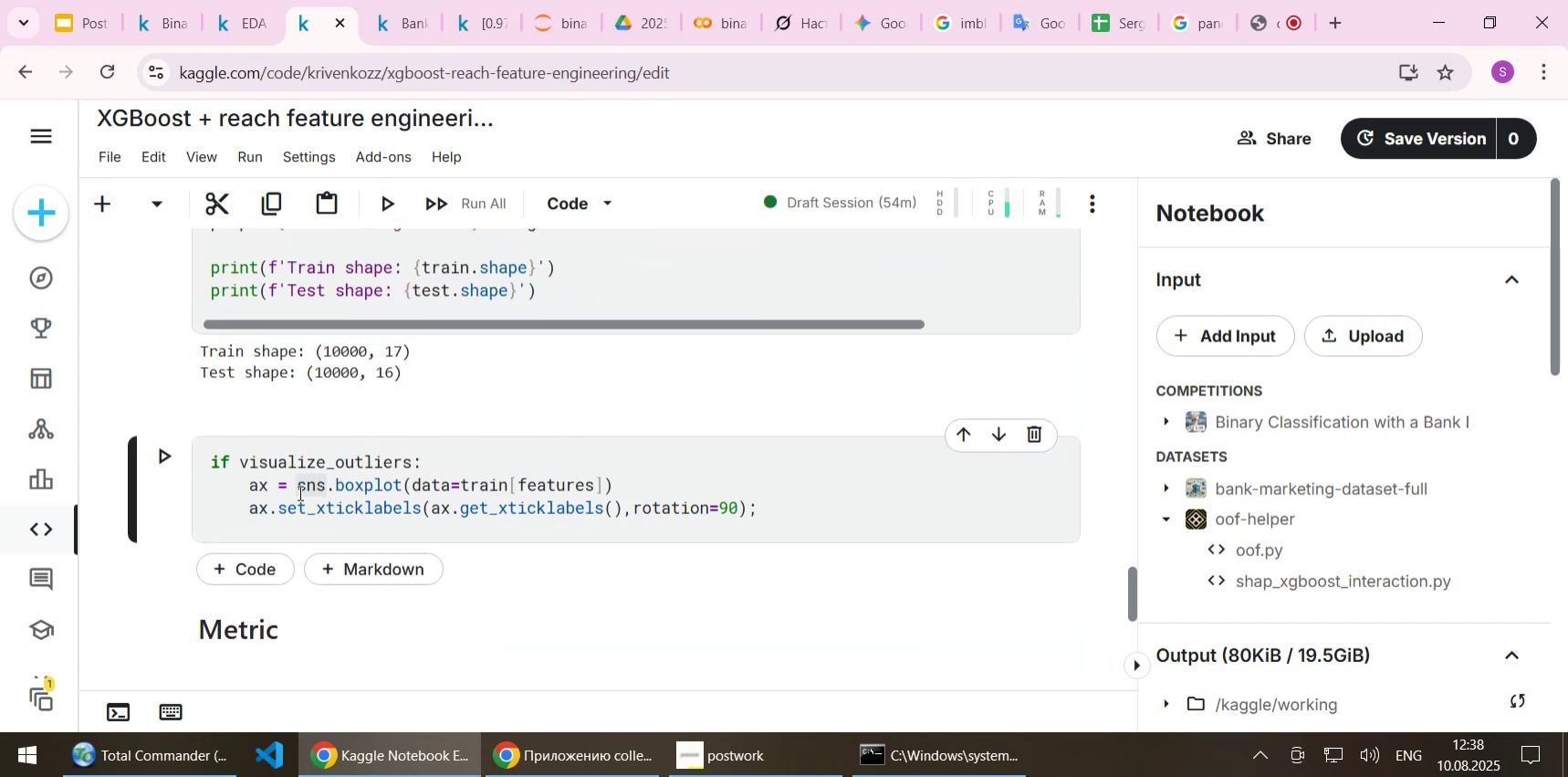 
key(Shift+Enter)
 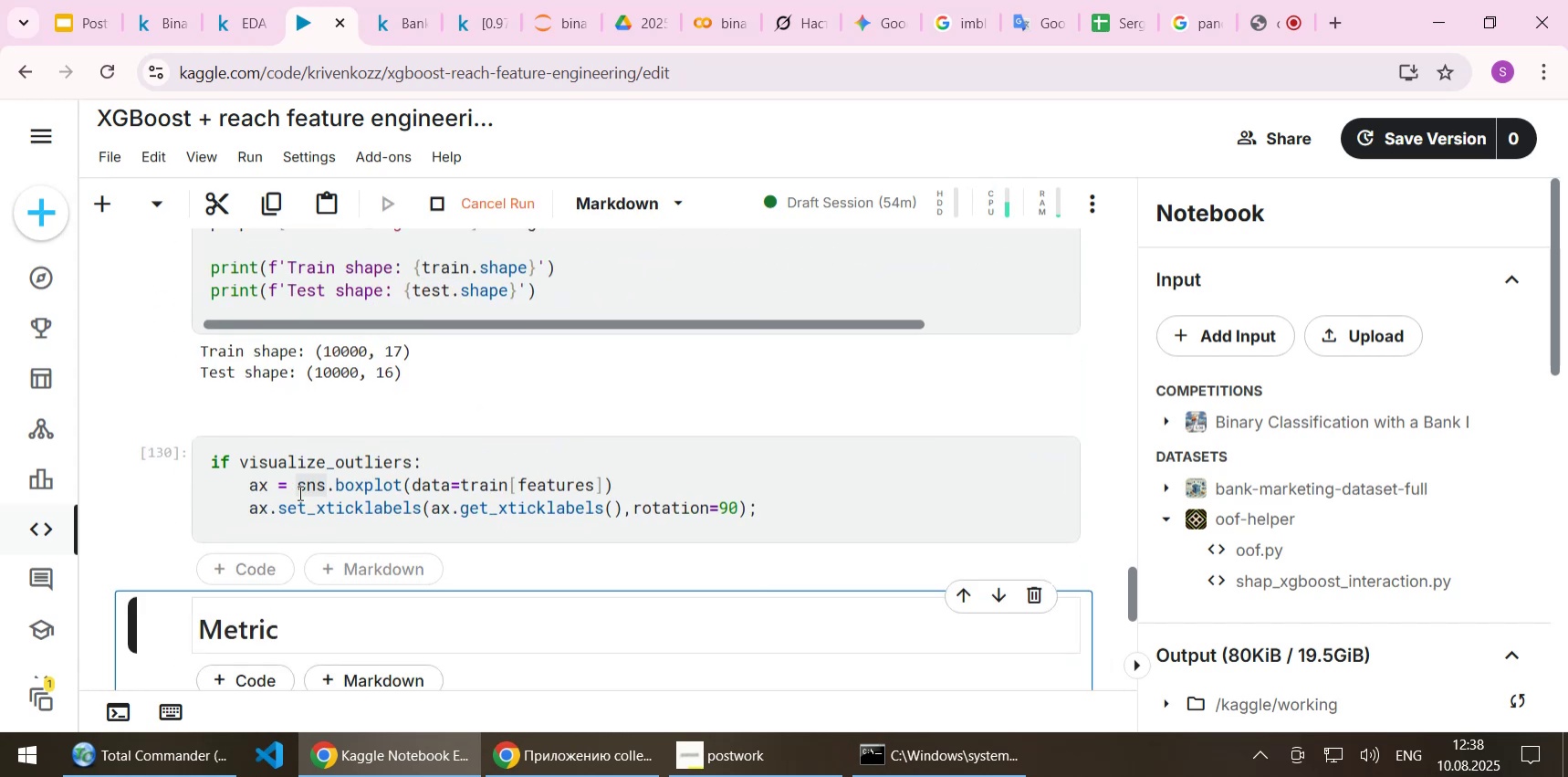 
scroll: coordinate [308, 490], scroll_direction: down, amount: 2.0
 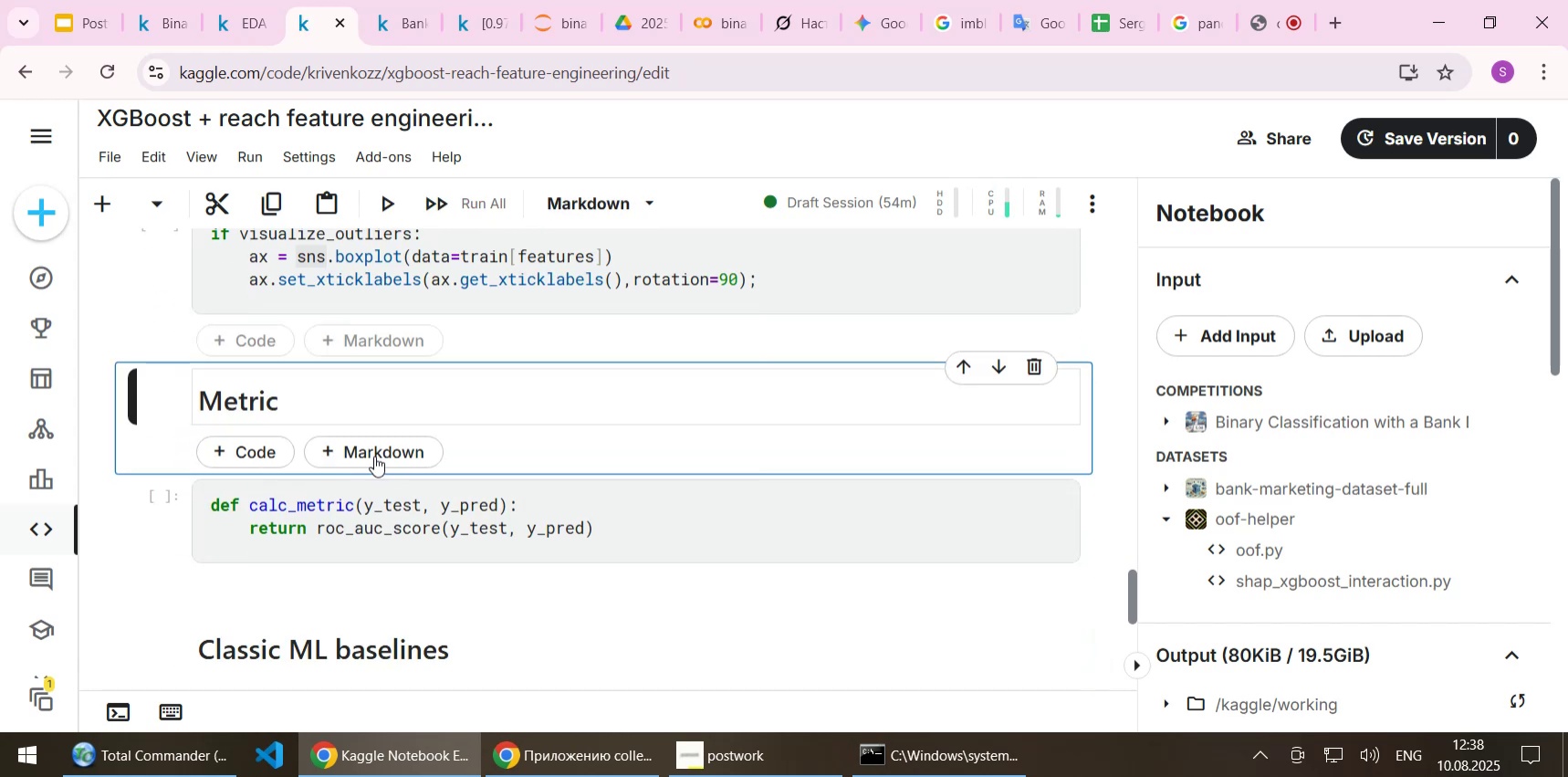 
scroll: coordinate [530, 414], scroll_direction: up, amount: 12.0
 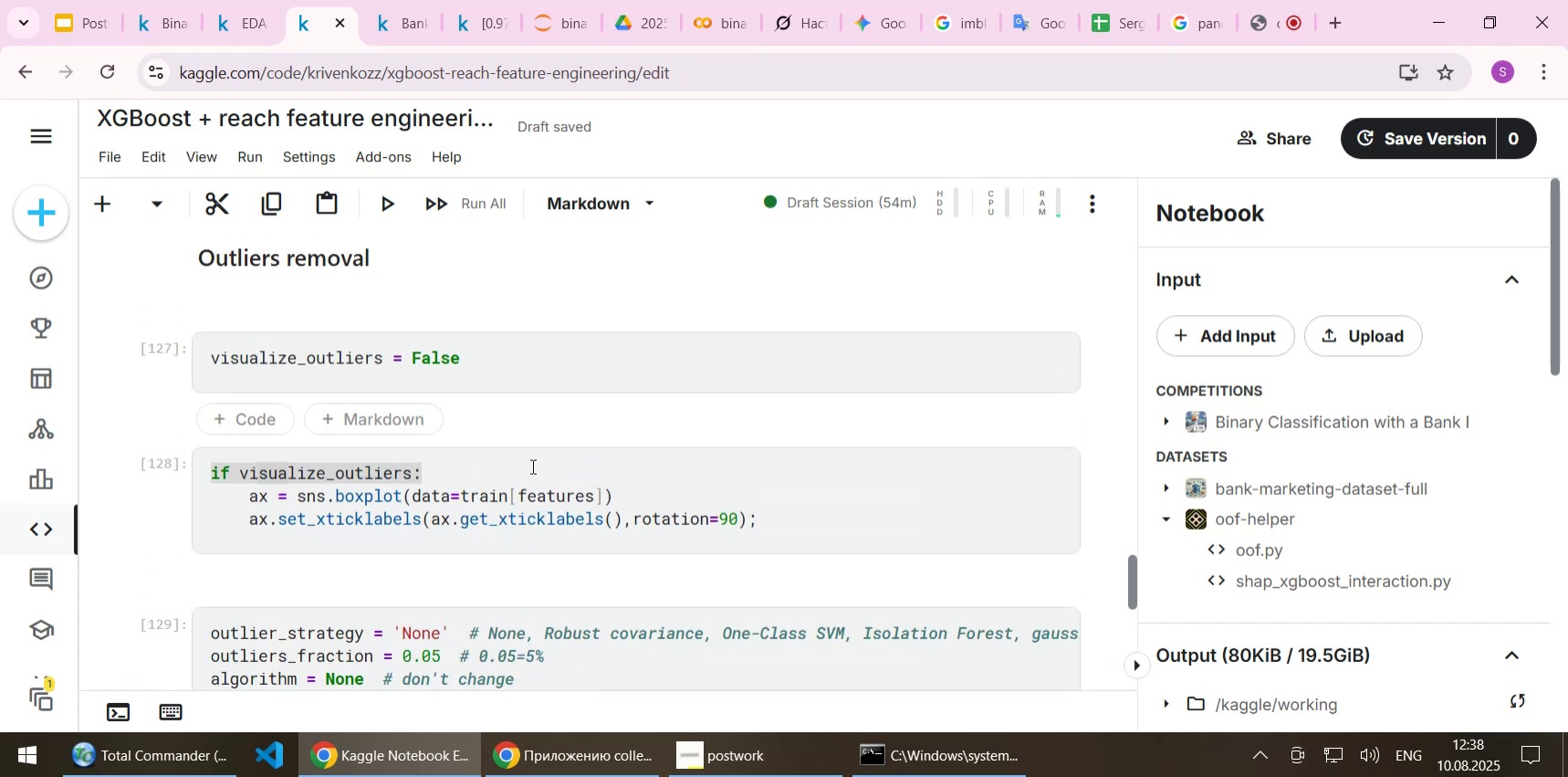 
left_click([529, 469])
 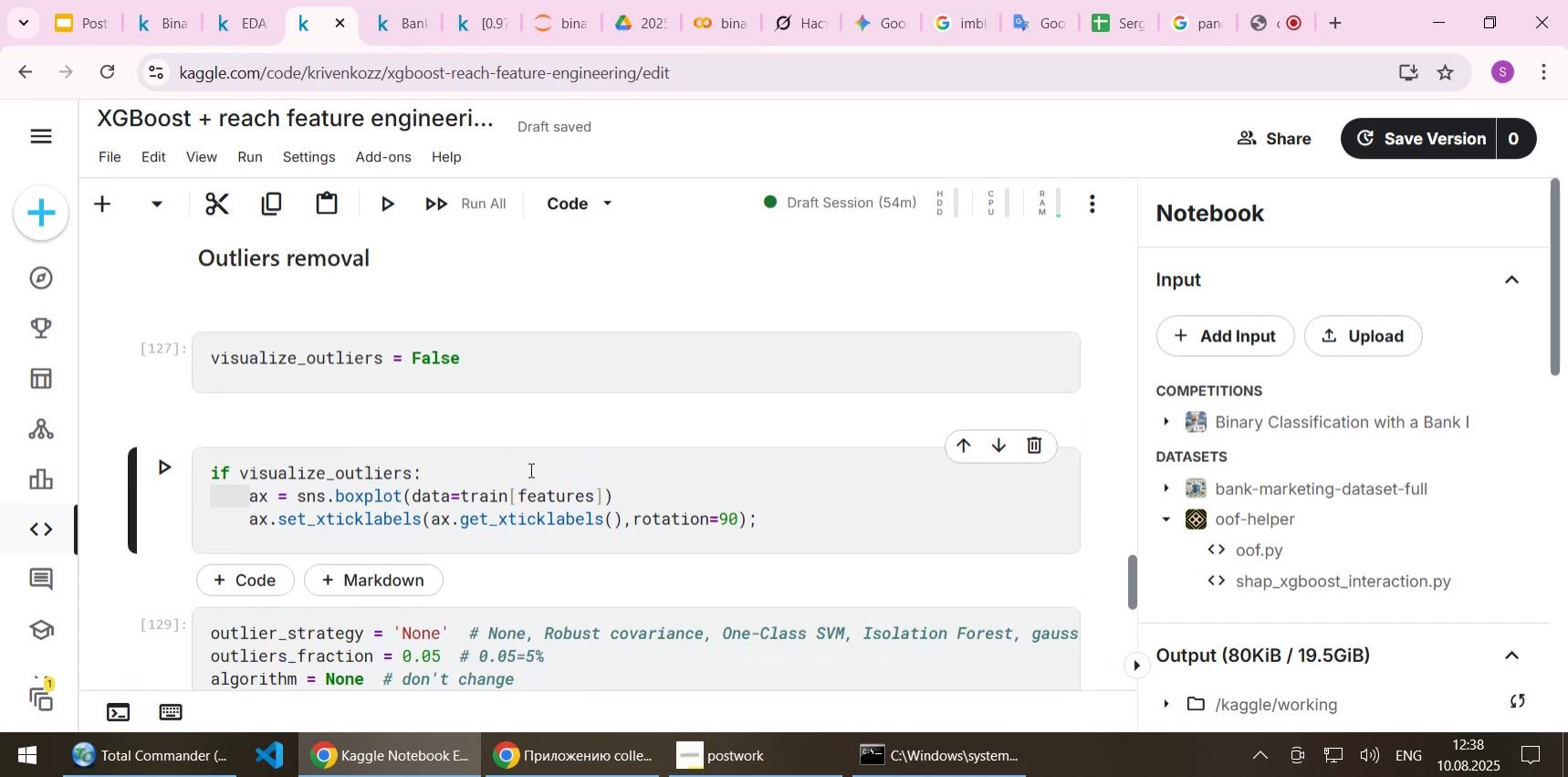 
scroll: coordinate [529, 469], scroll_direction: down, amount: 9.0
 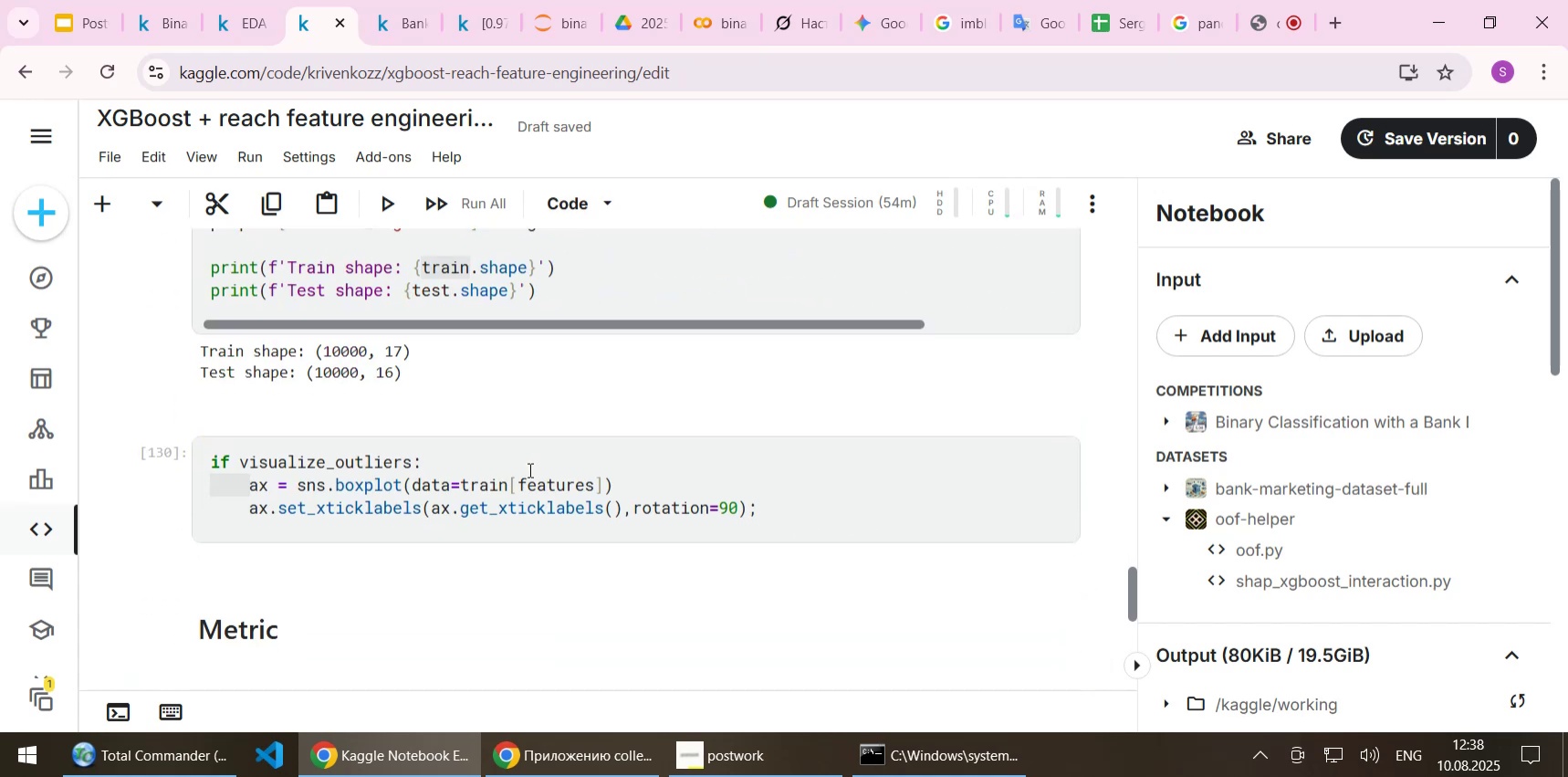 
left_click([528, 474])
 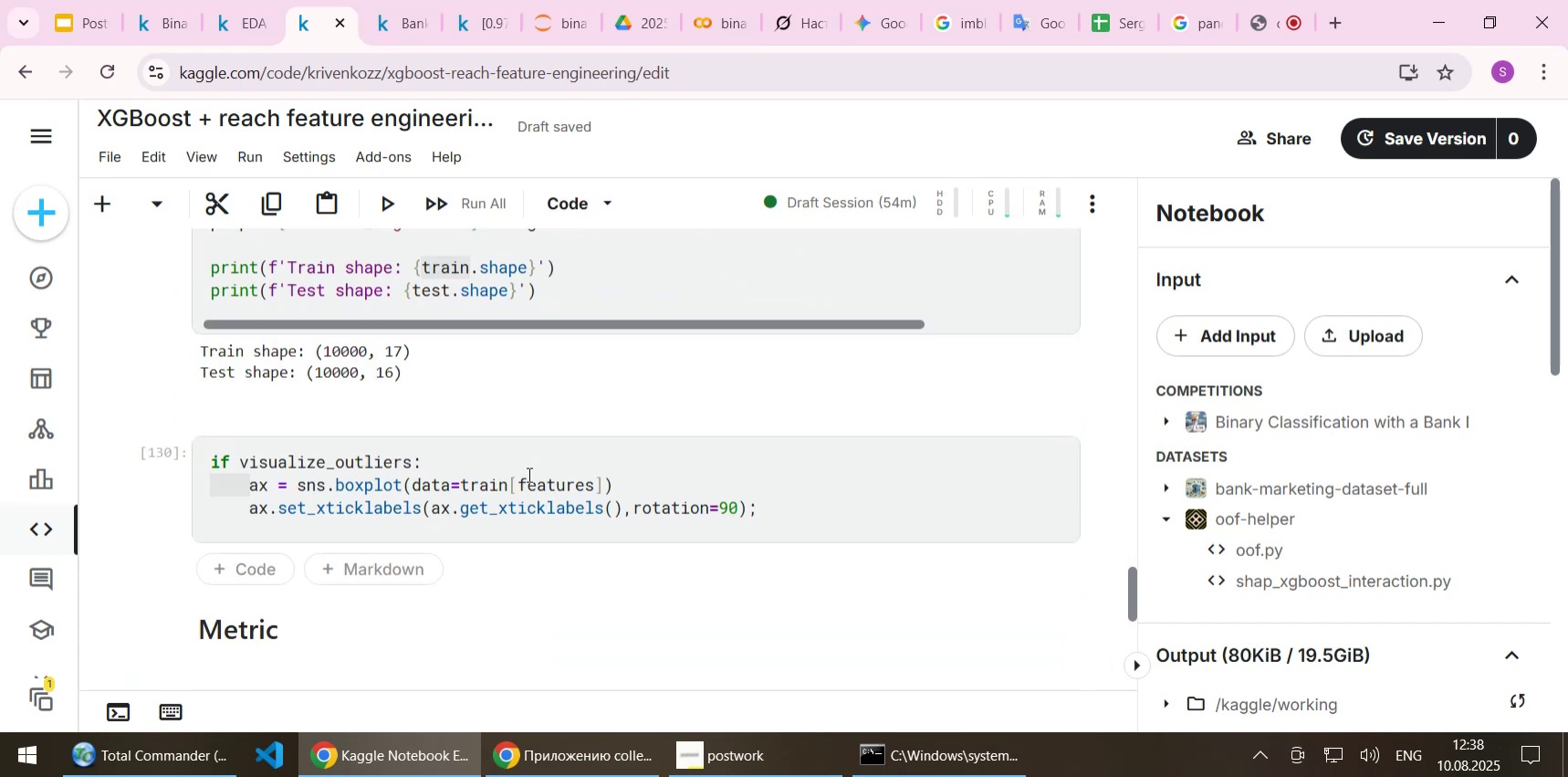 
scroll: coordinate [528, 474], scroll_direction: down, amount: 1.0
 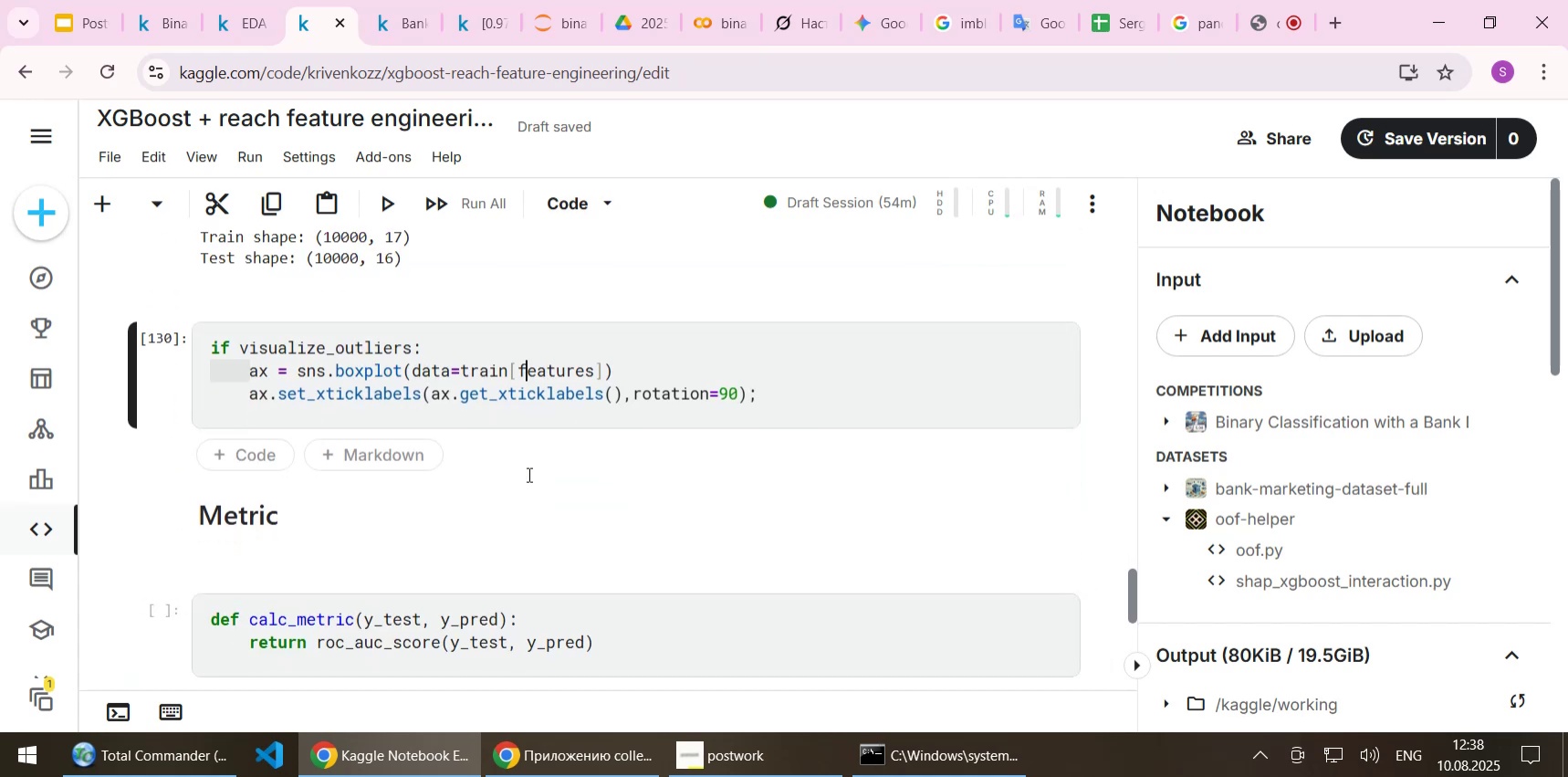 
key(Shift+Enter)
 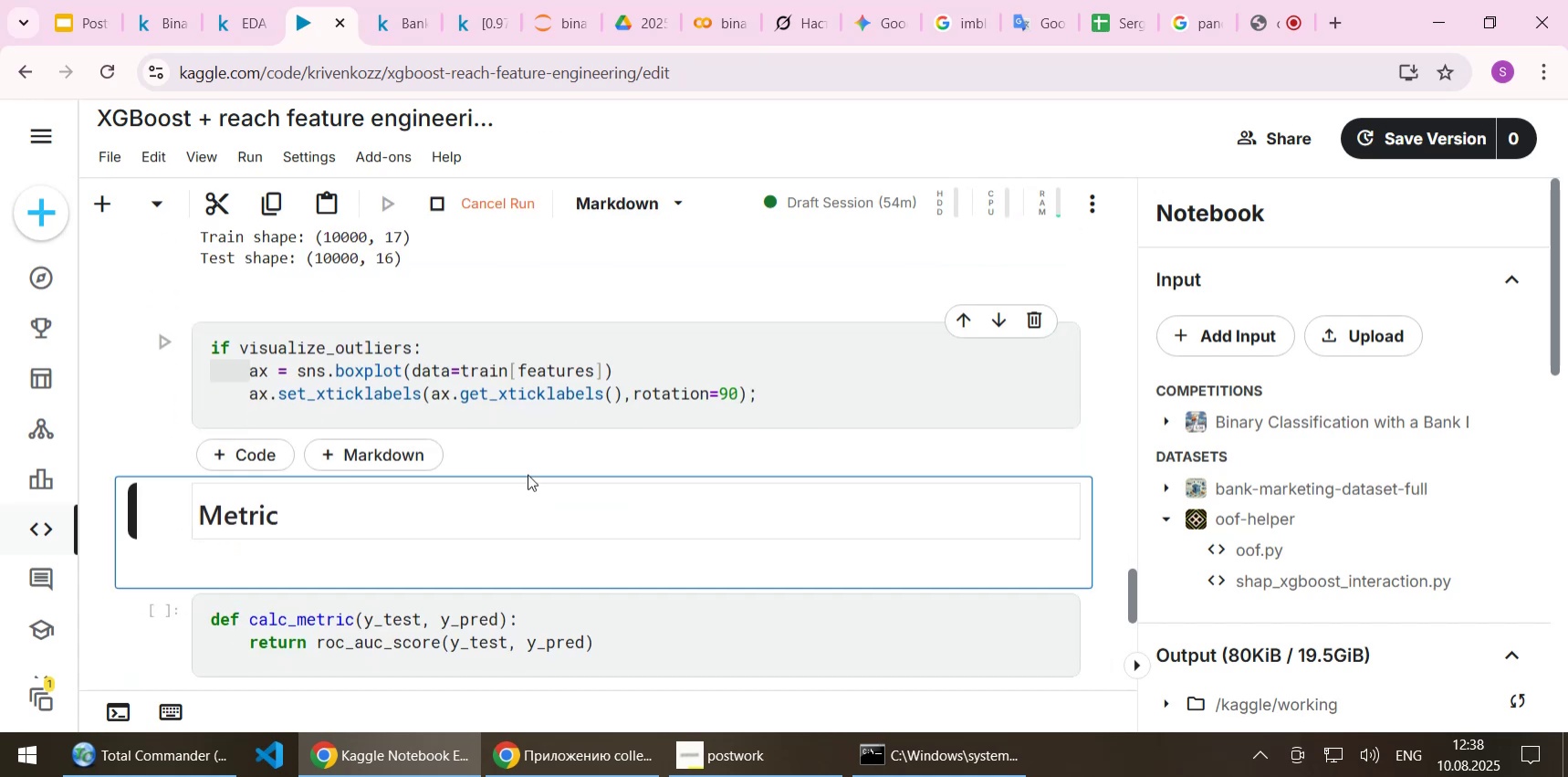 
scroll: coordinate [528, 474], scroll_direction: down, amount: 2.0
 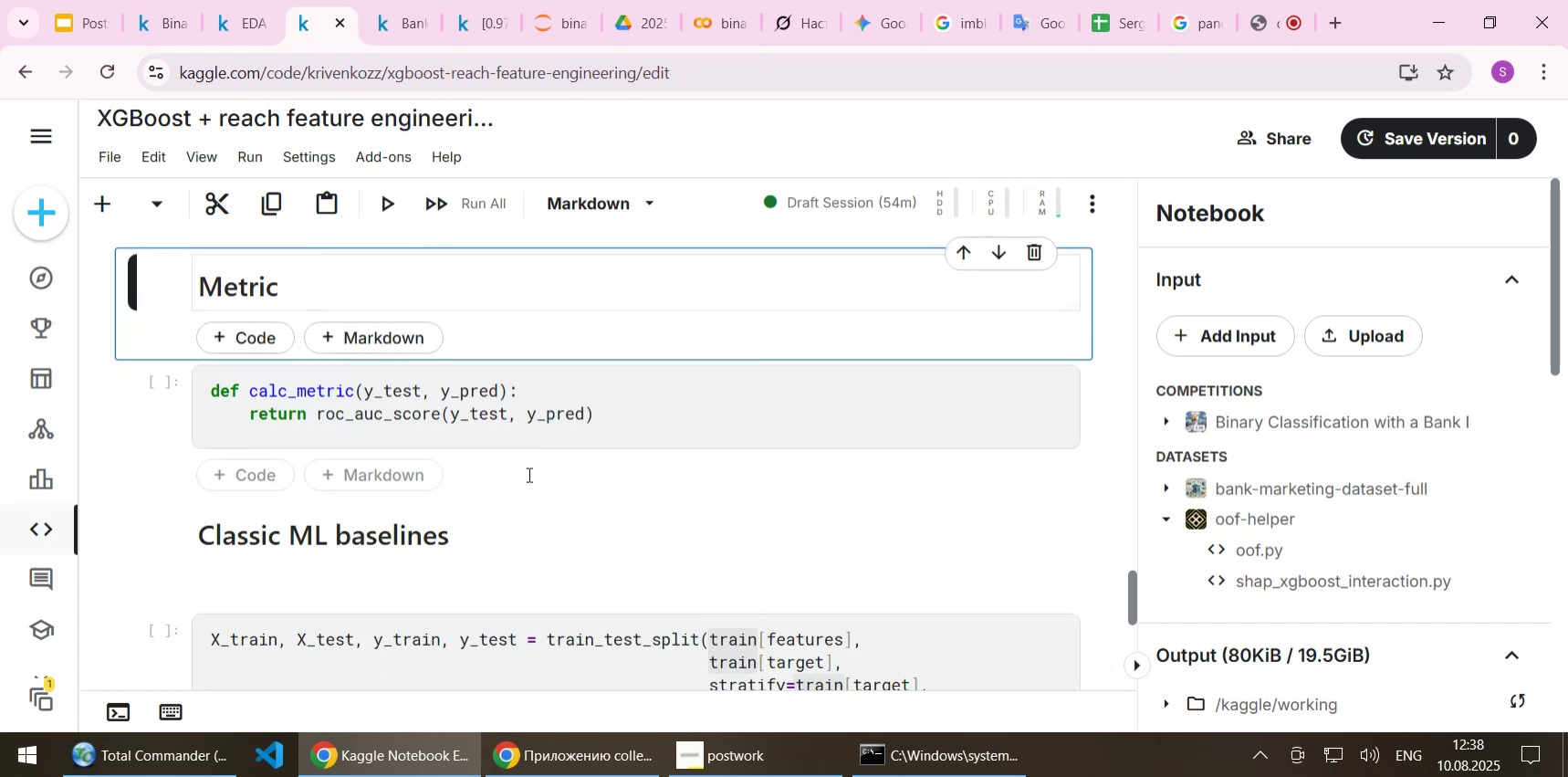 
key(Shift+Enter)
 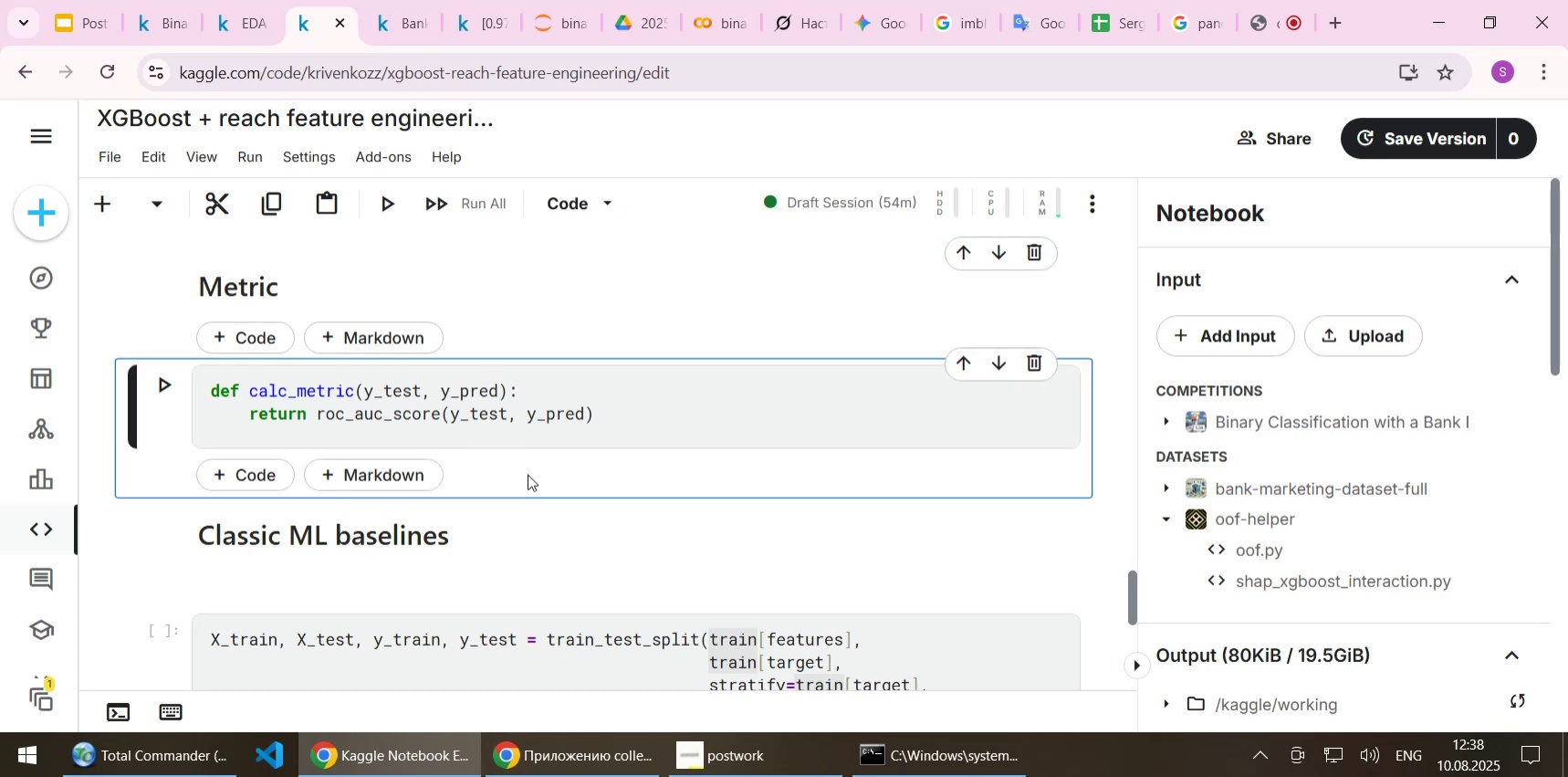 
key(Shift+ShiftLeft)
 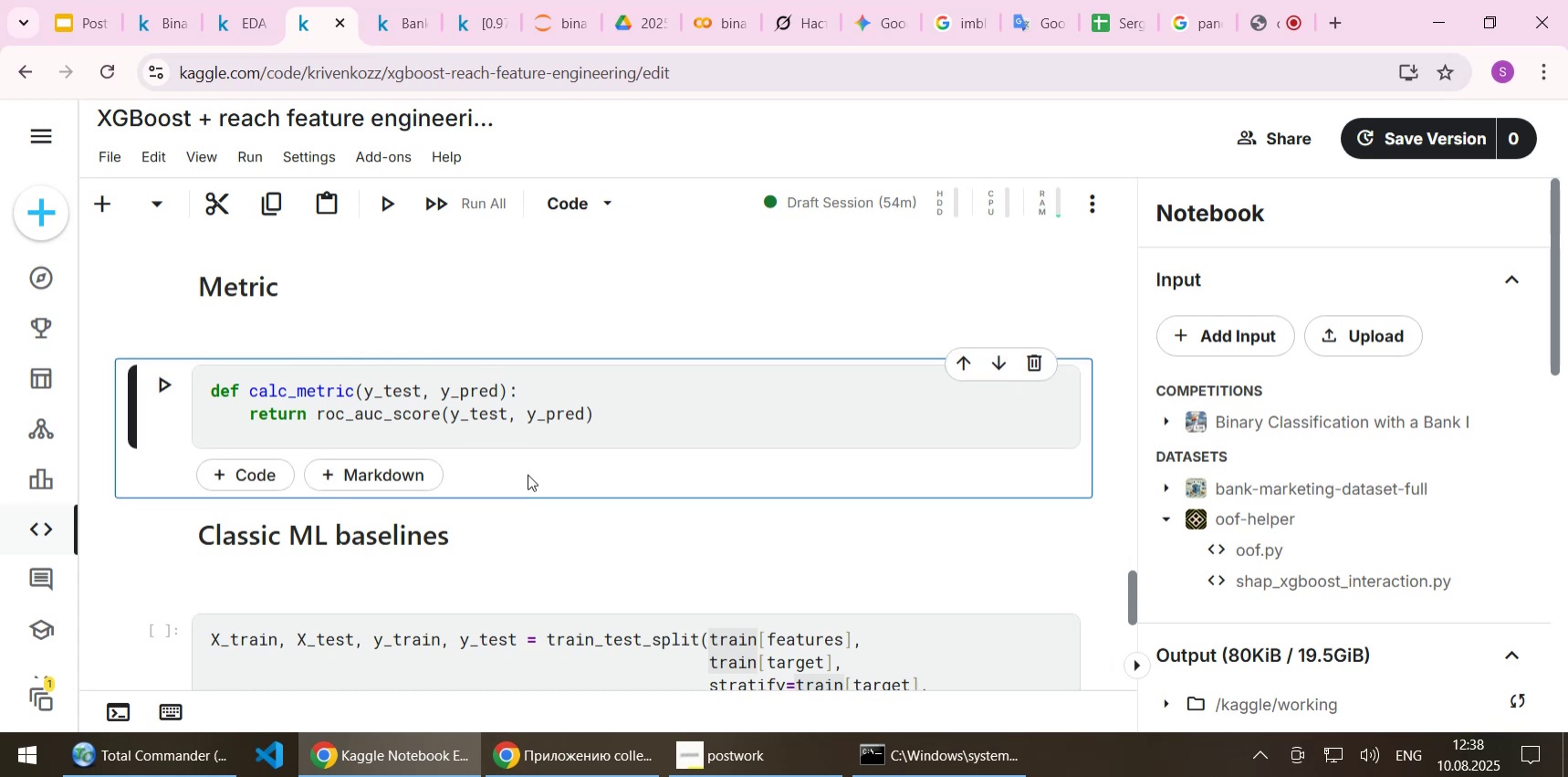 
key(Shift+Enter)
 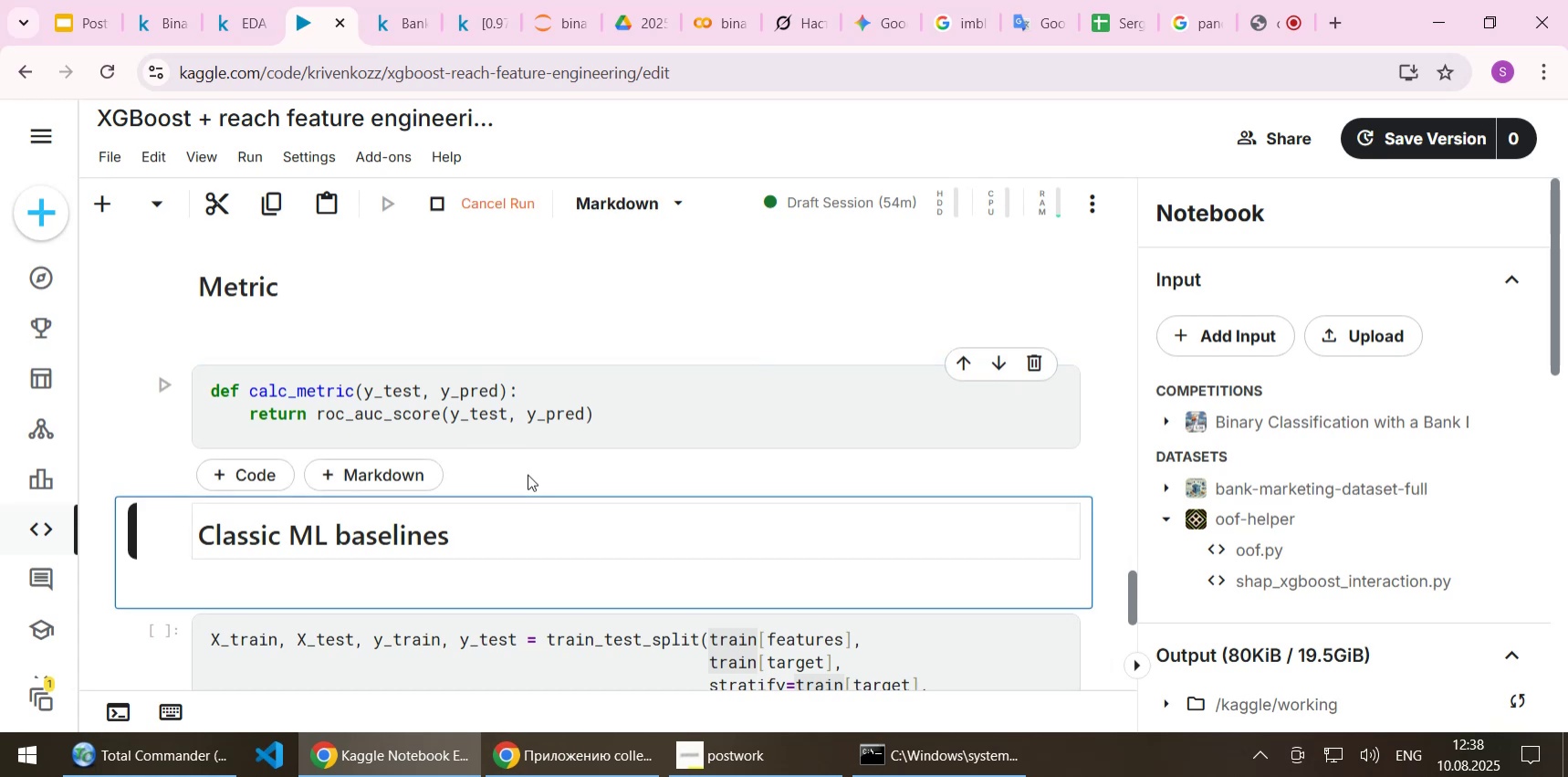 
scroll: coordinate [527, 479], scroll_direction: down, amount: 2.0
 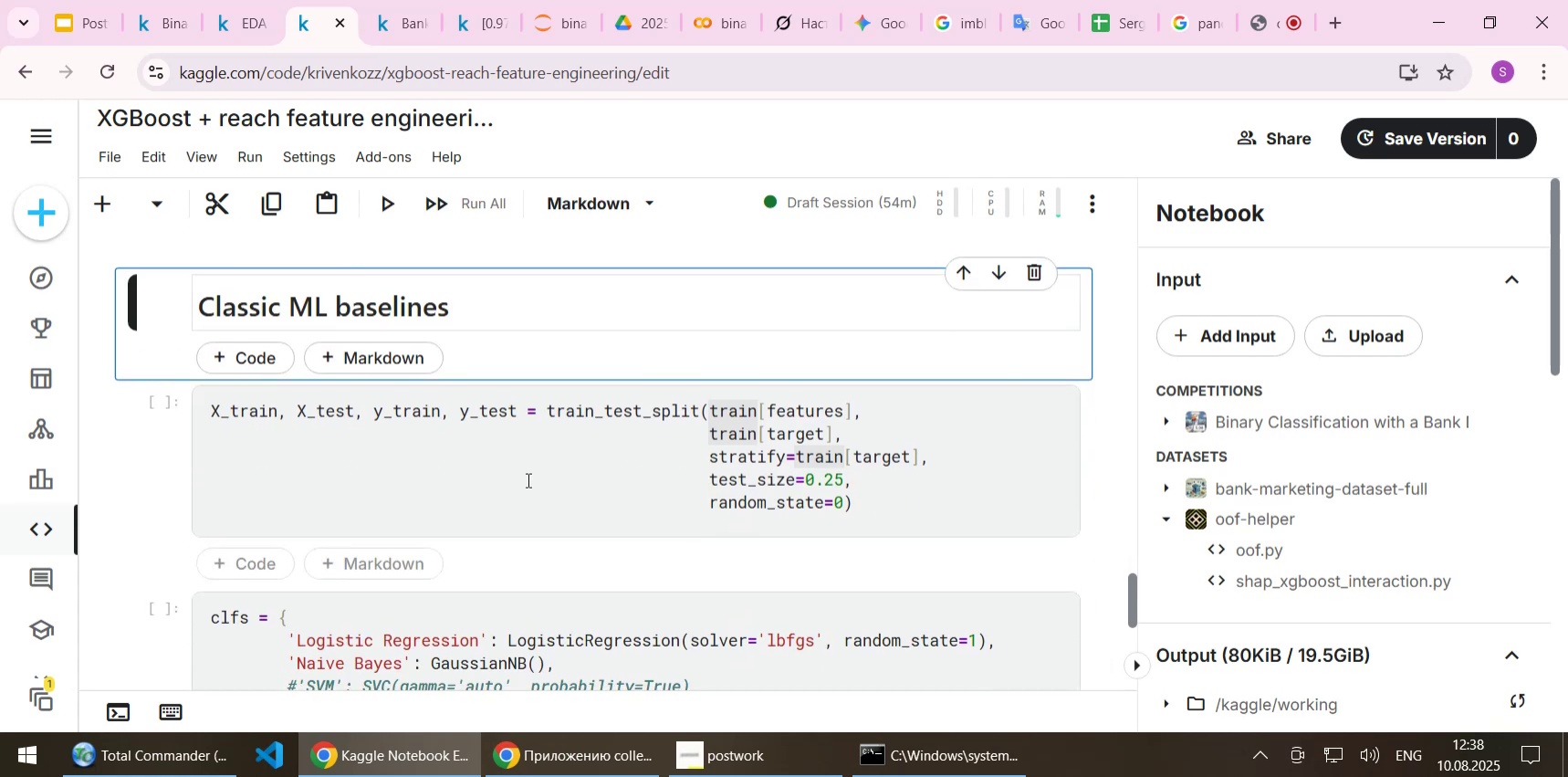 
key(Shift+Enter)
 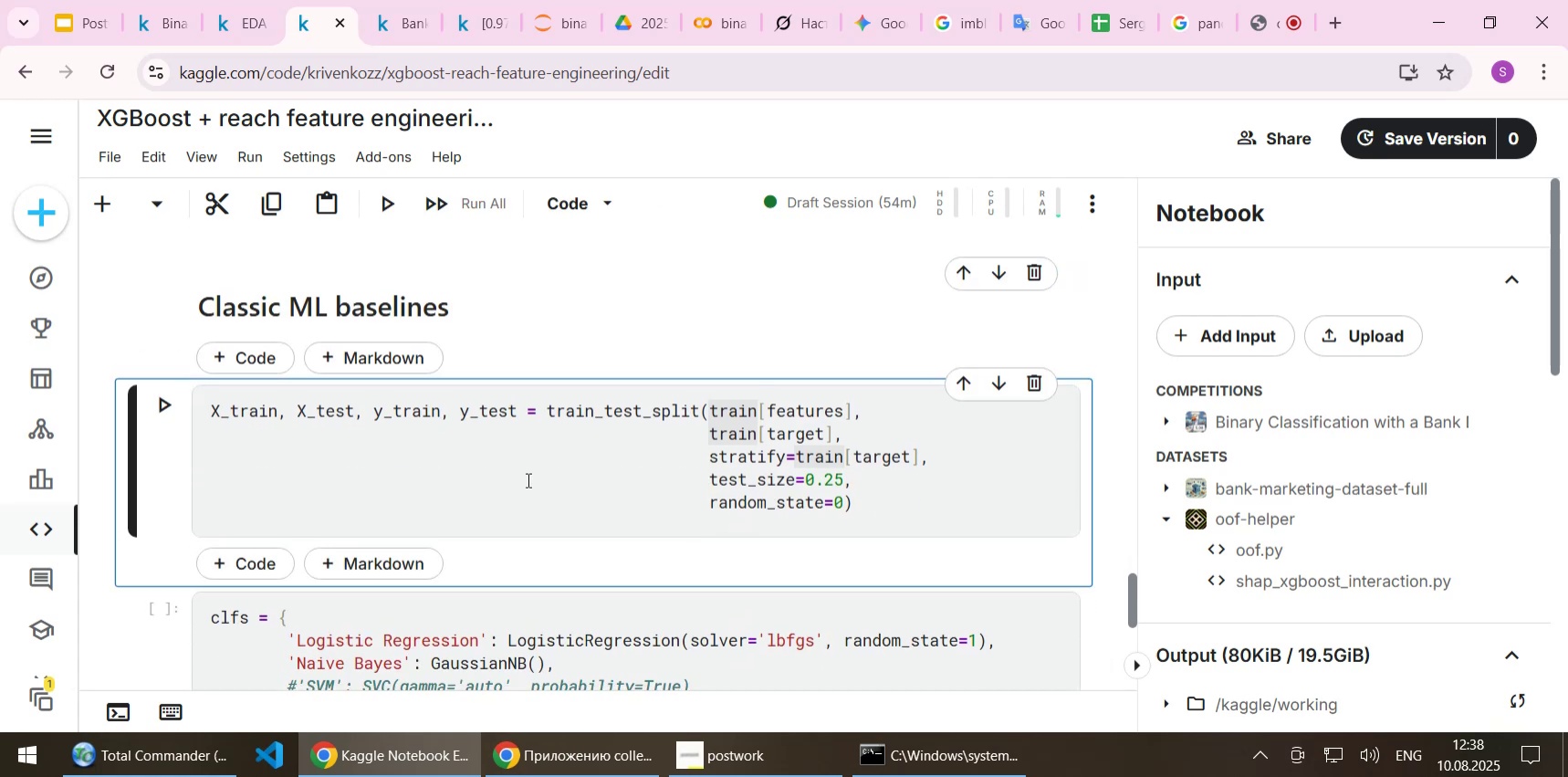 
key(Shift+Enter)
 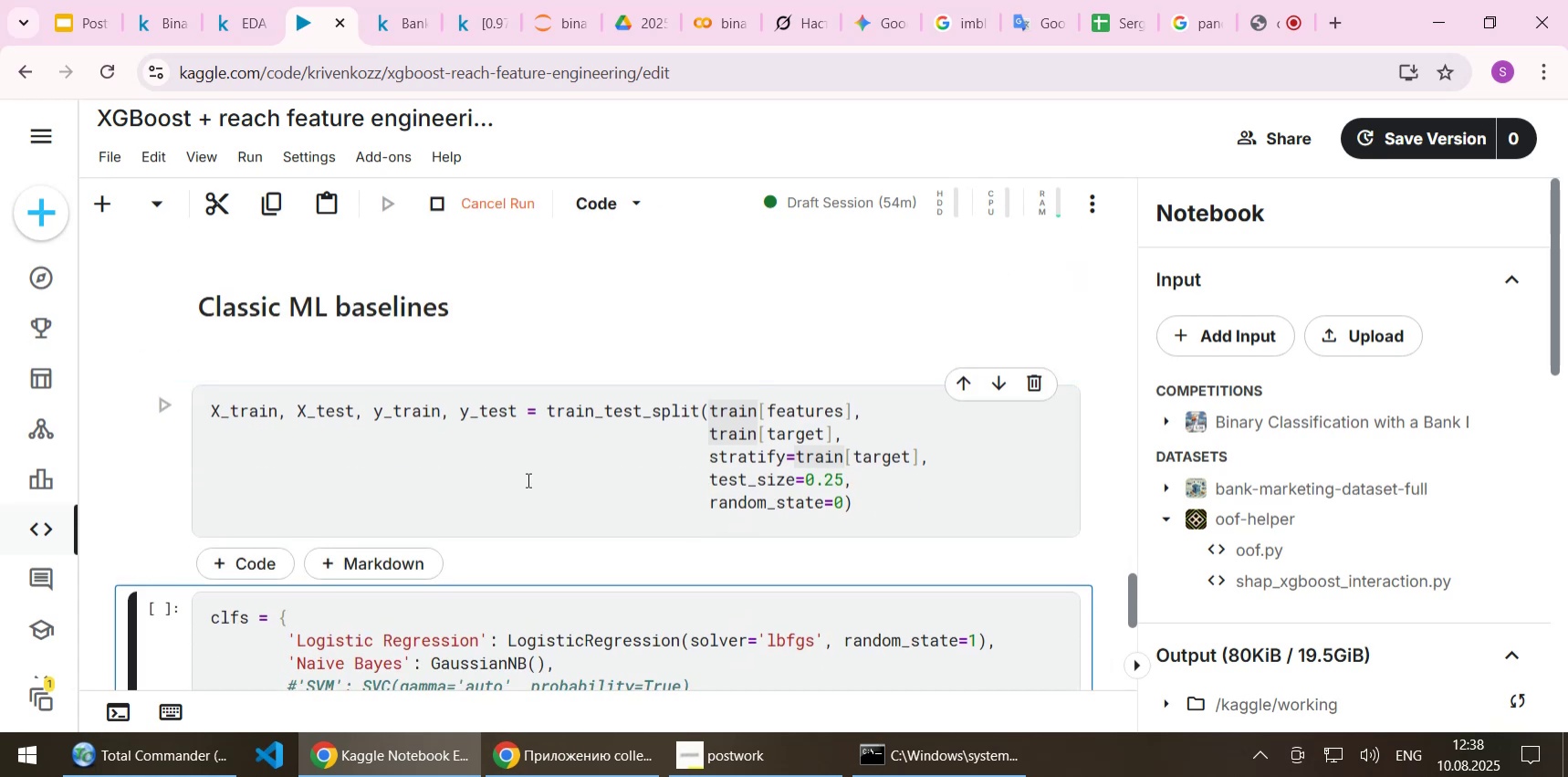 
scroll: coordinate [527, 479], scroll_direction: down, amount: 2.0
 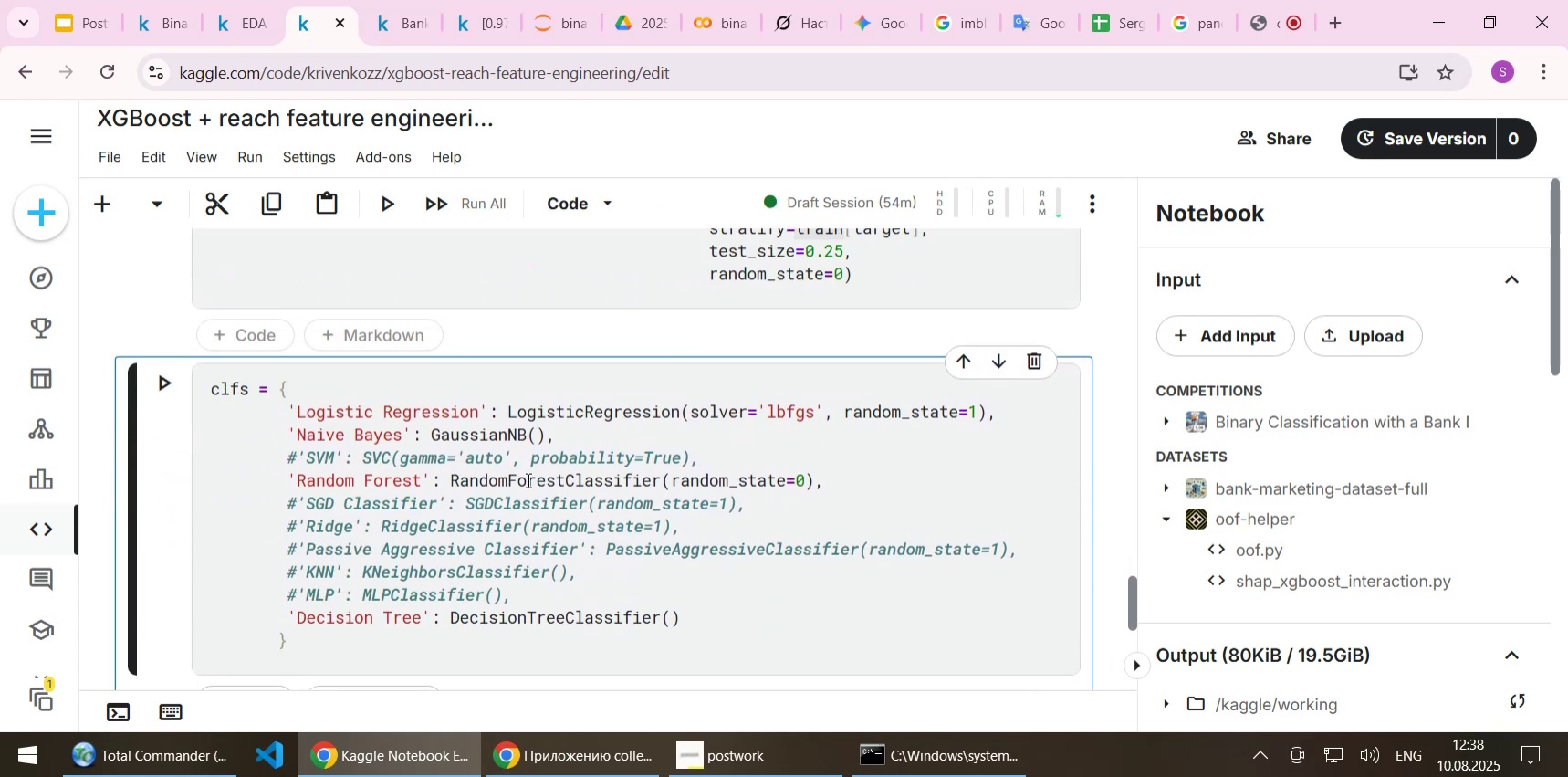 
key(Shift+Enter)
 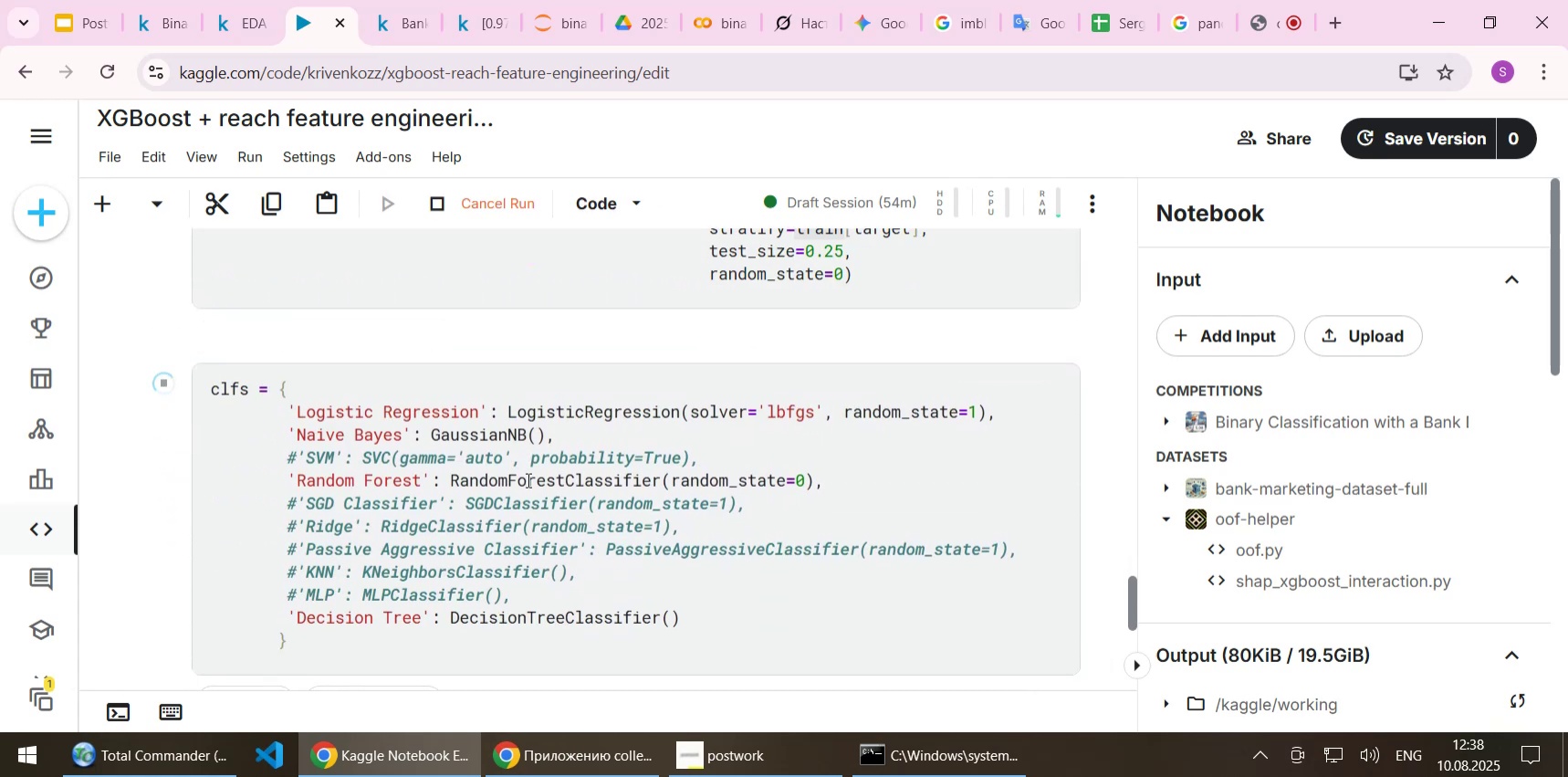 
scroll: coordinate [528, 476], scroll_direction: down, amount: 1.0
 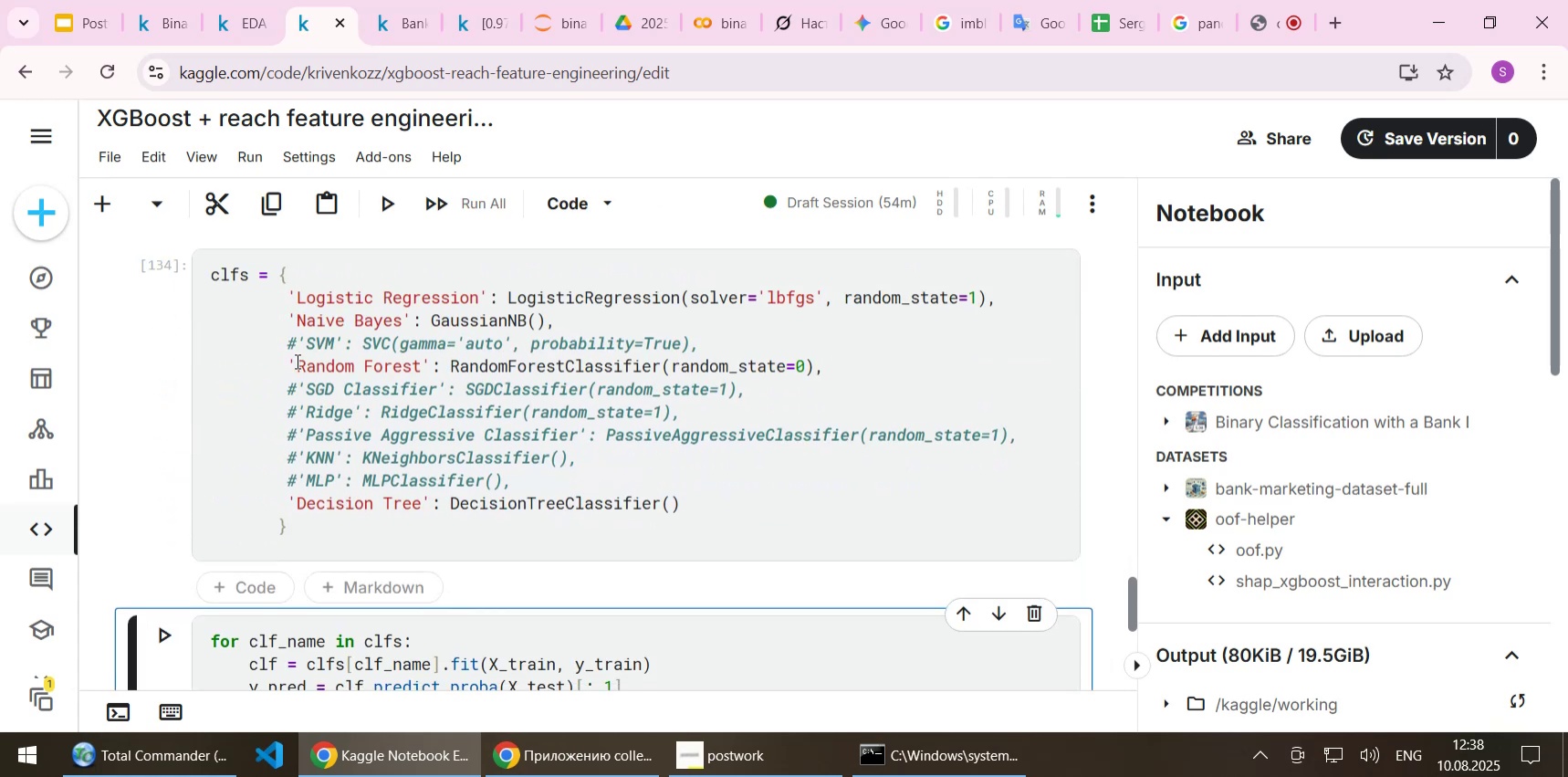 
left_click([294, 361])
 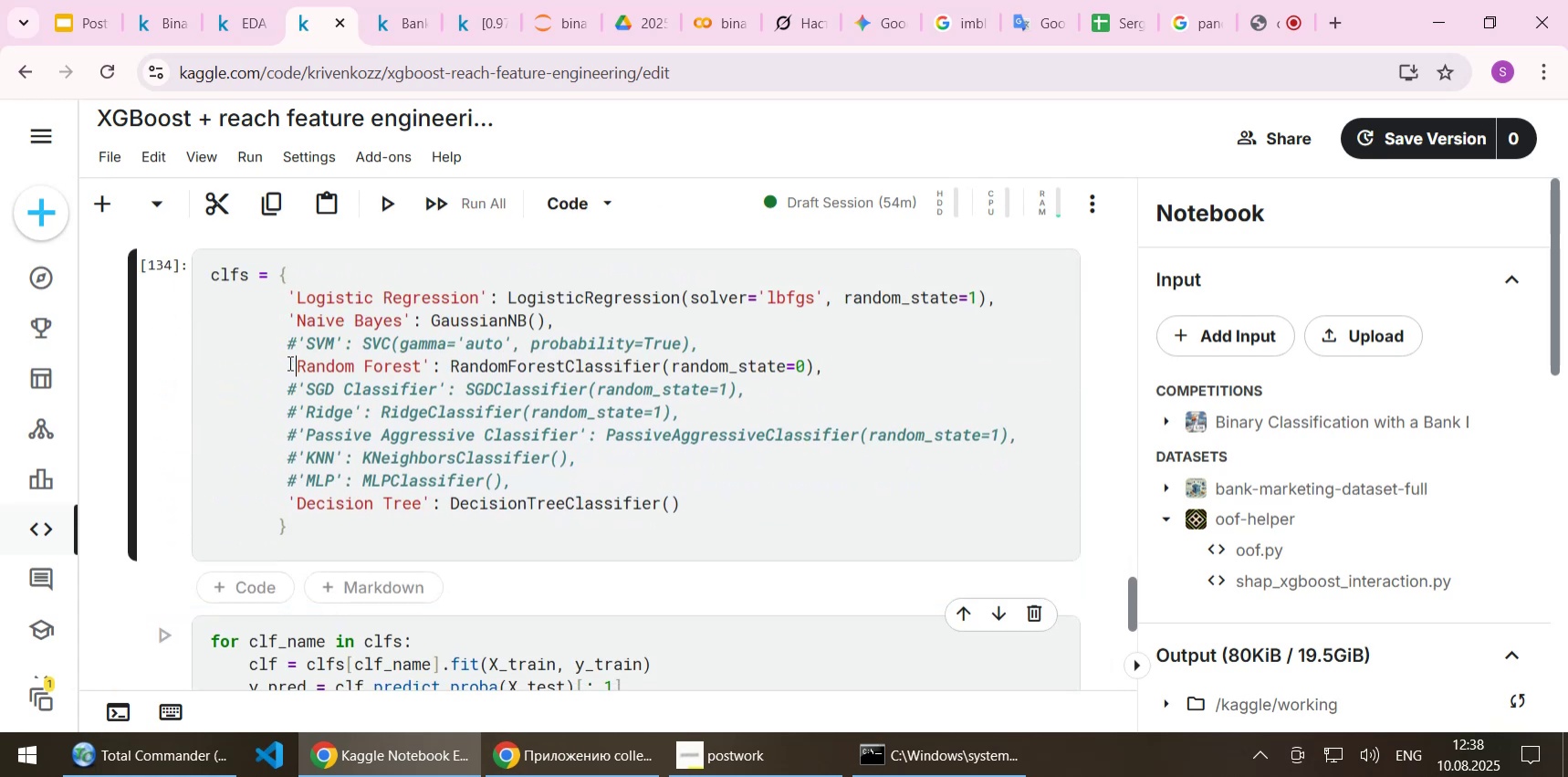 
left_click([288, 362])
 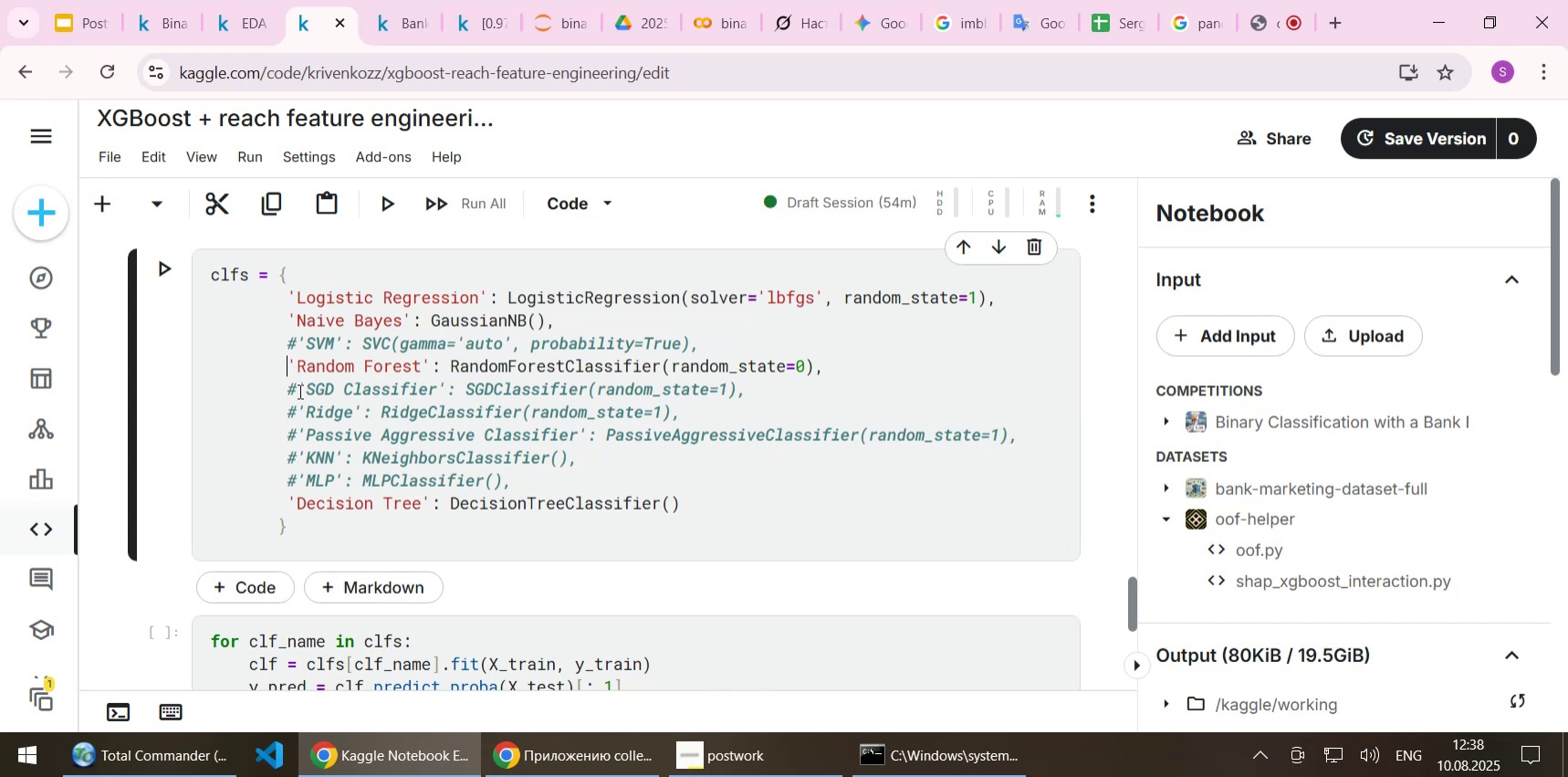 
key(Shift+3)
 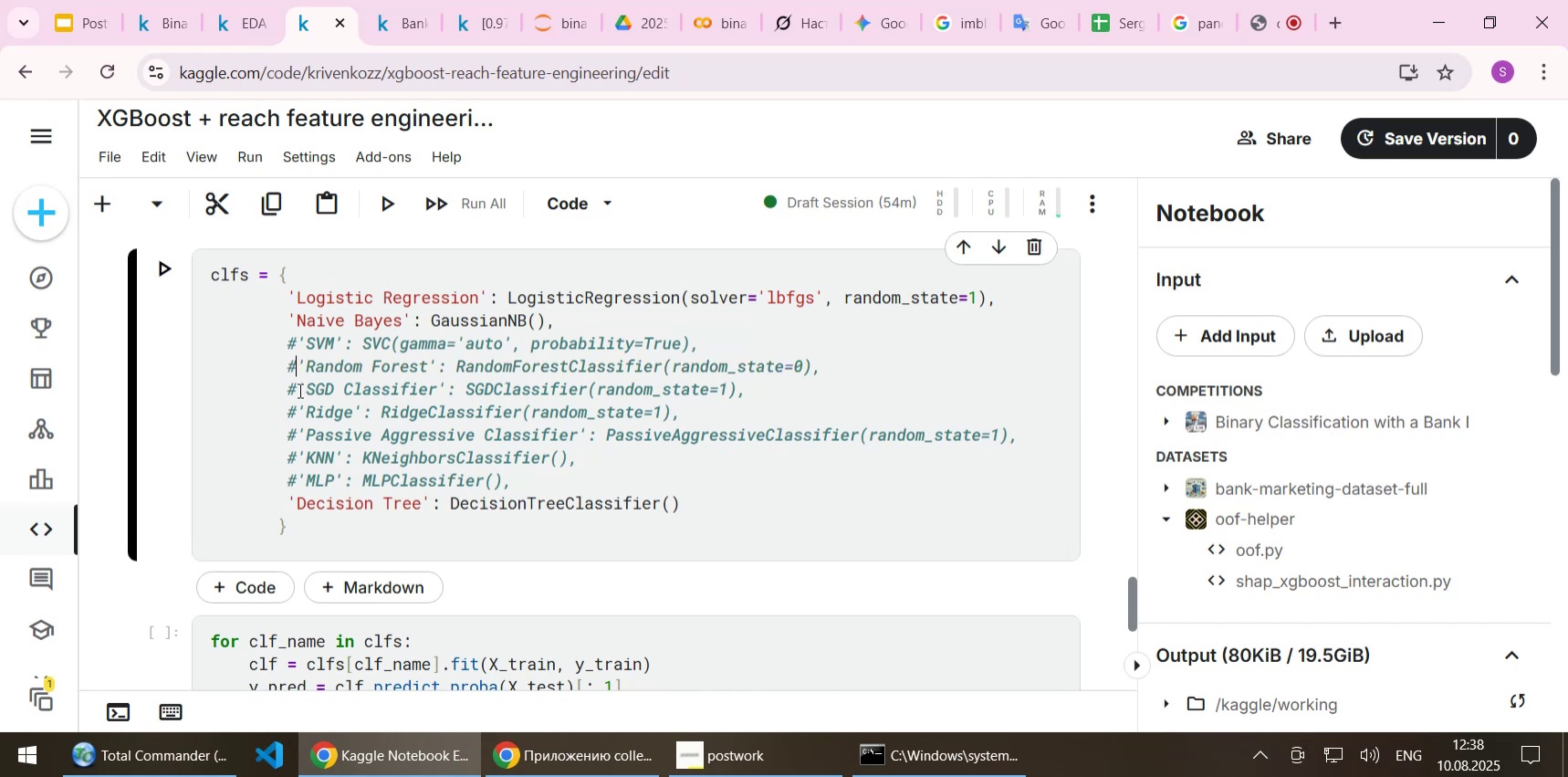 
key(Shift+Enter)
 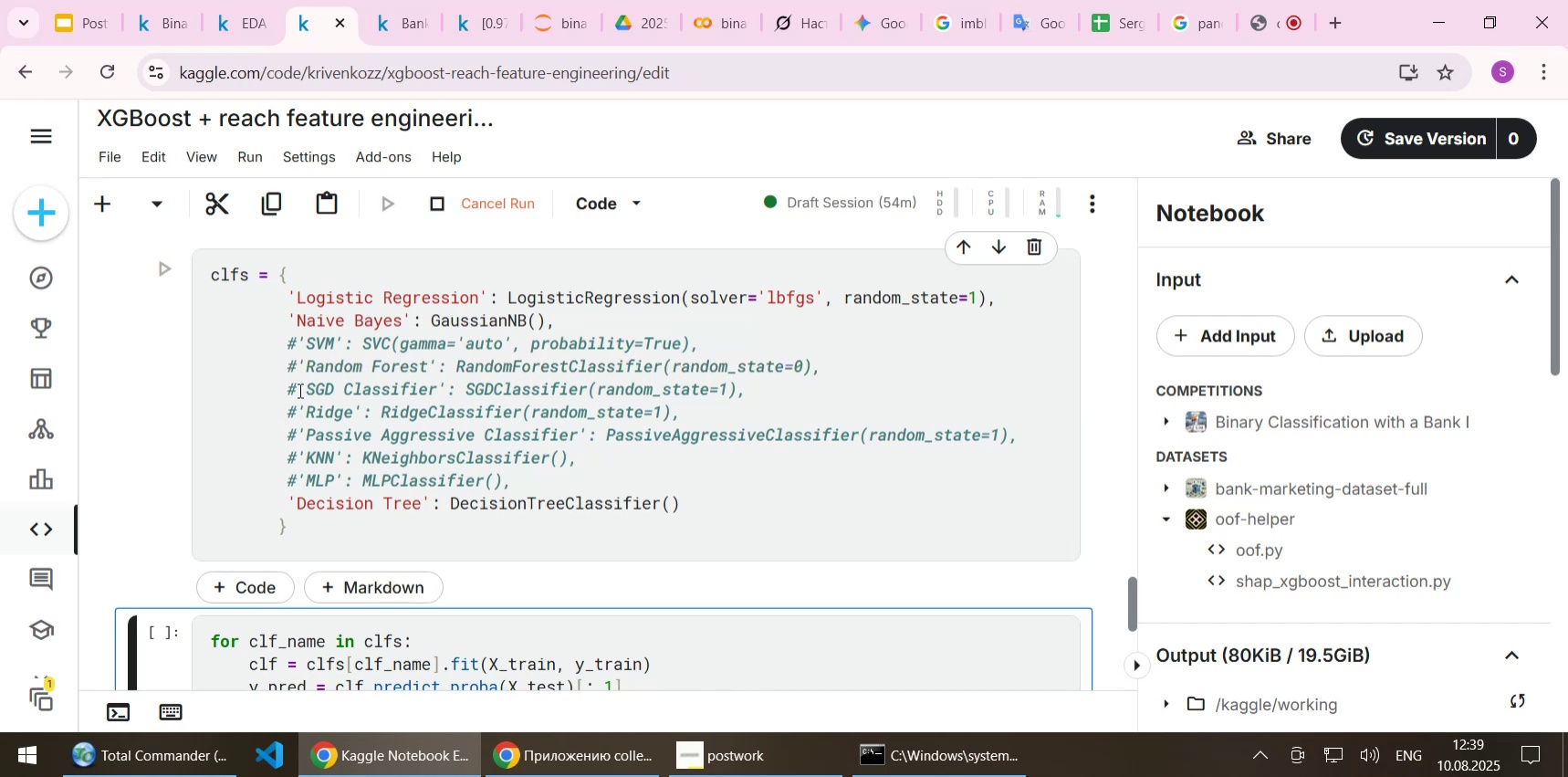 
scroll: coordinate [303, 393], scroll_direction: down, amount: 3.0
 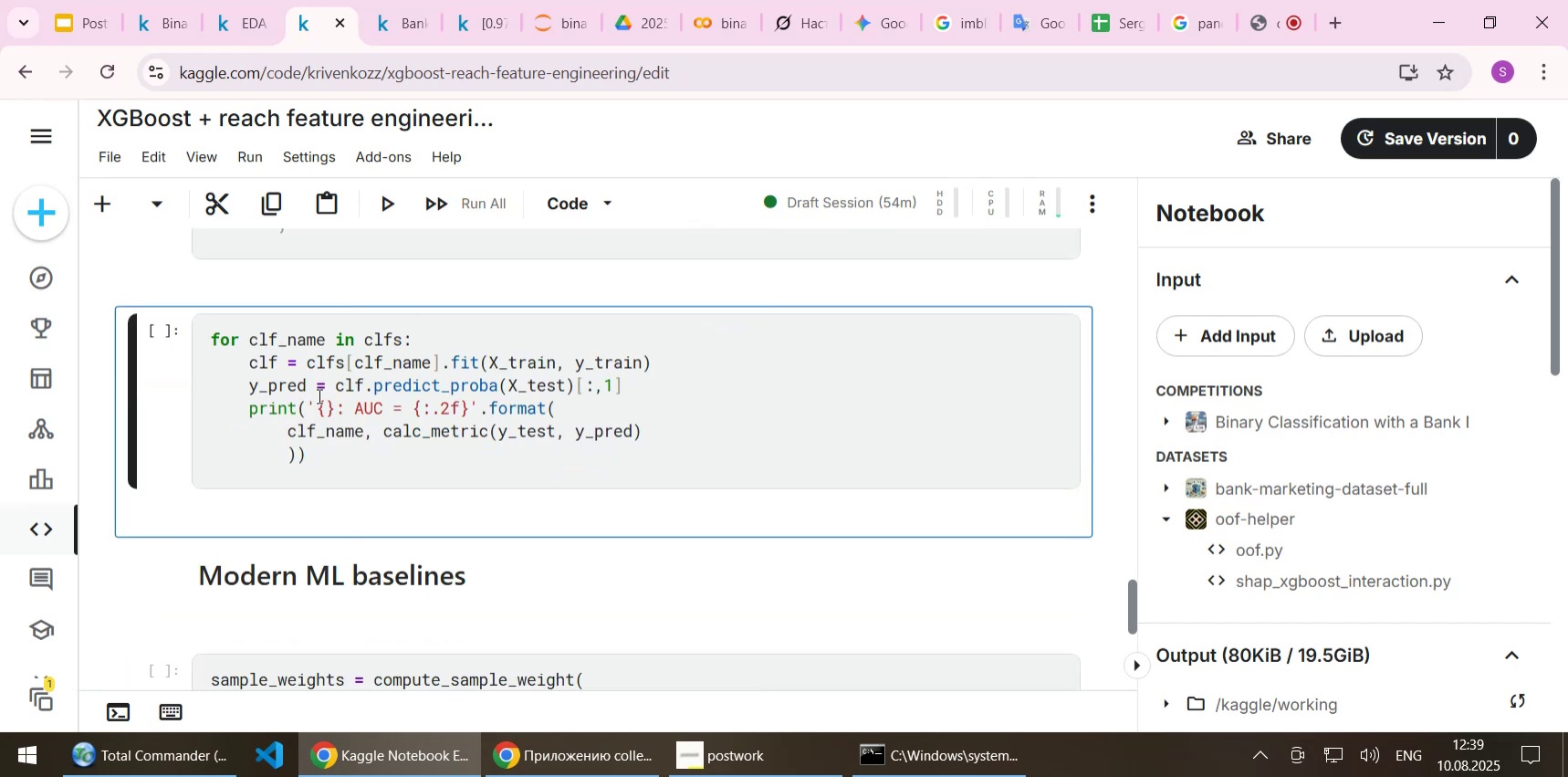 
key(Shift+Enter)
 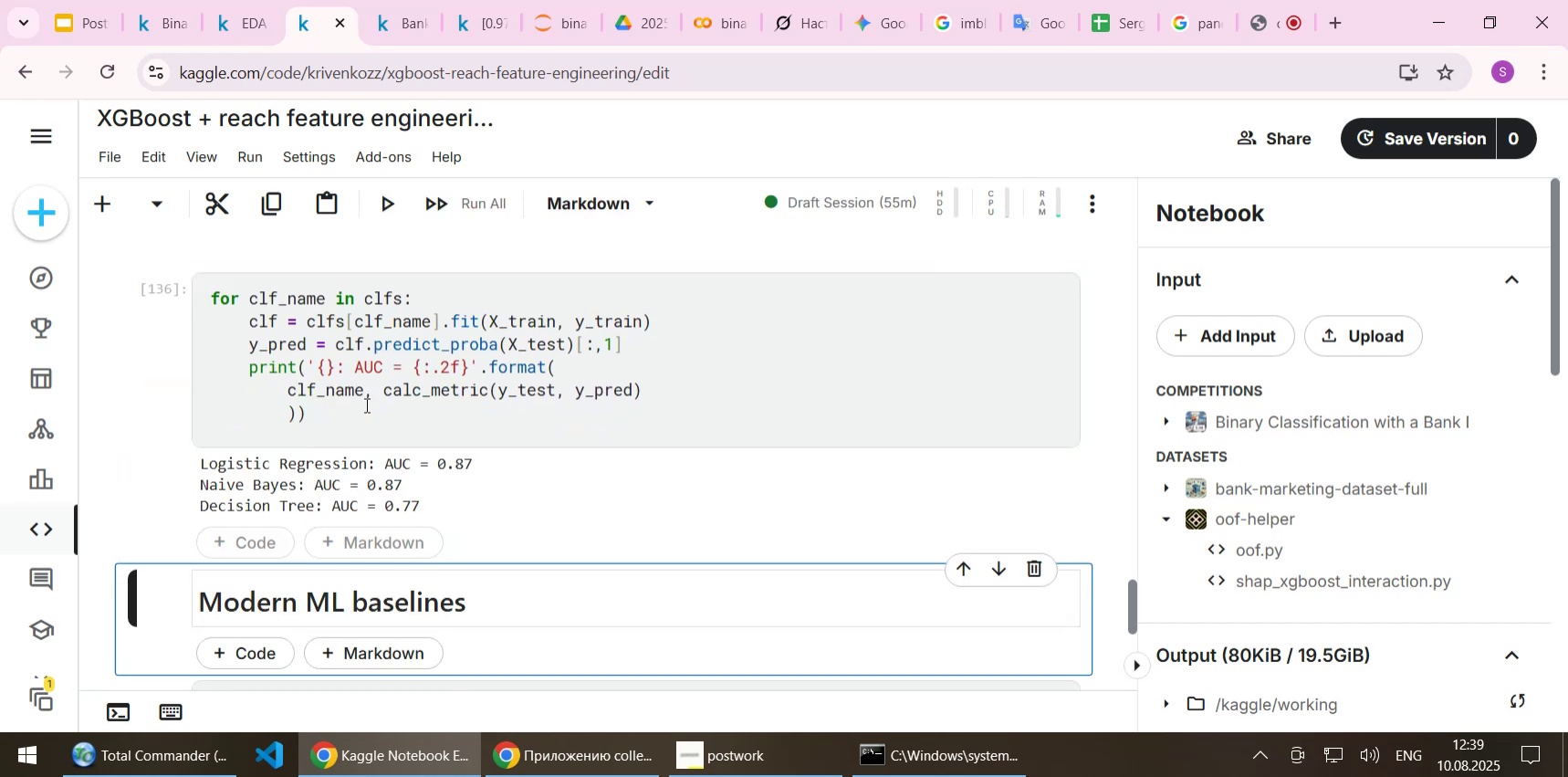 
scroll: coordinate [558, 476], scroll_direction: down, amount: 3.0
 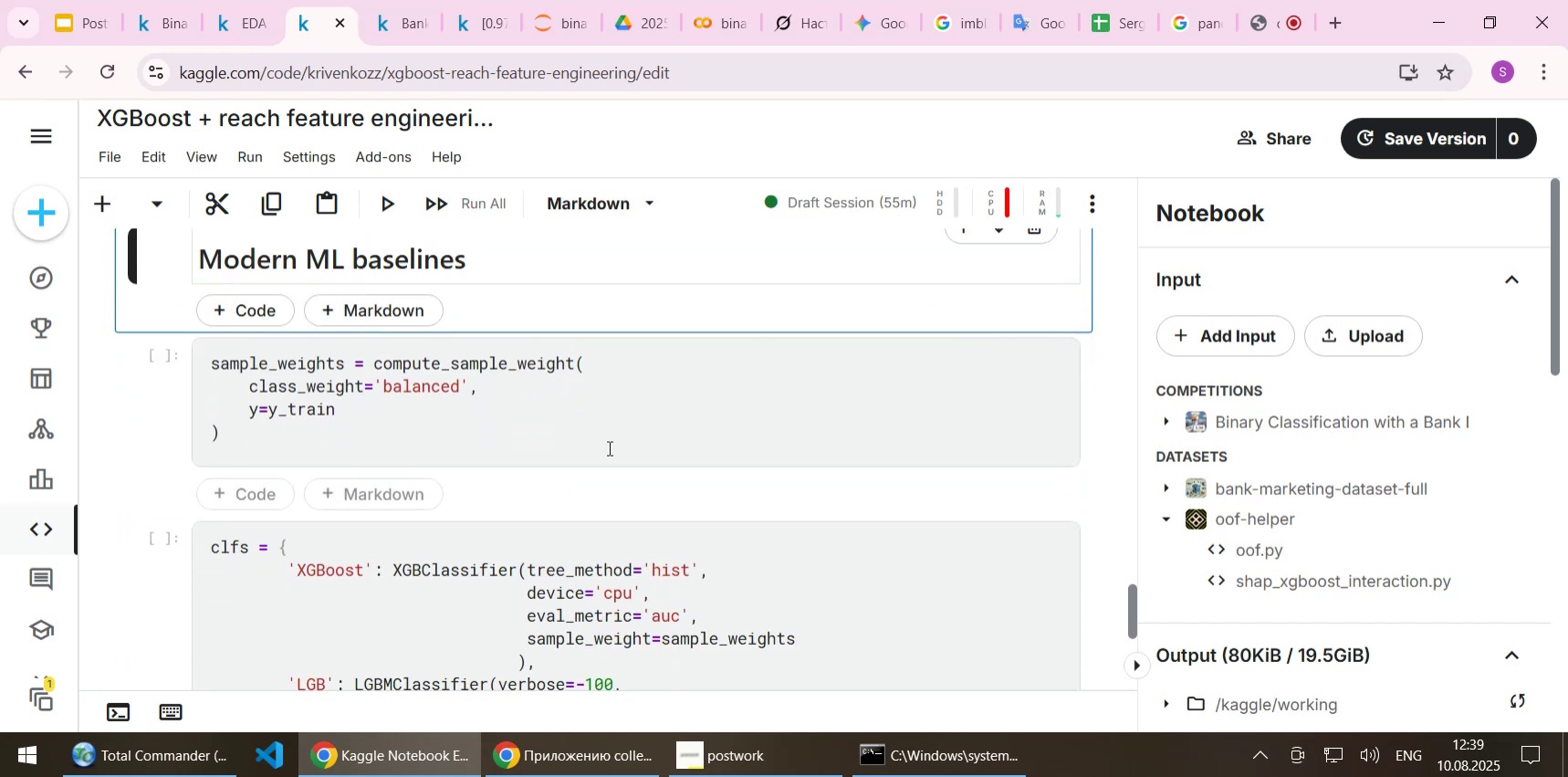 
key(Shift+Enter)
 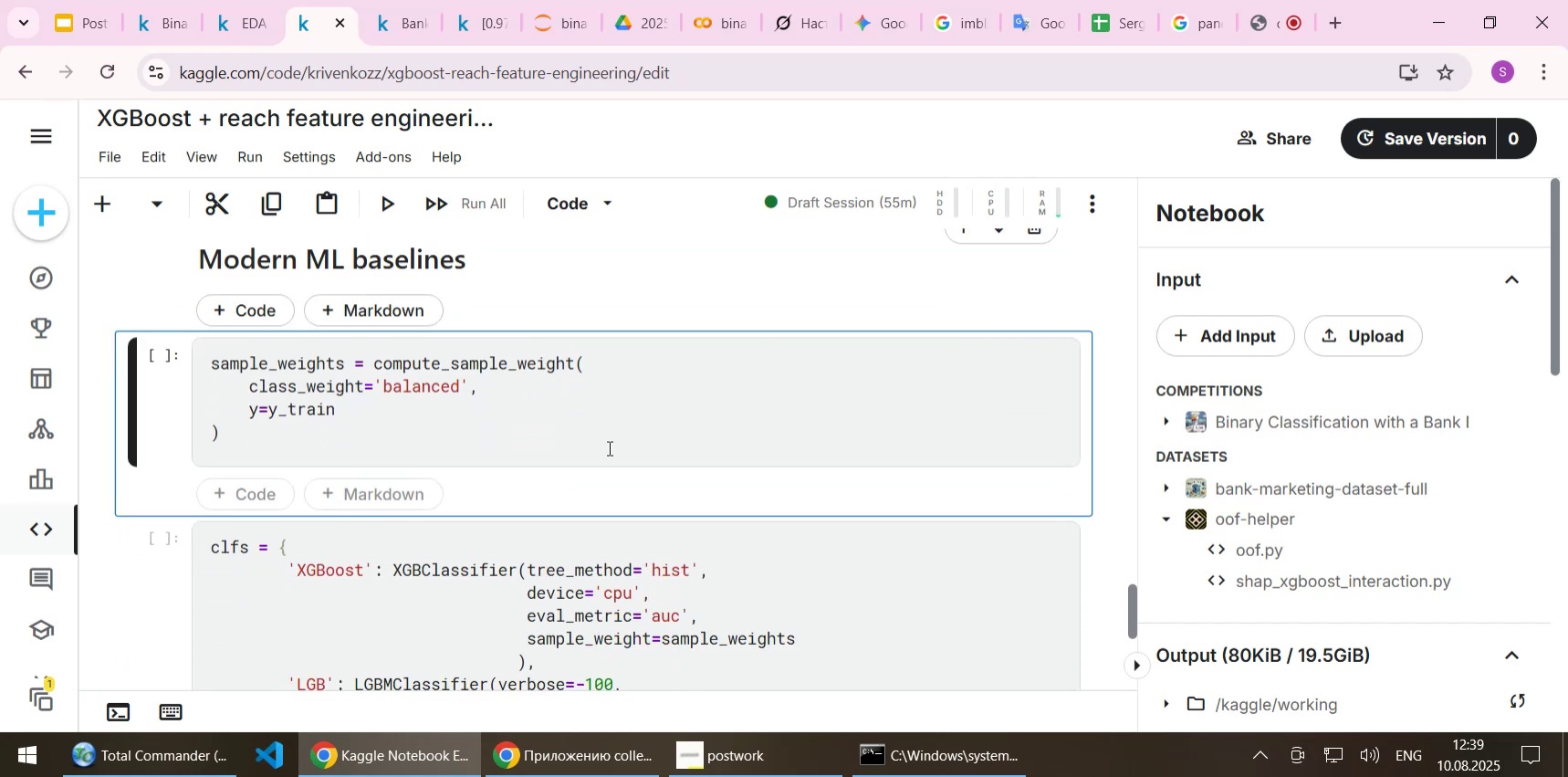 
key(Shift+Enter)
 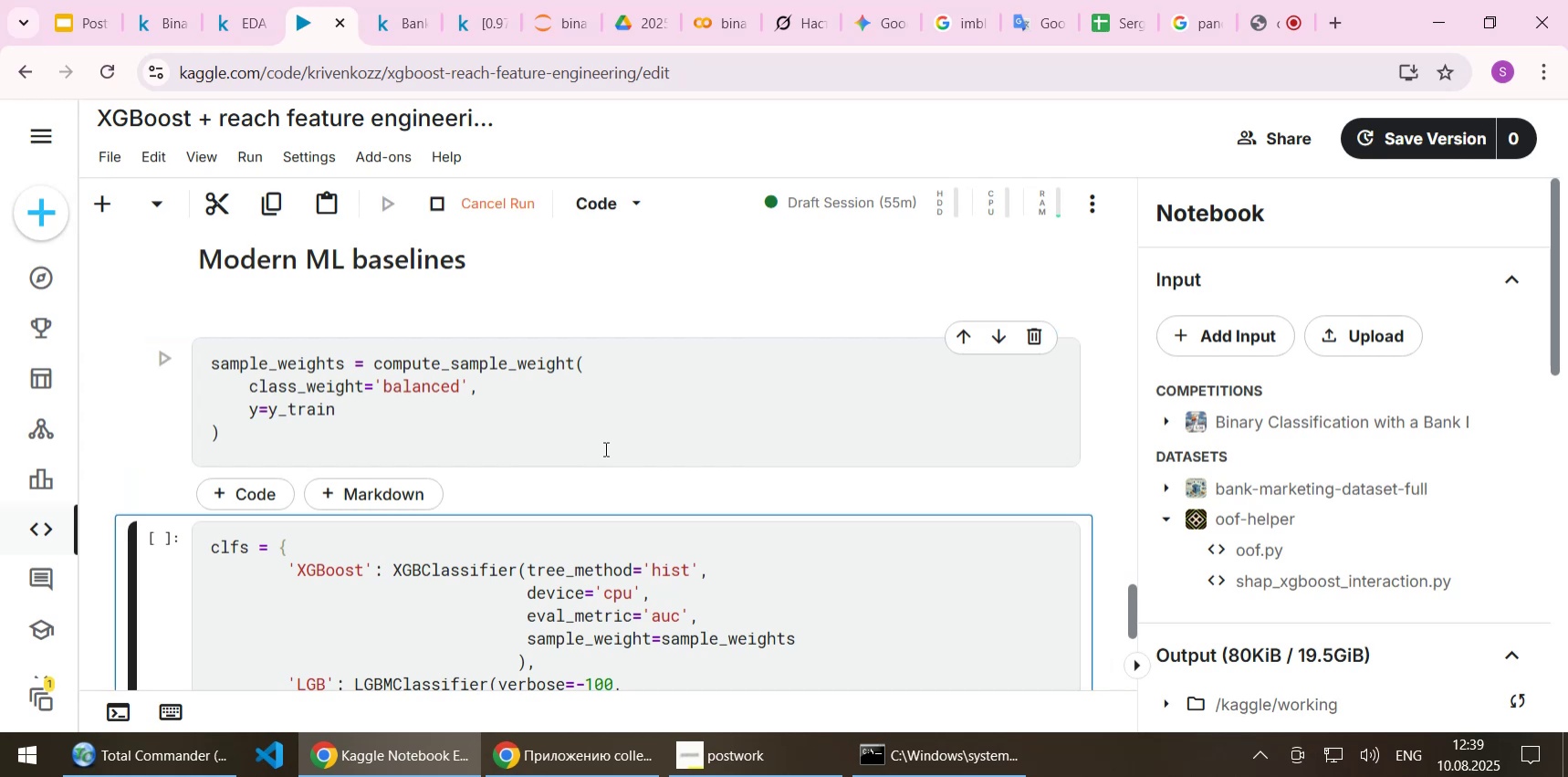 
scroll: coordinate [699, 458], scroll_direction: down, amount: 1.0
 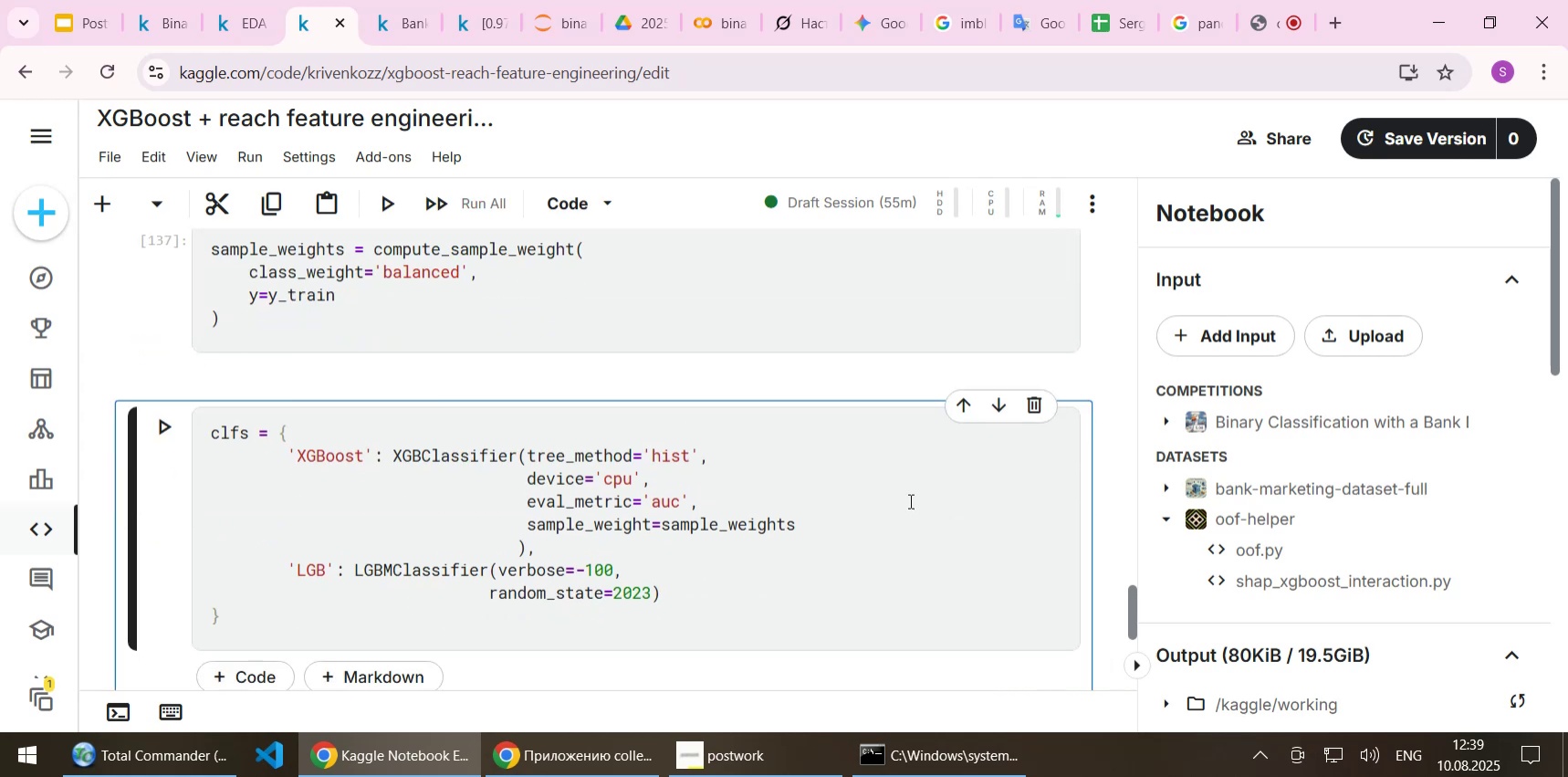 
key(Shift+Enter)
 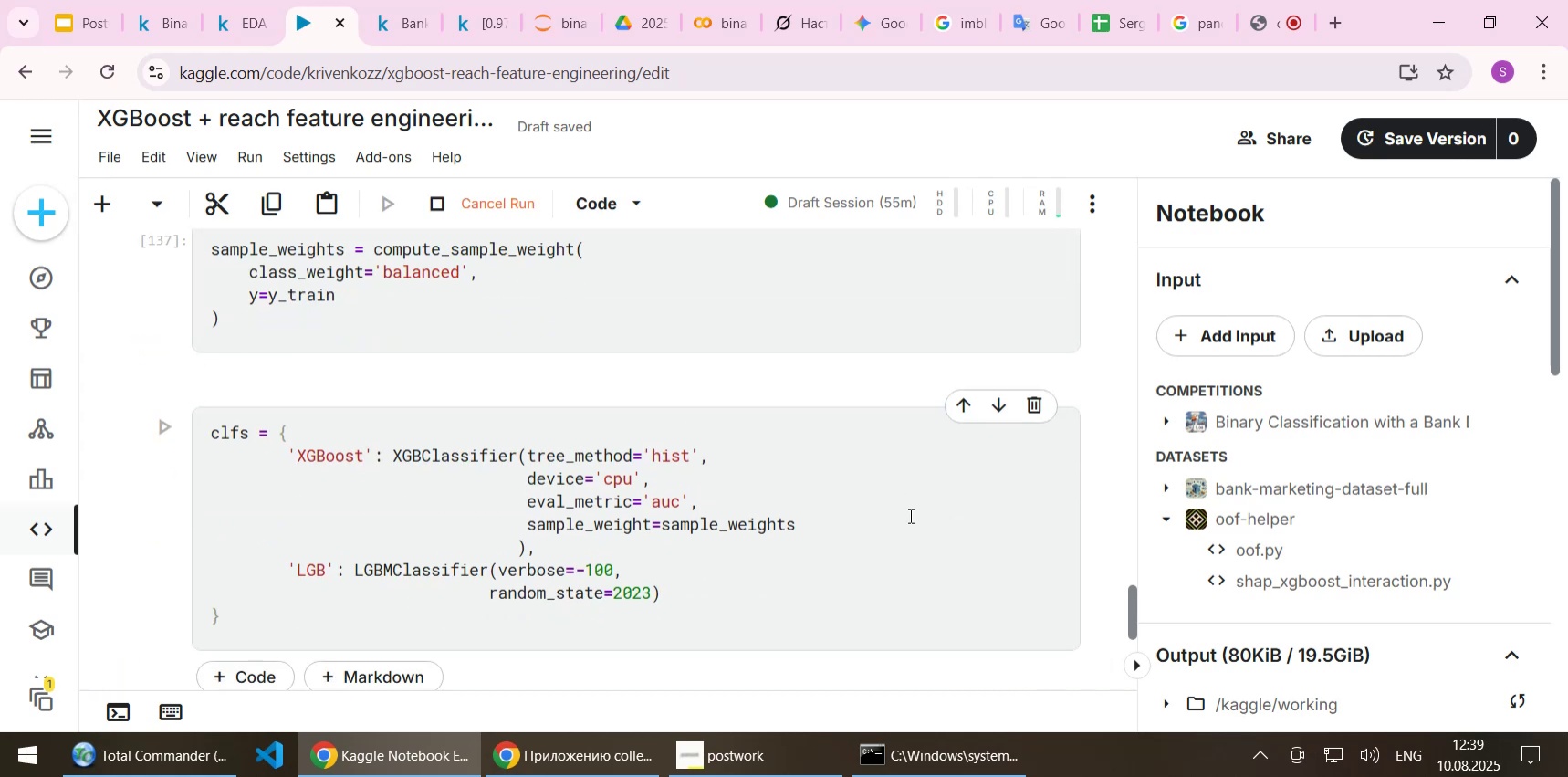 
scroll: coordinate [909, 516], scroll_direction: down, amount: 2.0
 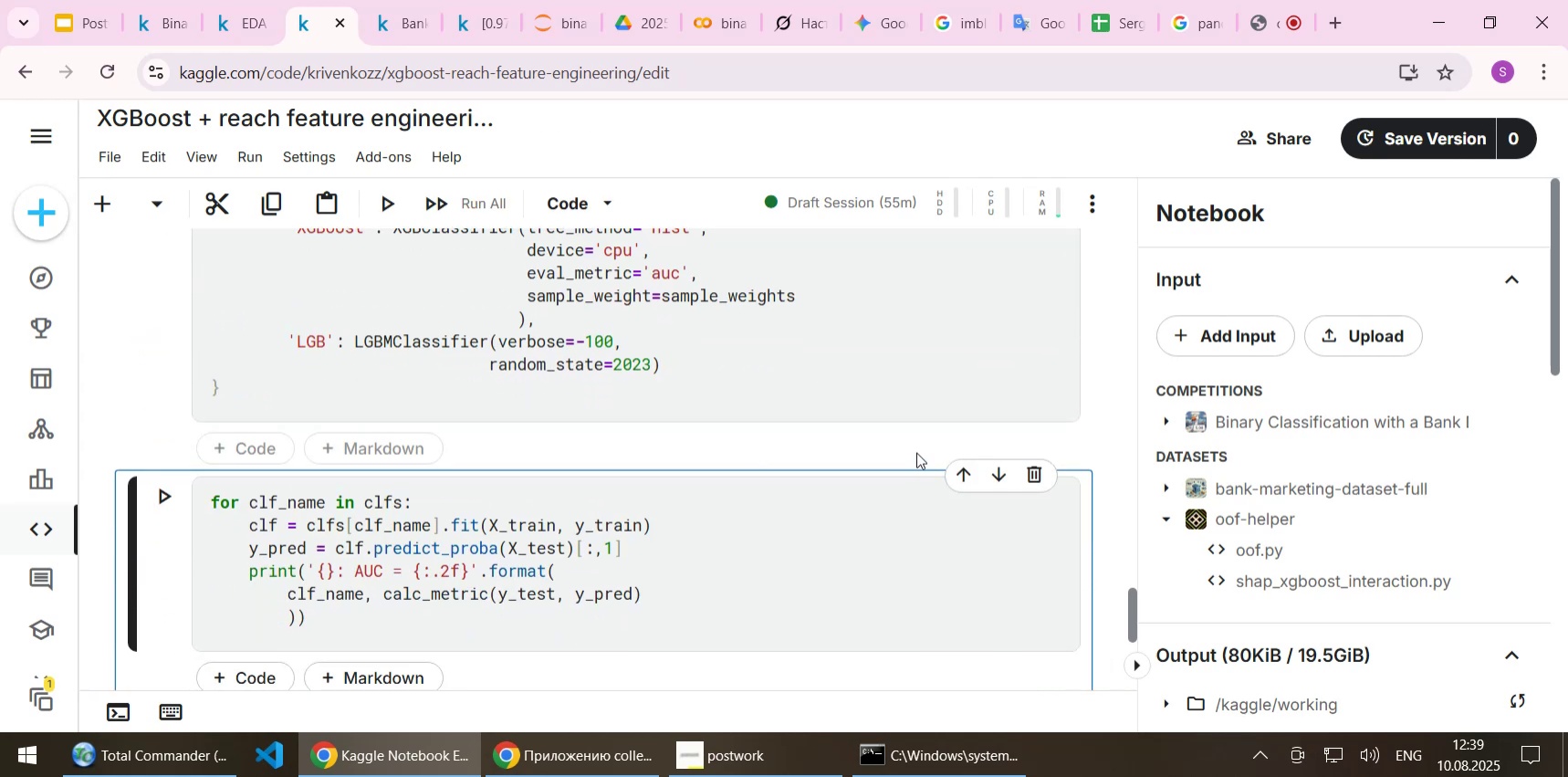 
key(Shift+Enter)
 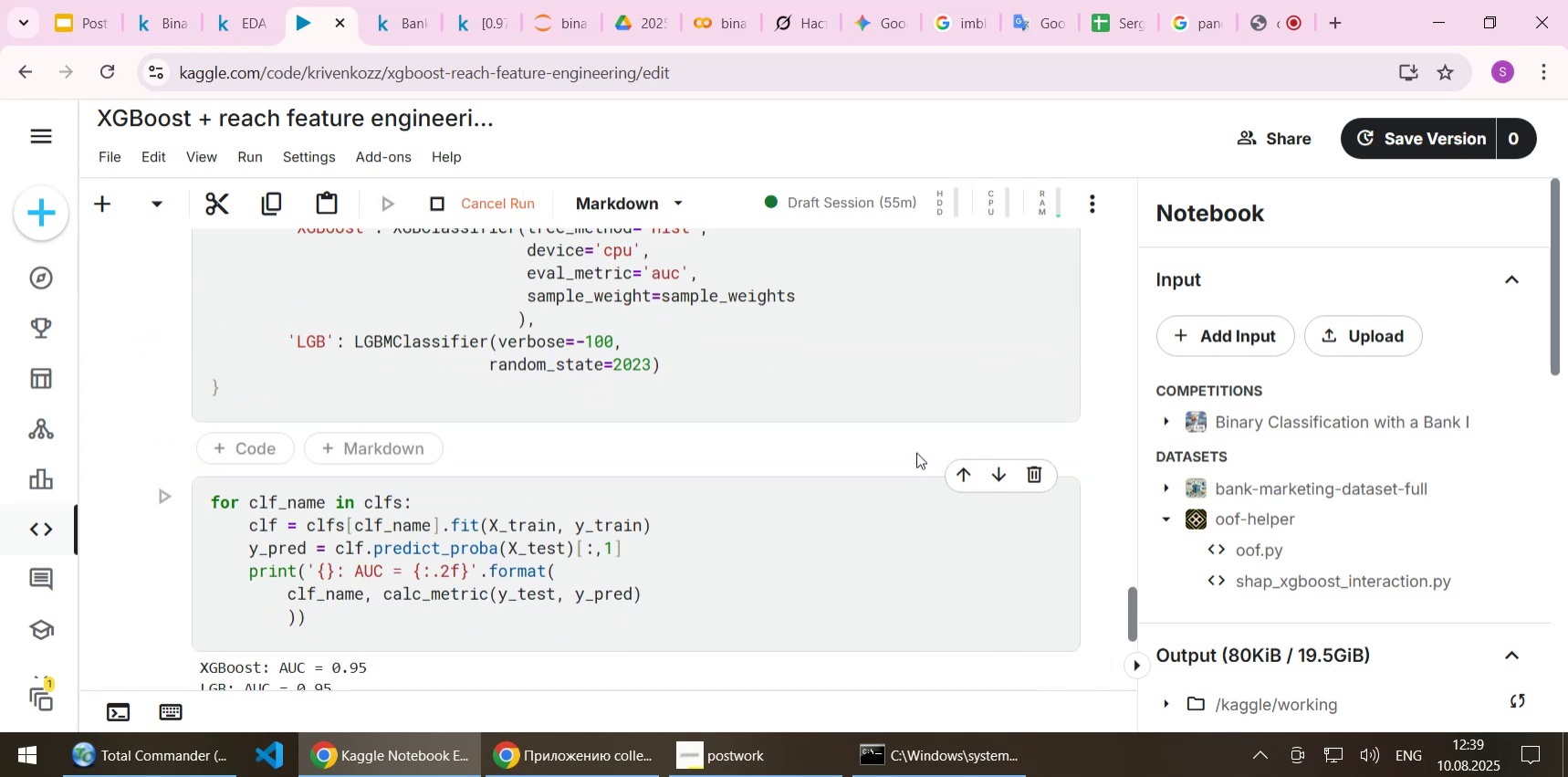 
scroll: coordinate [712, 414], scroll_direction: down, amount: 4.0
 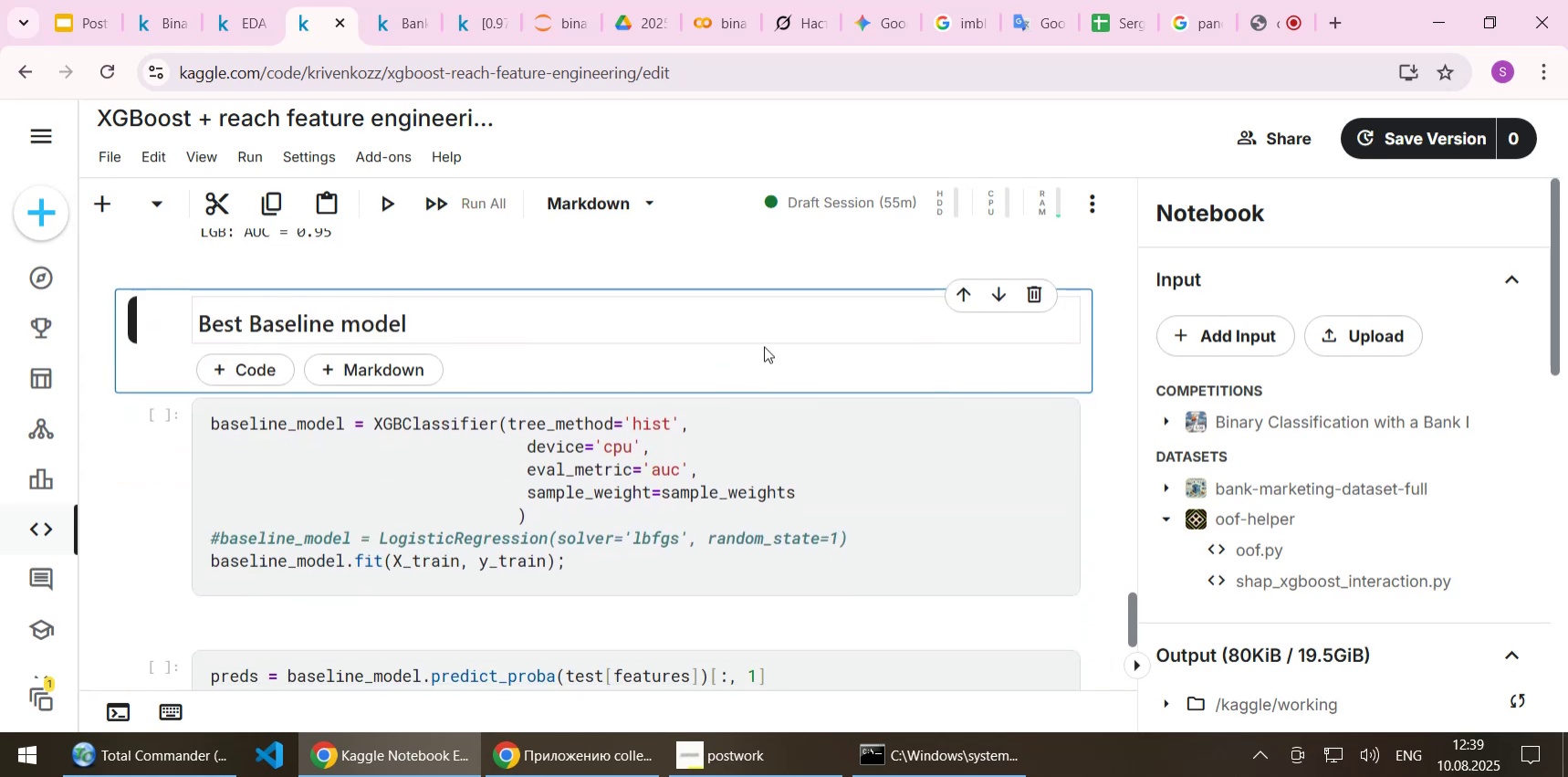 
hold_key(key=ShiftLeft, duration=1.52)
 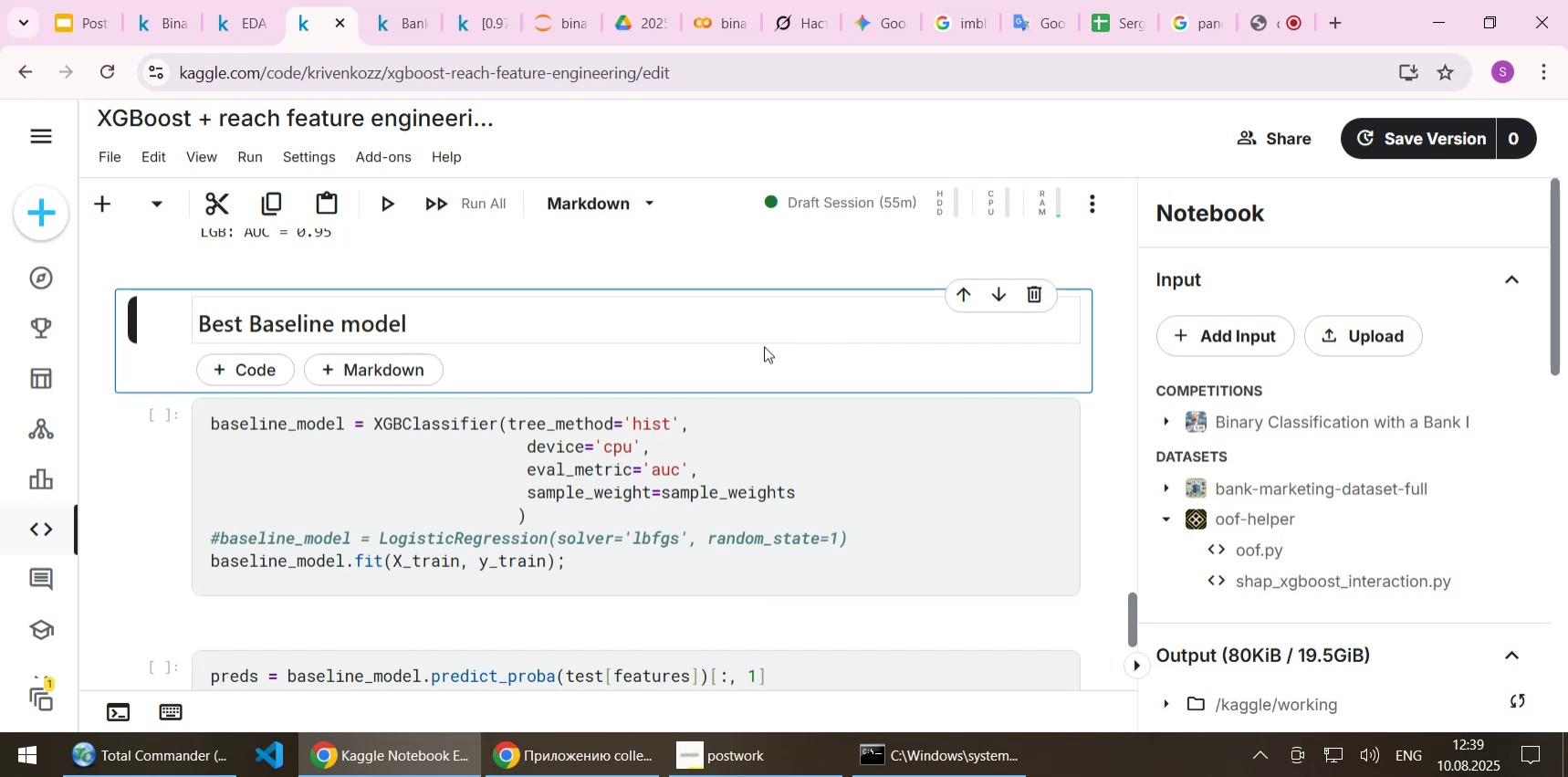 
hold_key(key=ShiftLeft, duration=1.52)
 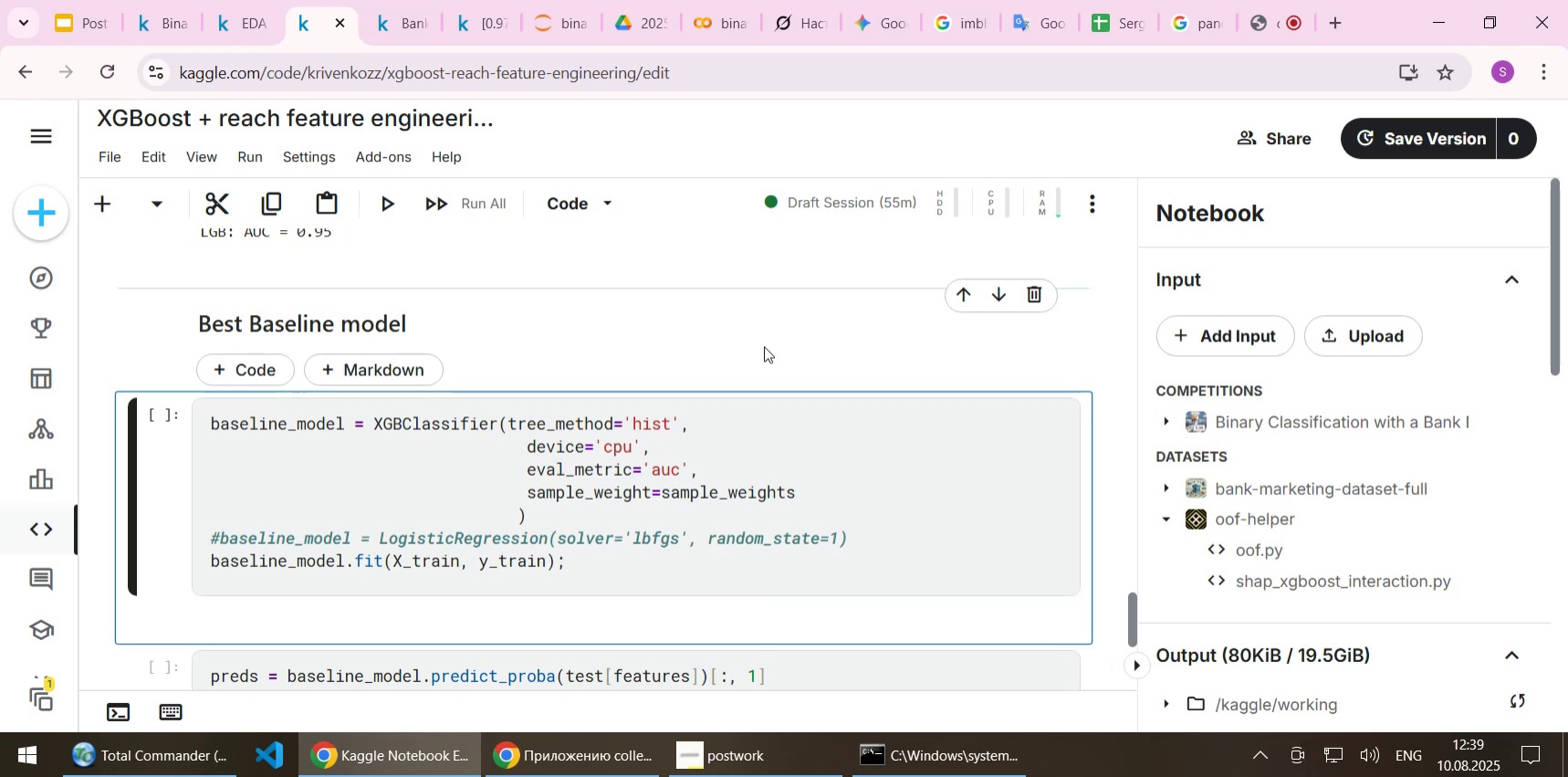 
key(Shift+Enter)
 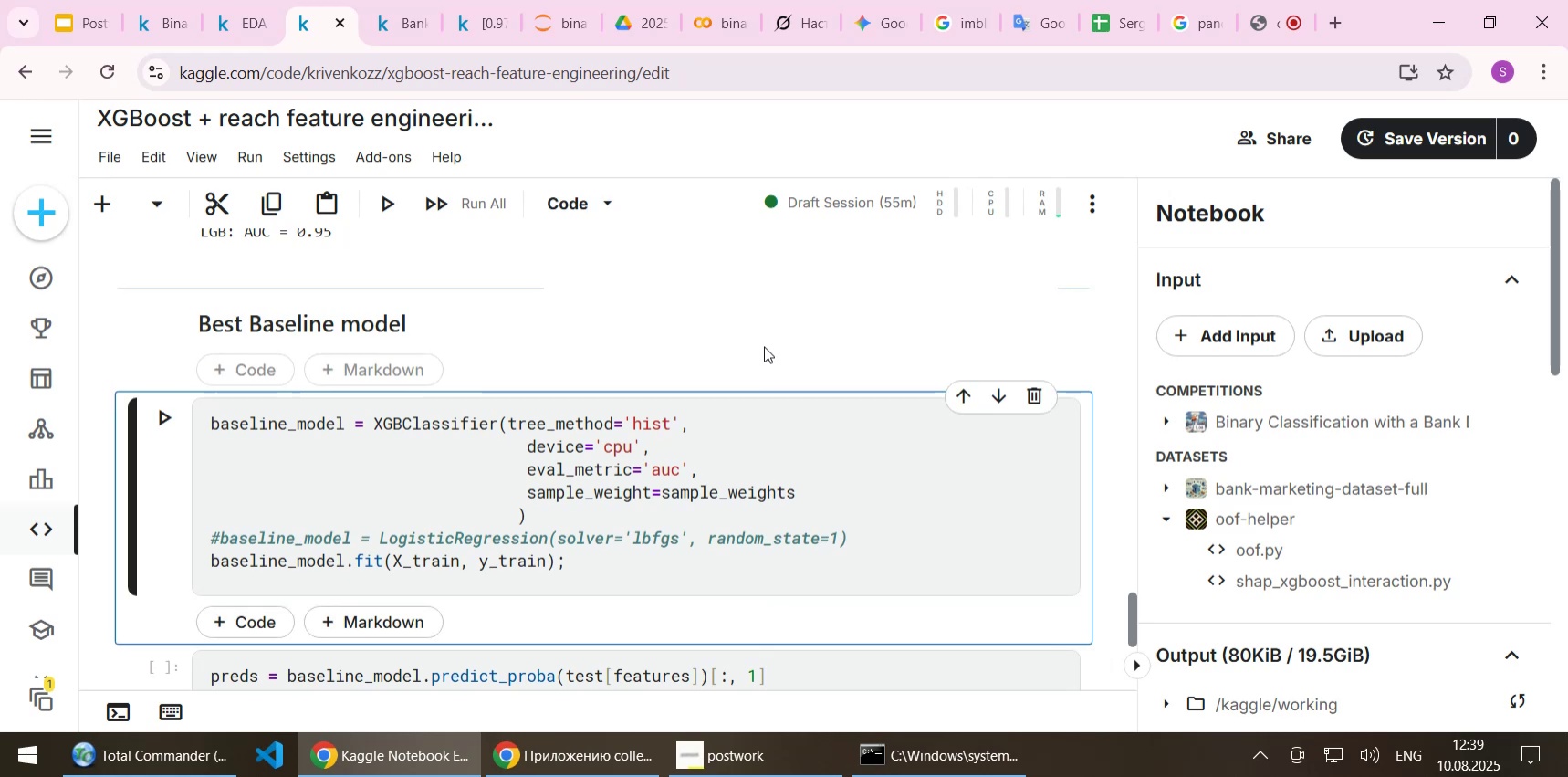 
scroll: coordinate [764, 346], scroll_direction: up, amount: 6.0
 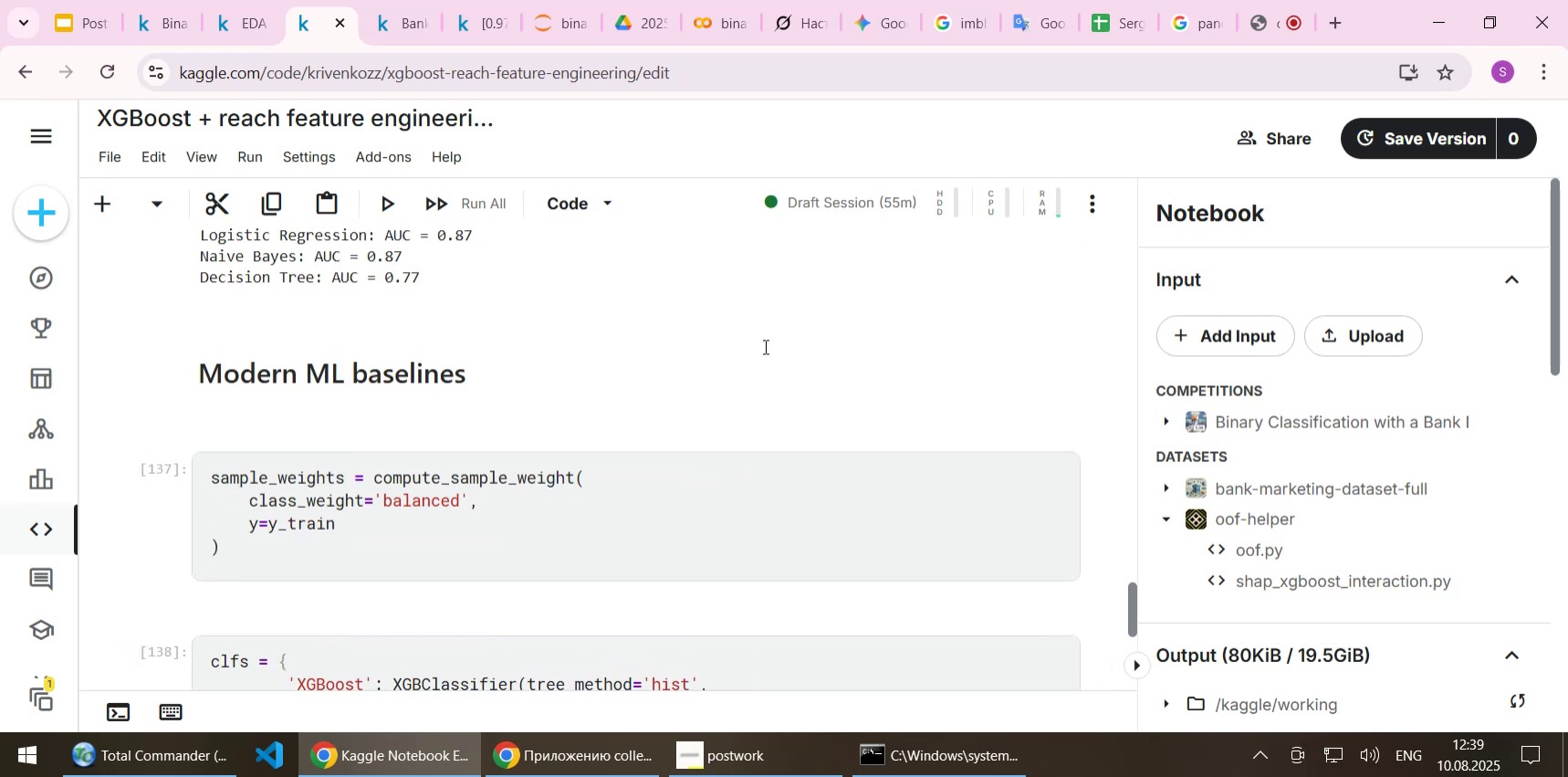 
scroll: coordinate [764, 346], scroll_direction: down, amount: 1.0
 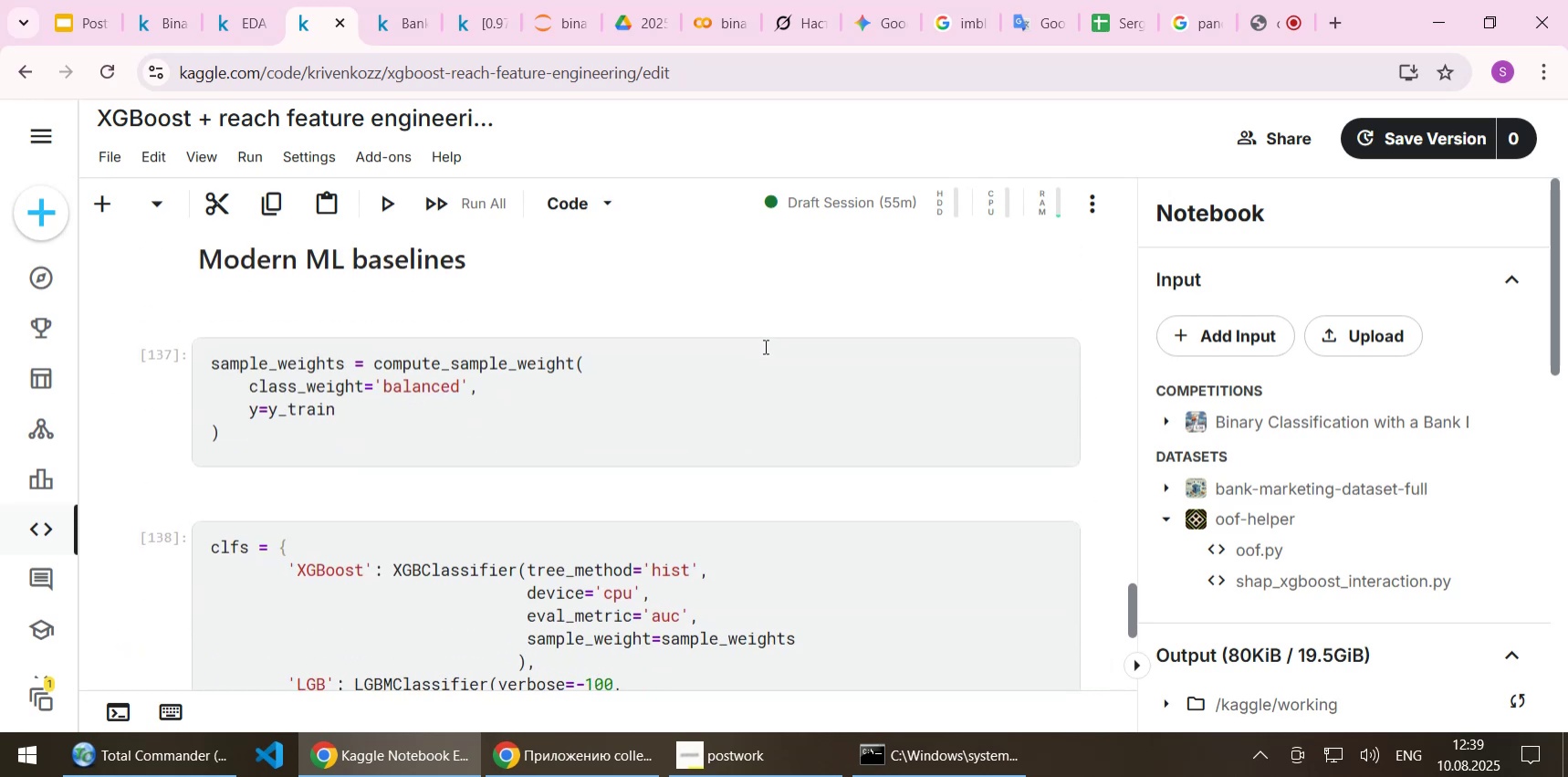 
scroll: coordinate [764, 346], scroll_direction: up, amount: 3.0
 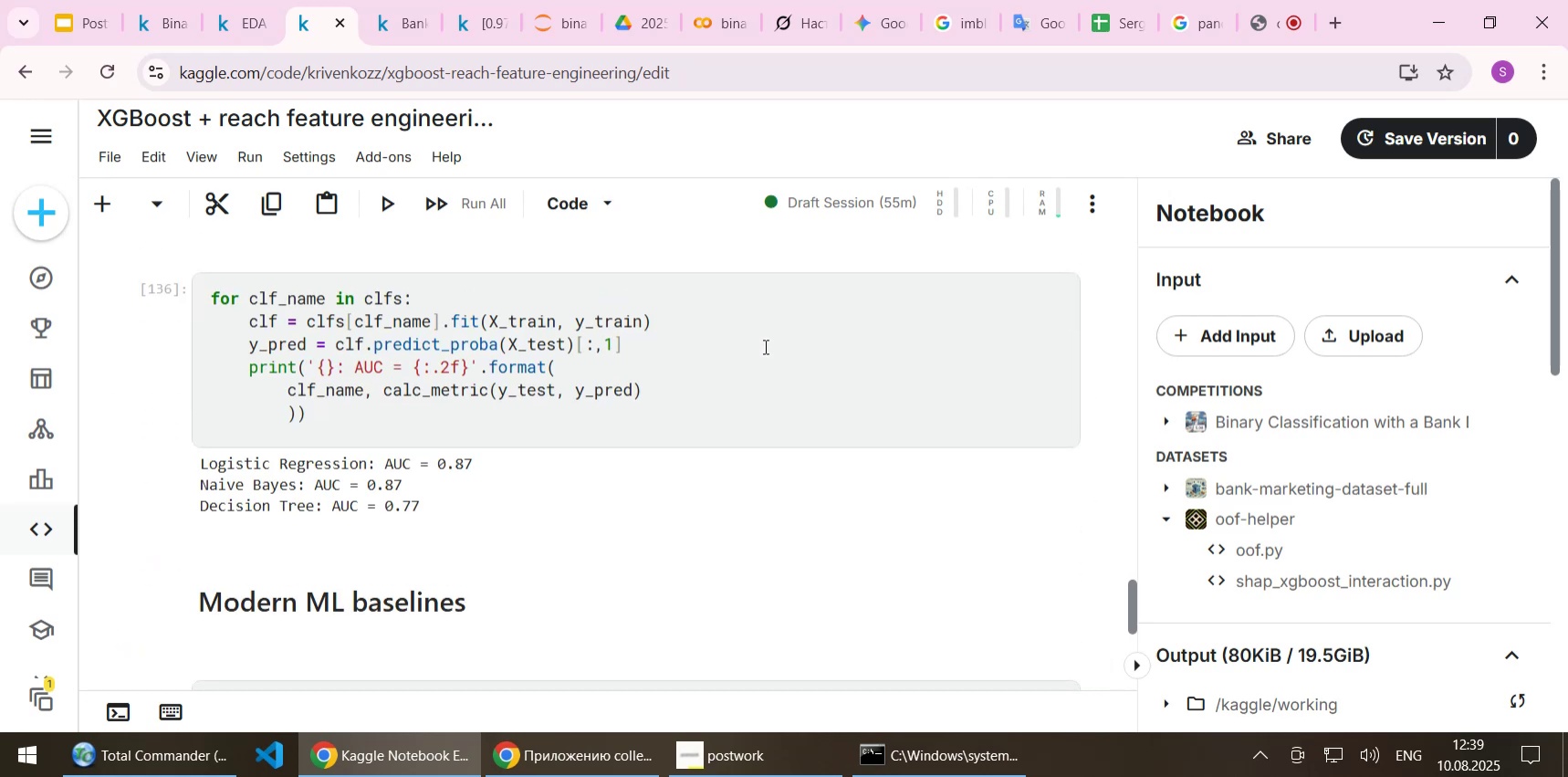 
scroll: coordinate [764, 346], scroll_direction: down, amount: 1.0
 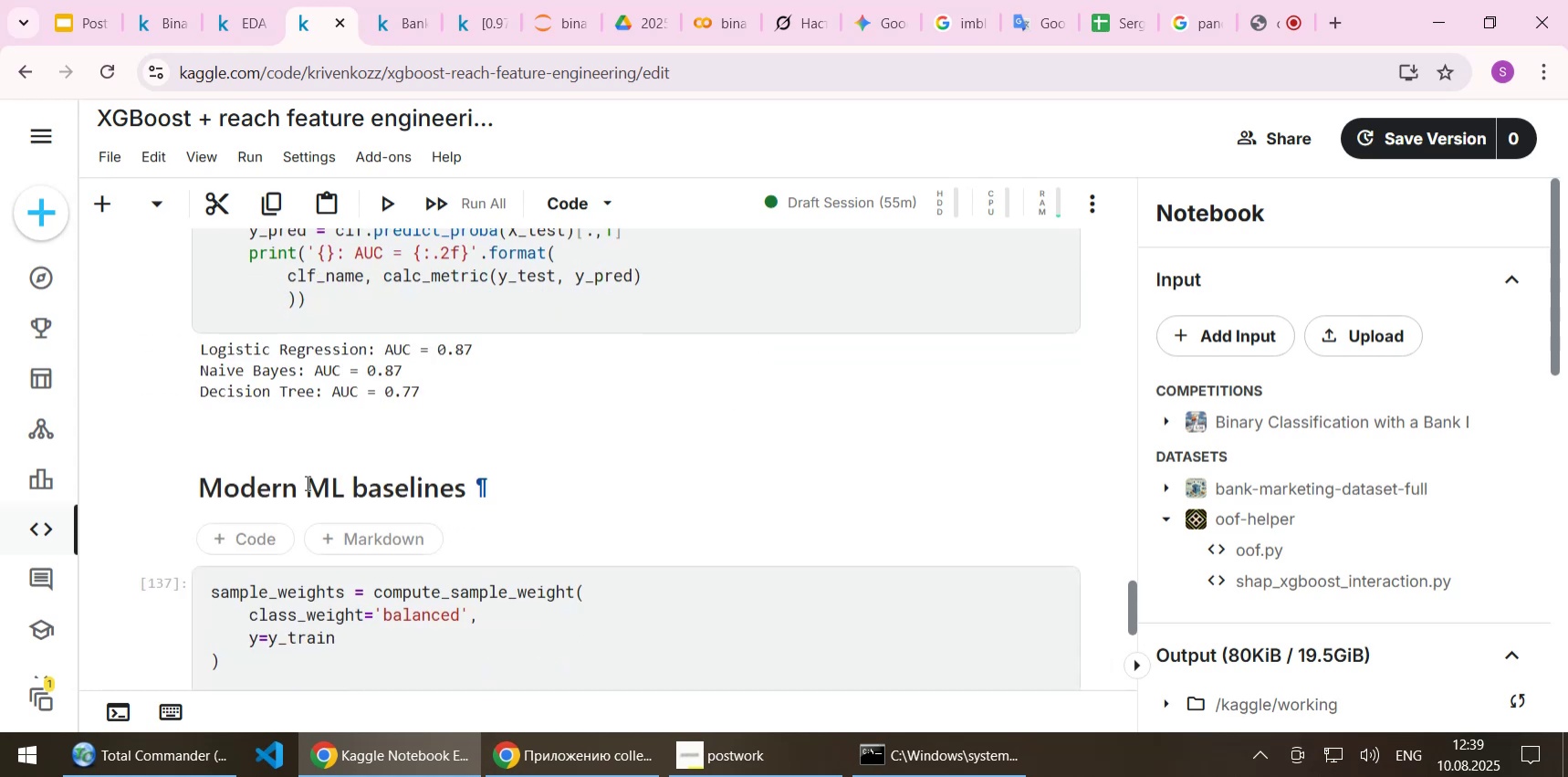 
left_click([235, 539])
 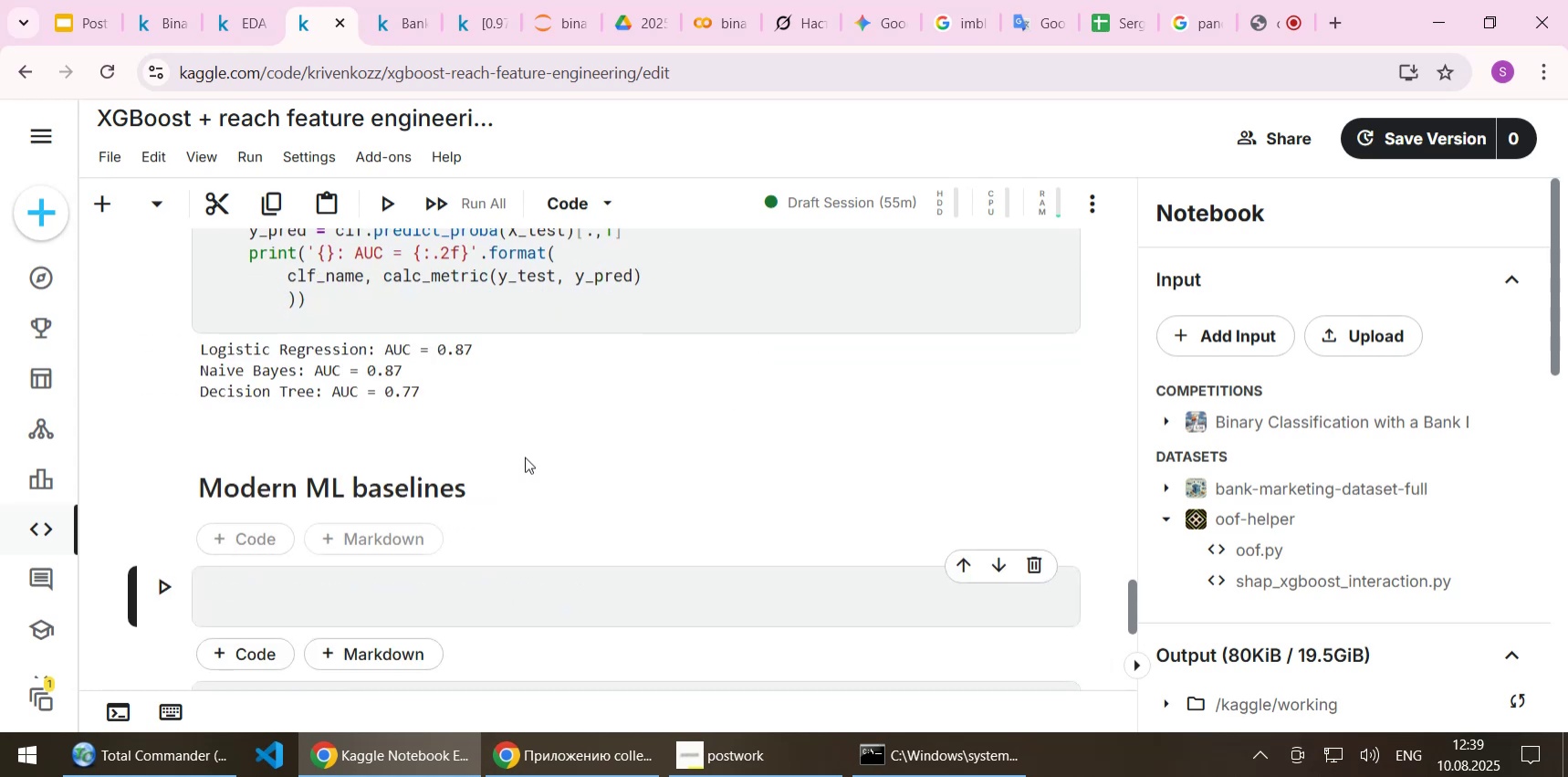 
left_click([318, 576])
 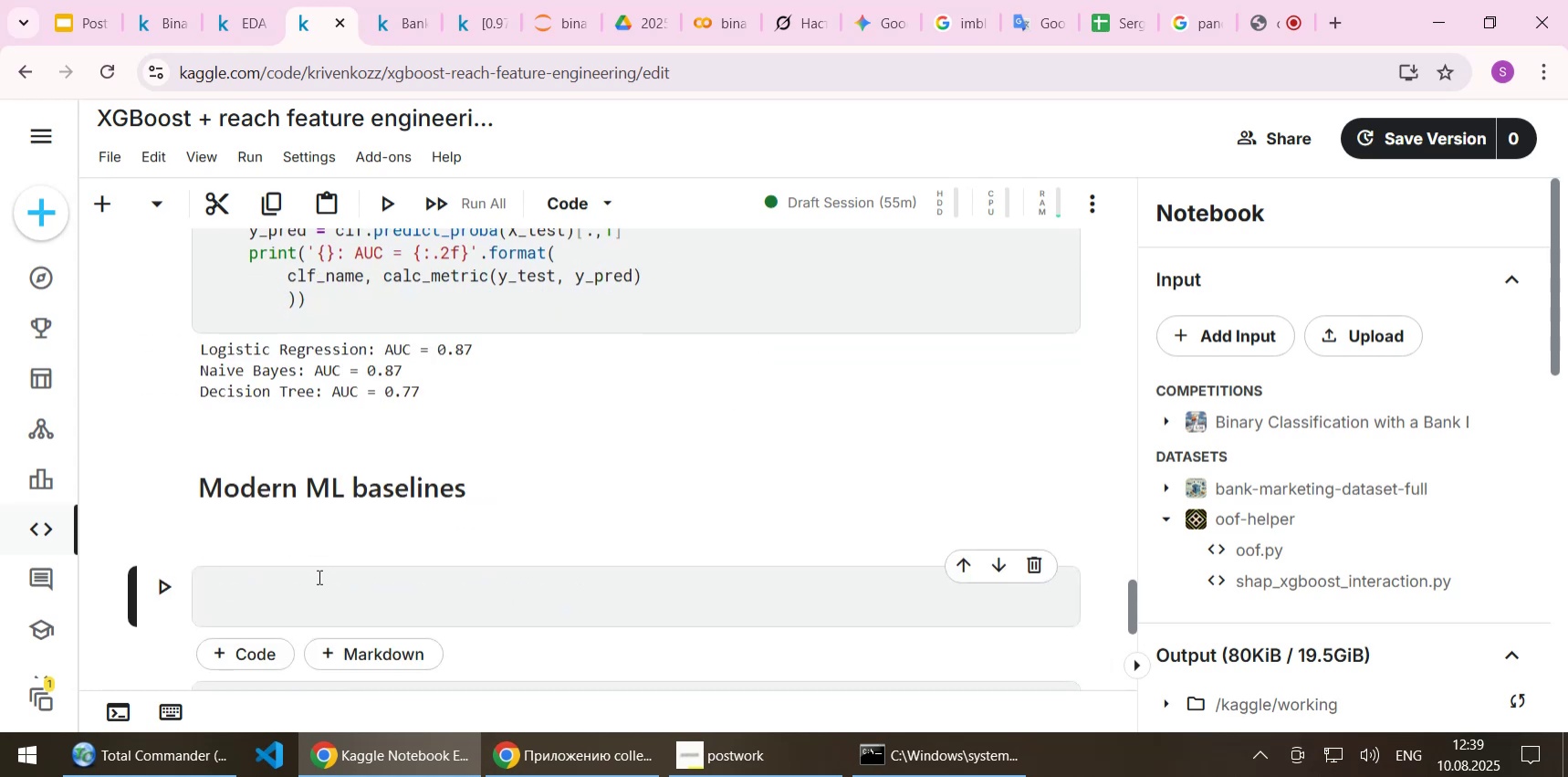 
type(device = 'cpu)
 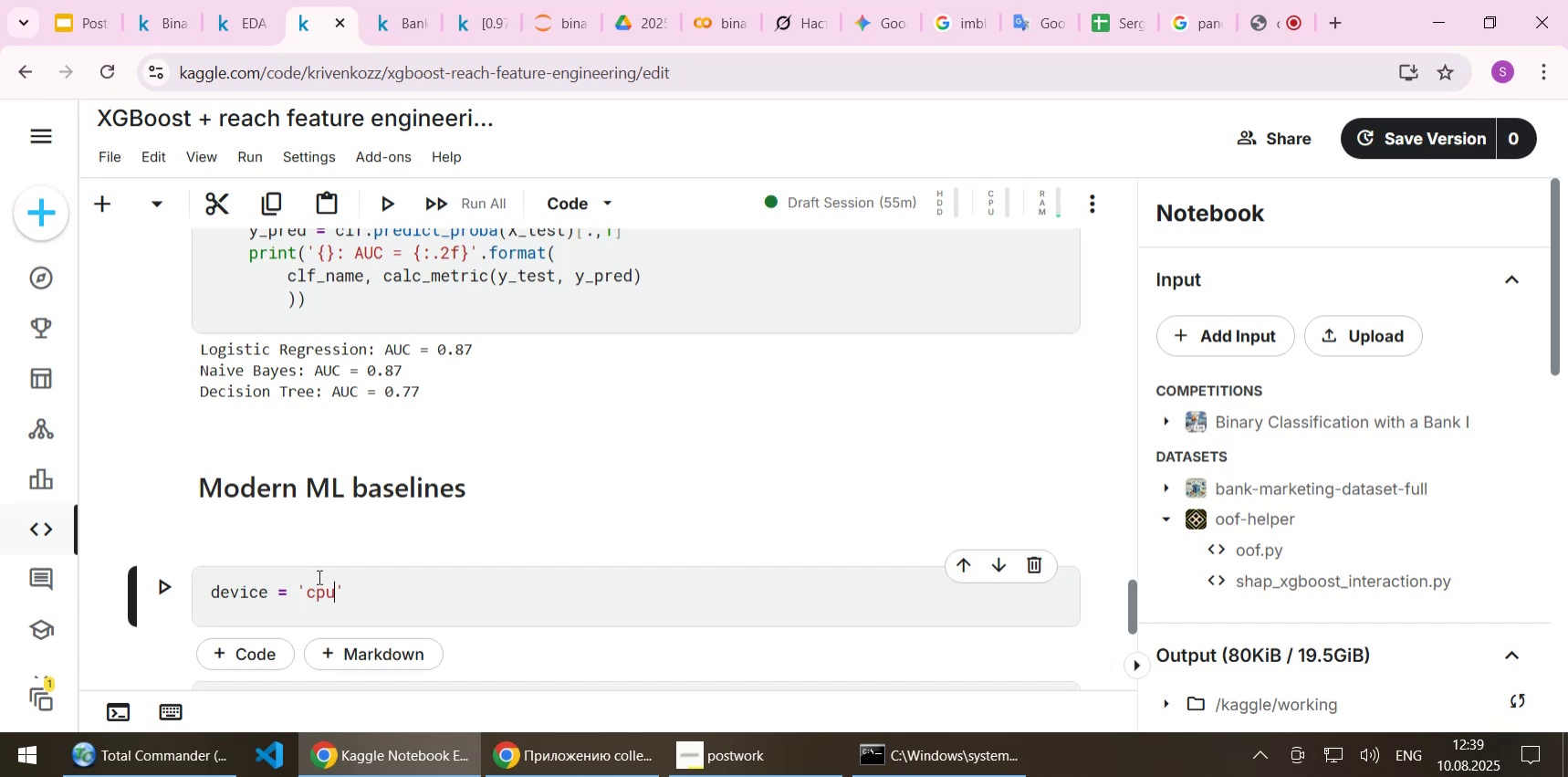 
key(Shift+Enter)
 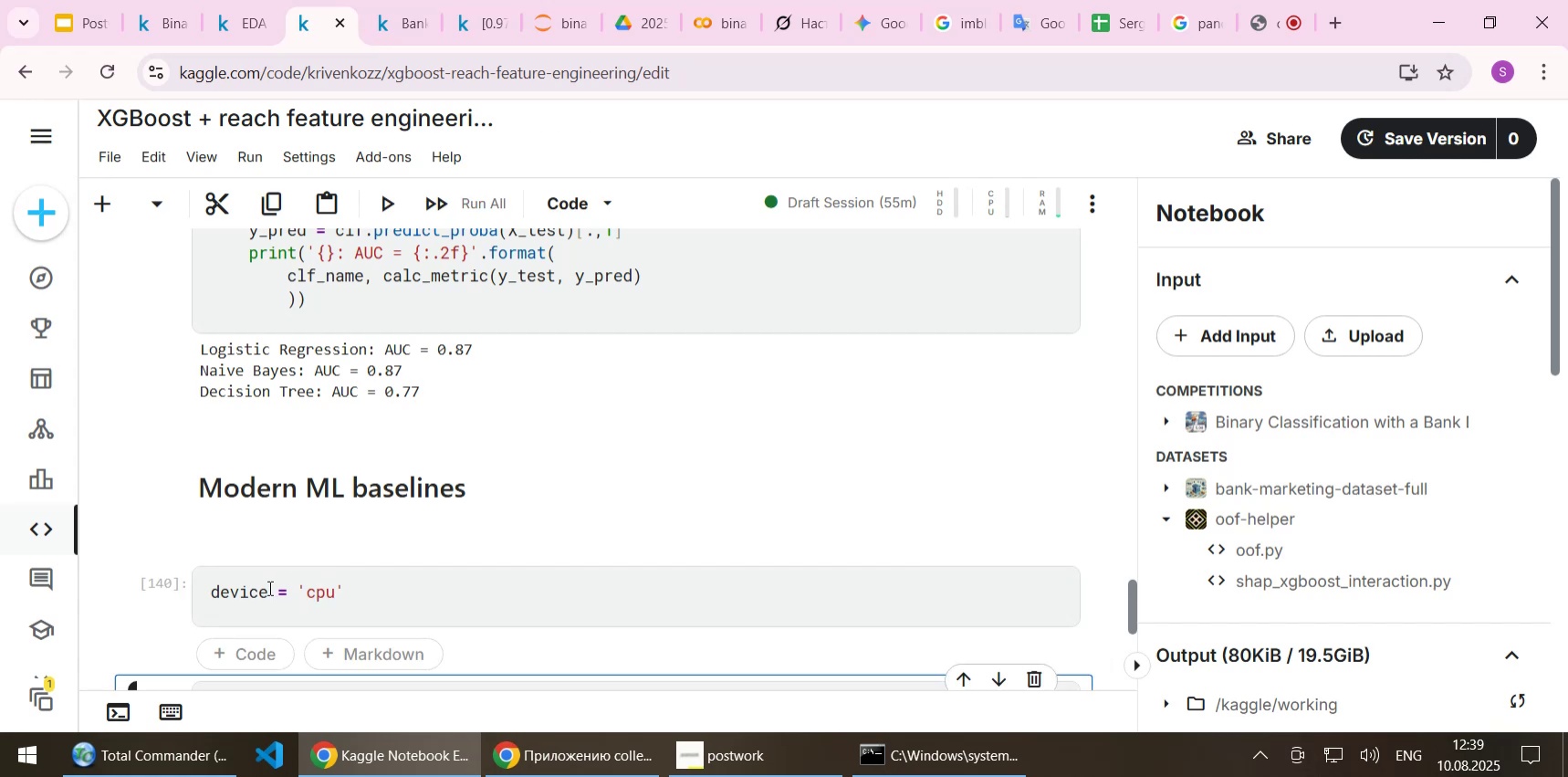 
double_click([249, 597])
 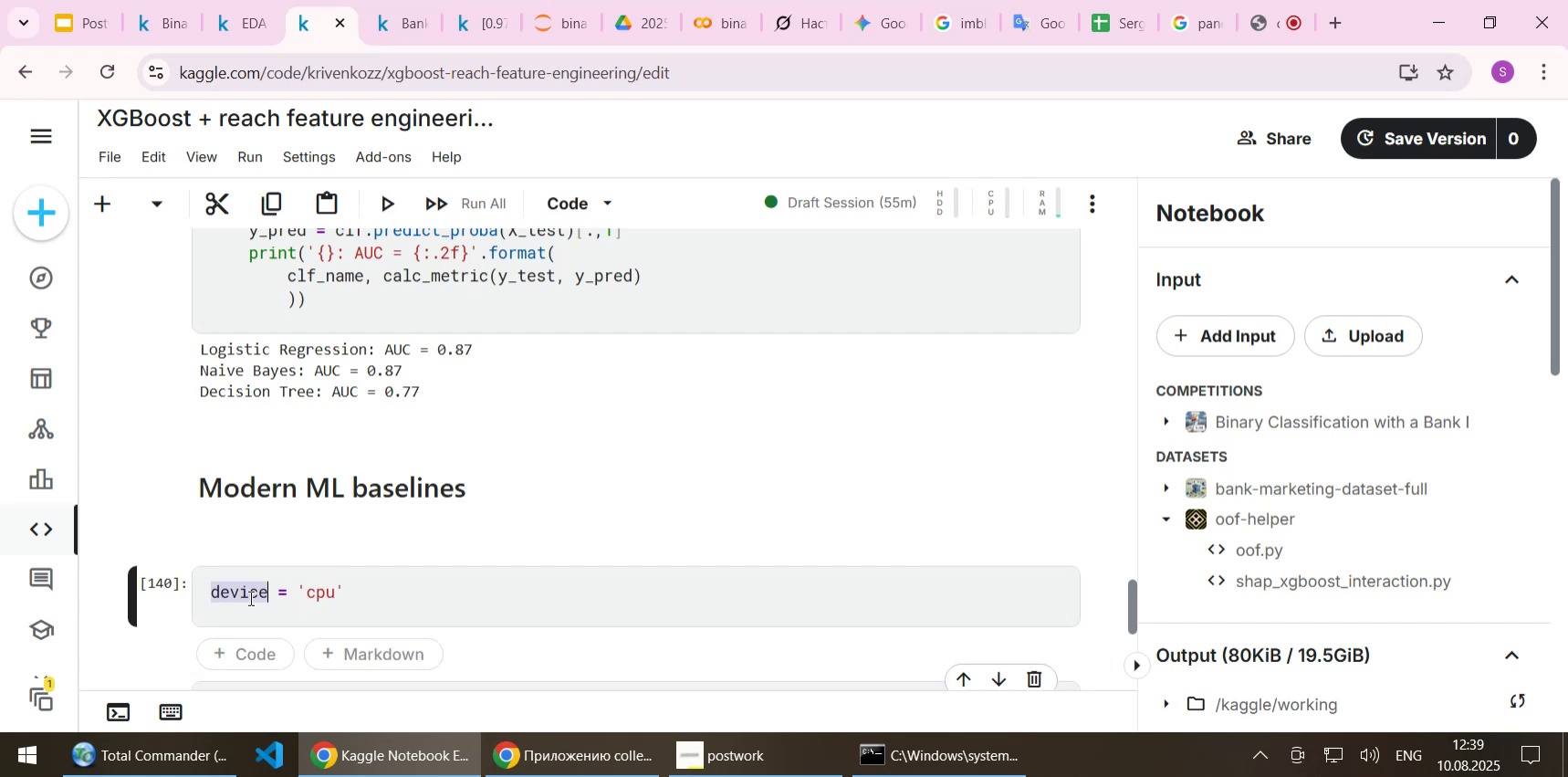 
key(Control+C)
 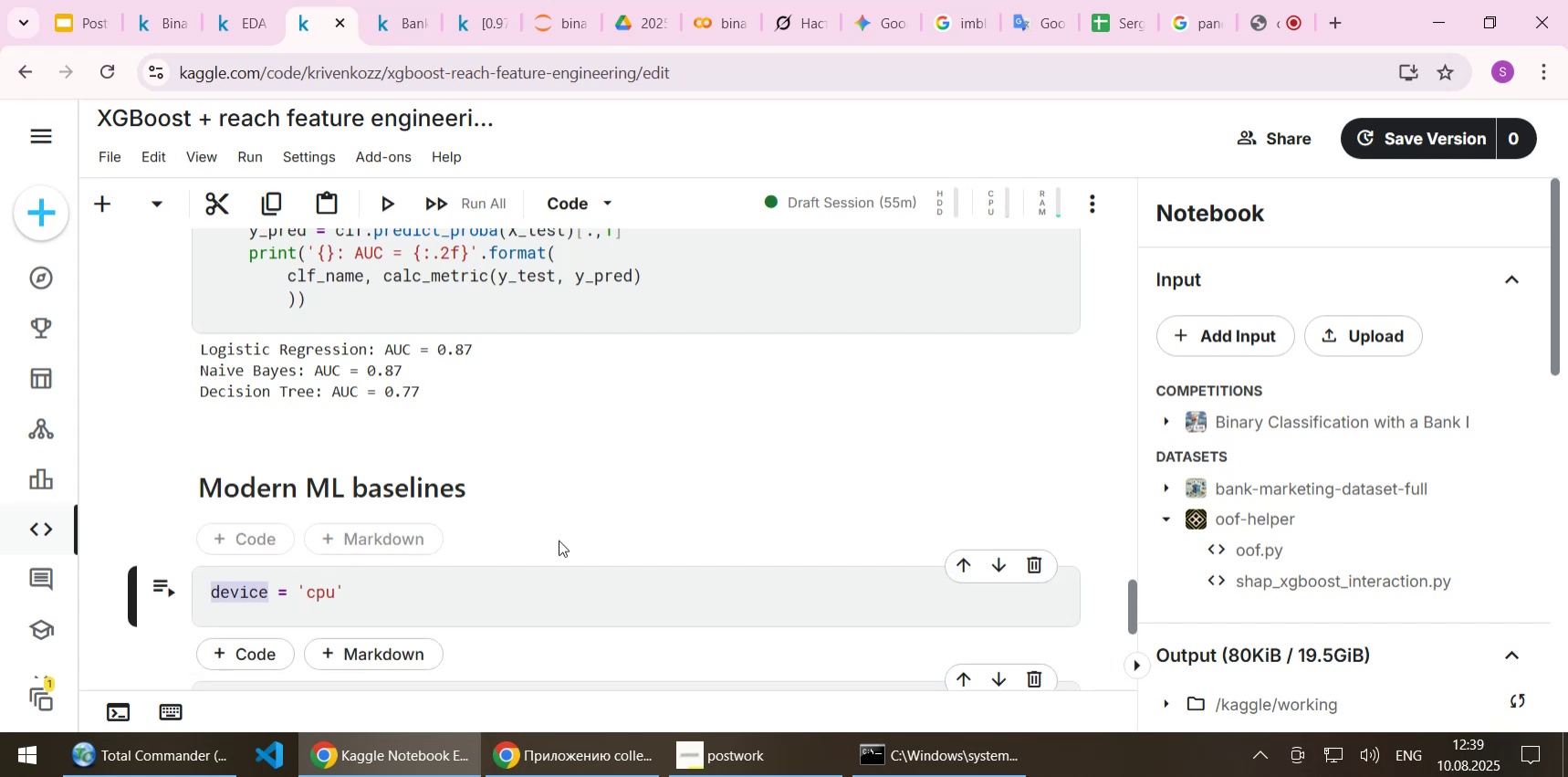 
scroll: coordinate [540, 518], scroll_direction: down, amount: 4.0
 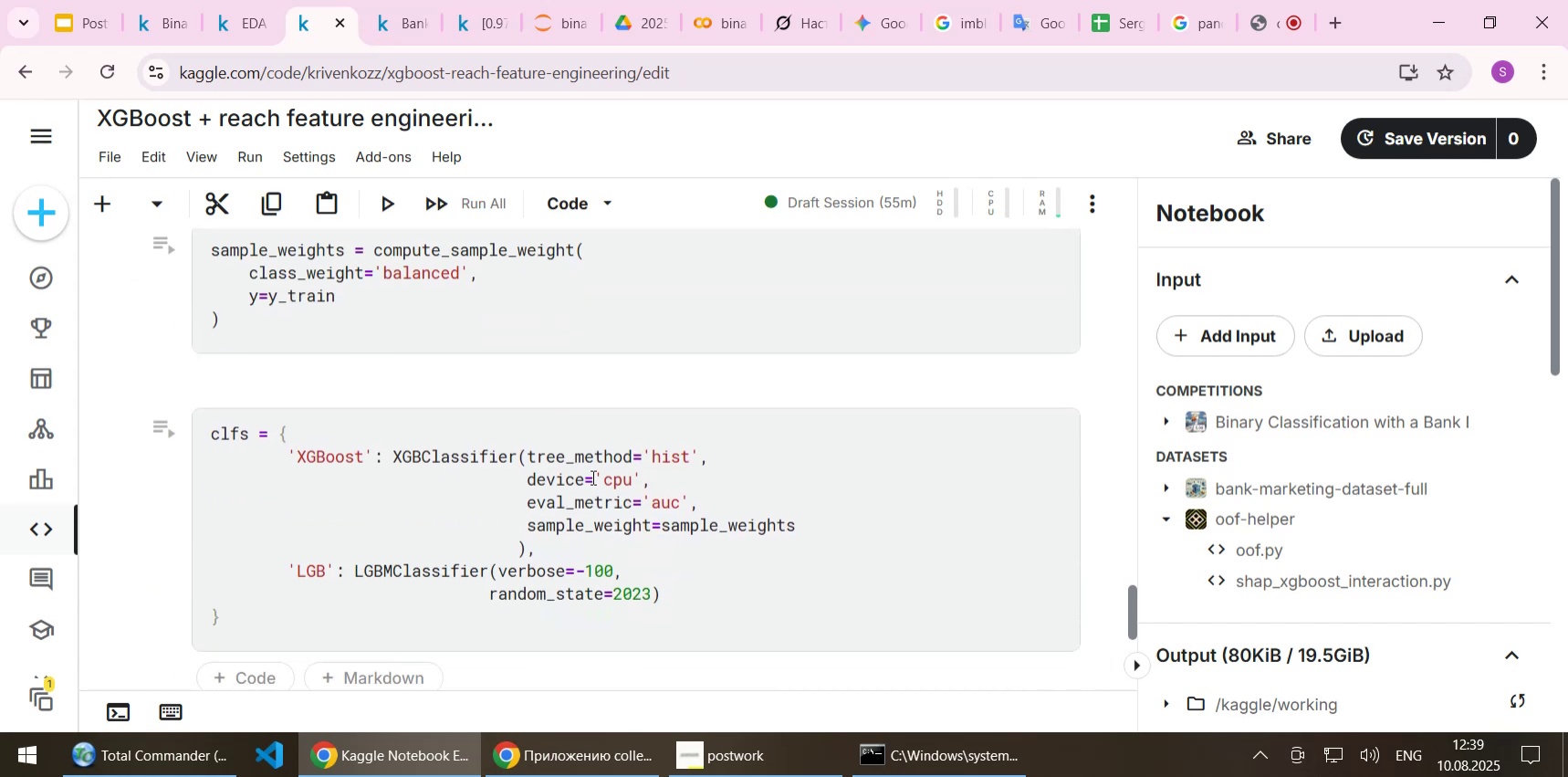 
left_click_drag(start_coordinate=[595, 475], to_coordinate=[639, 478])
 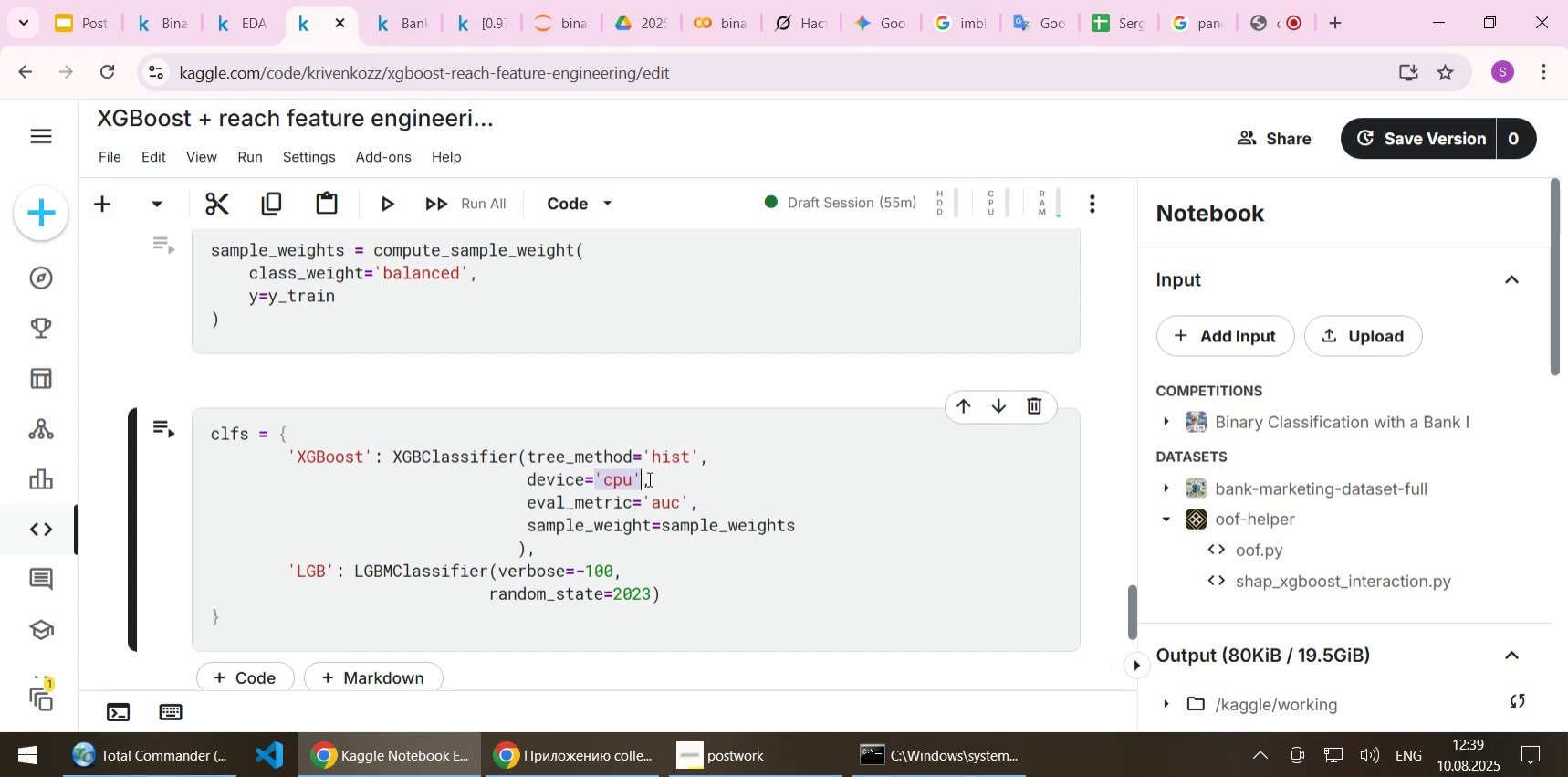 
key(Control+ControlLeft)
 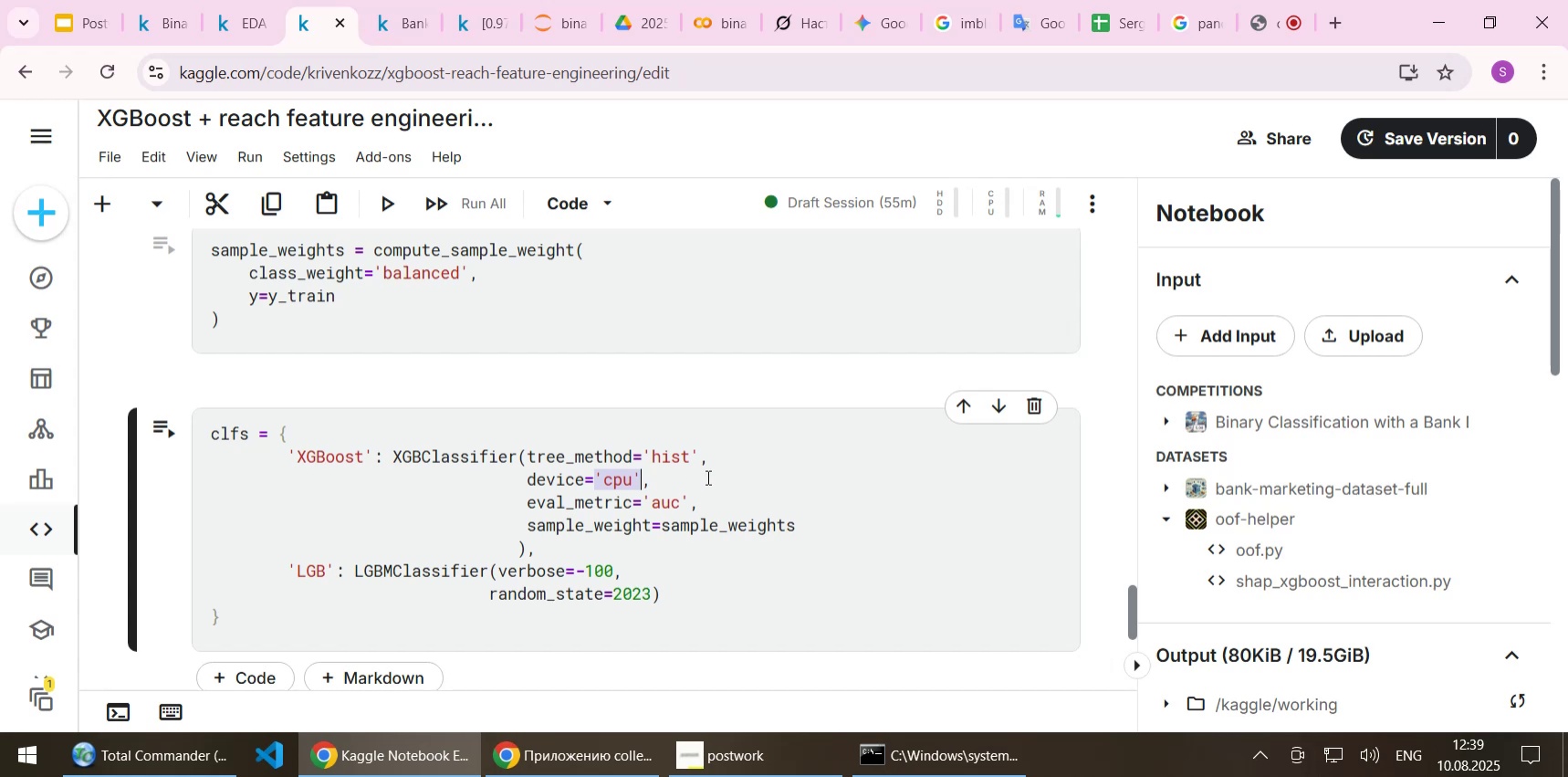 
key(Control+V)
 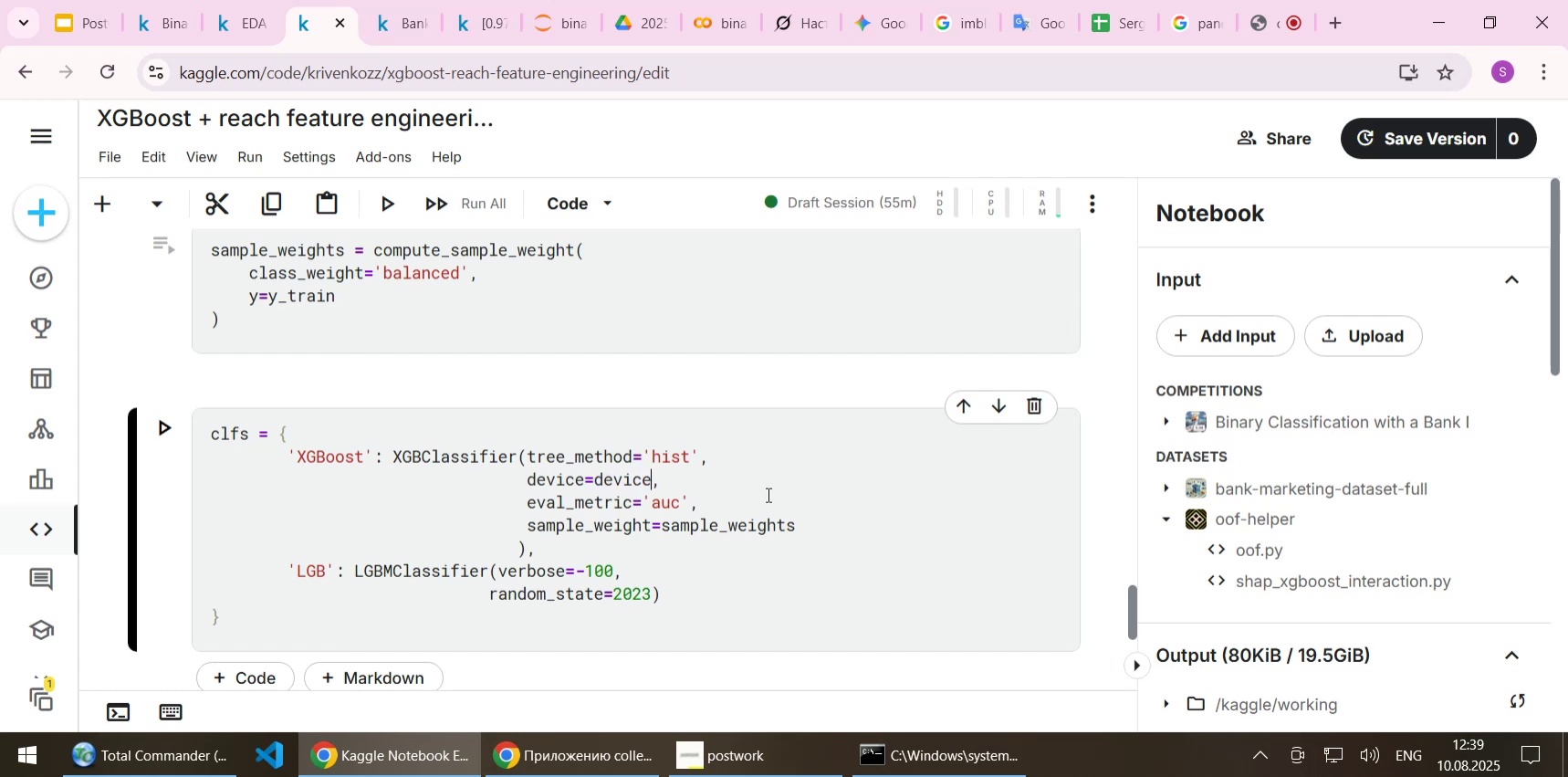 
key(Shift+Enter)
 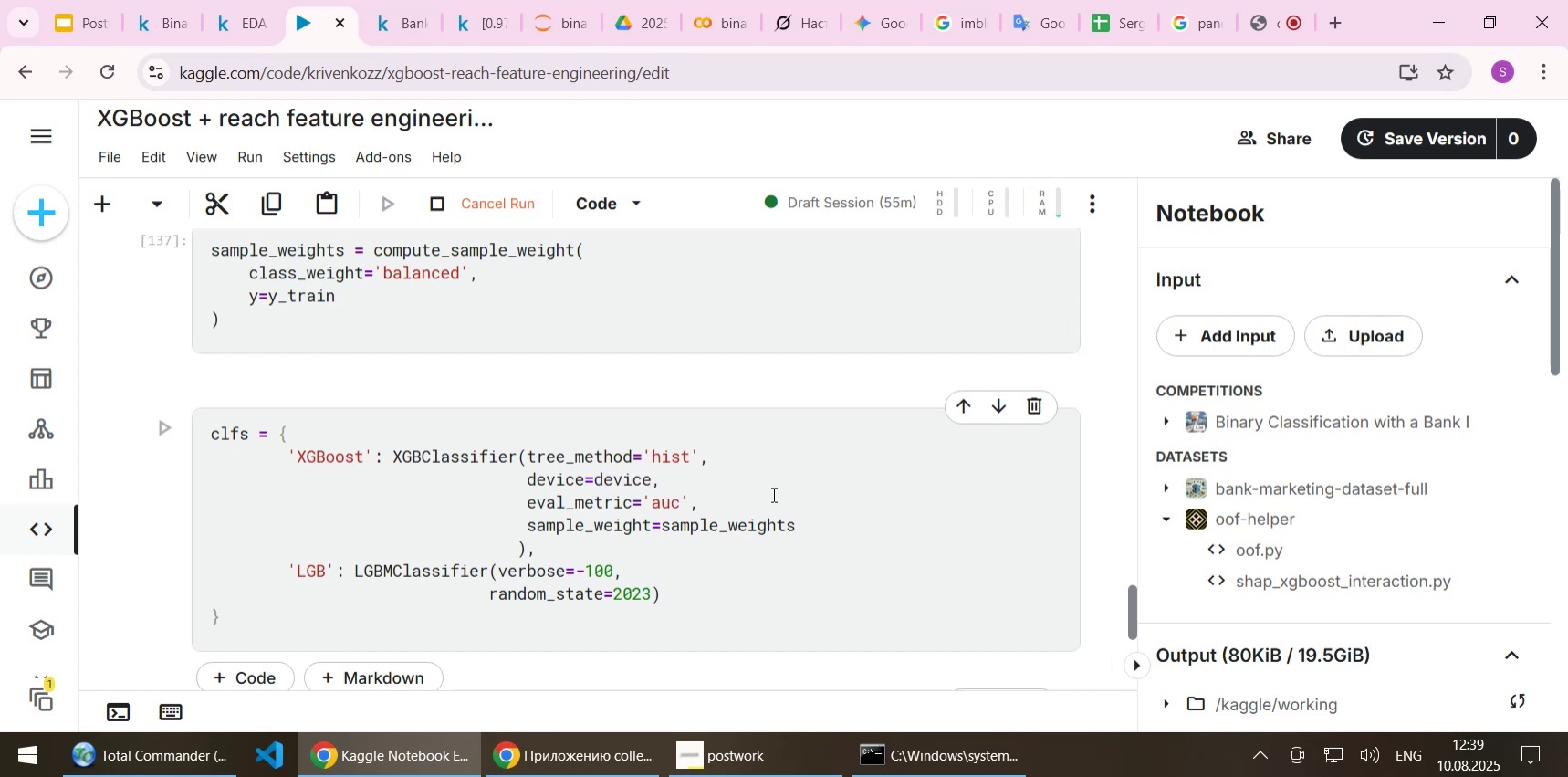 
scroll: coordinate [742, 442], scroll_direction: down, amount: 3.0
 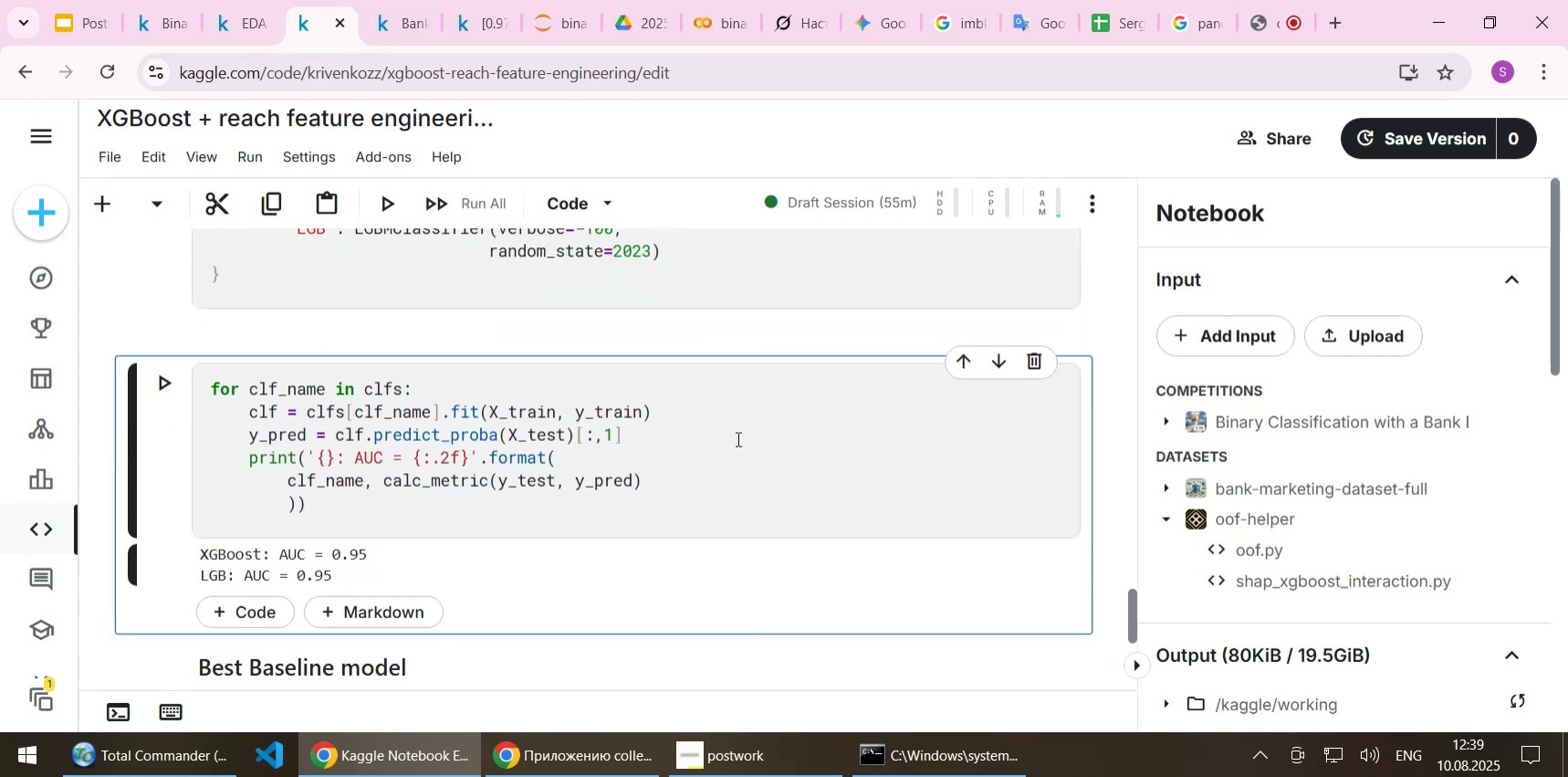 
left_click([737, 438])
 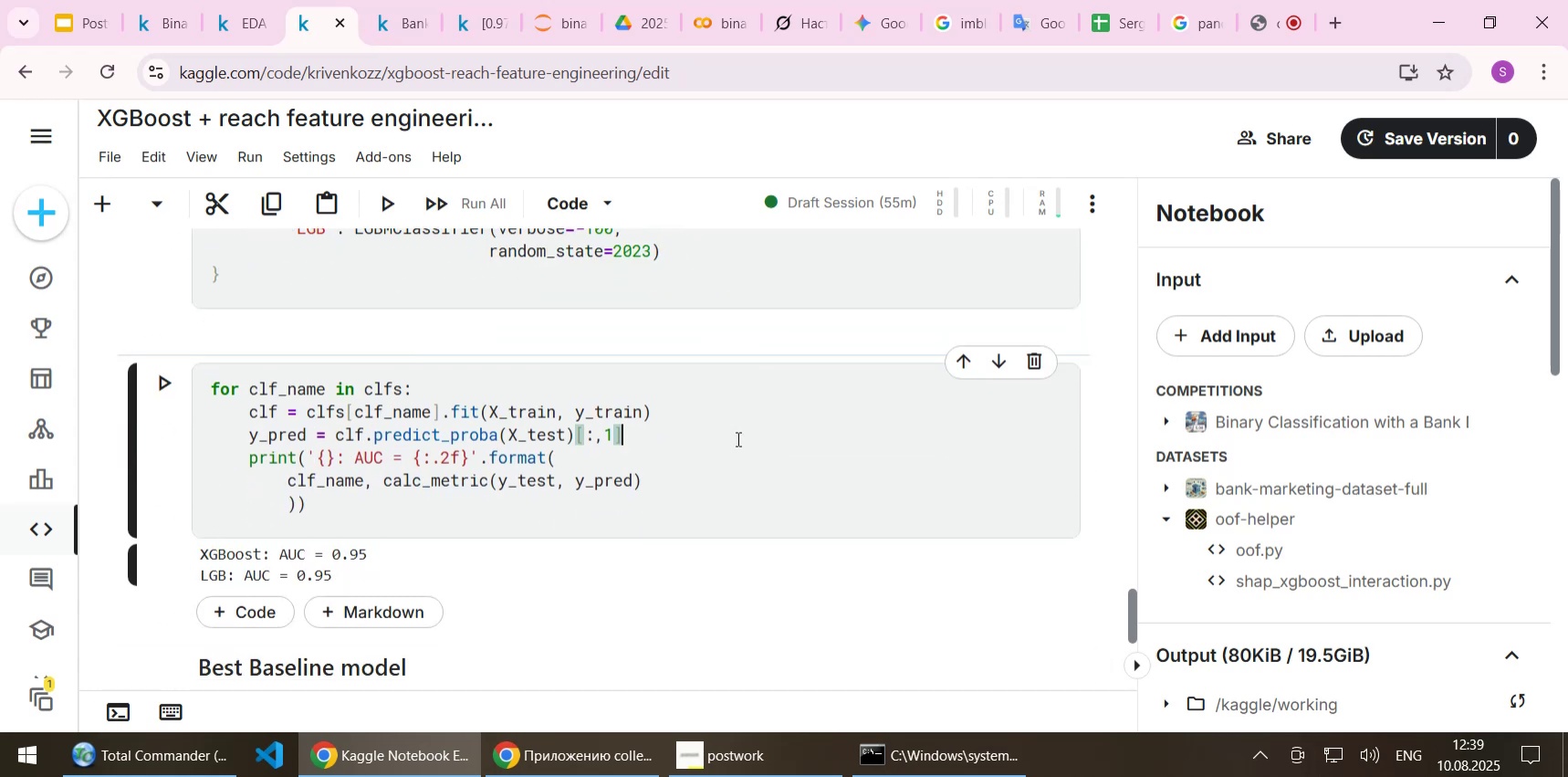 
key(Shift+Enter)
 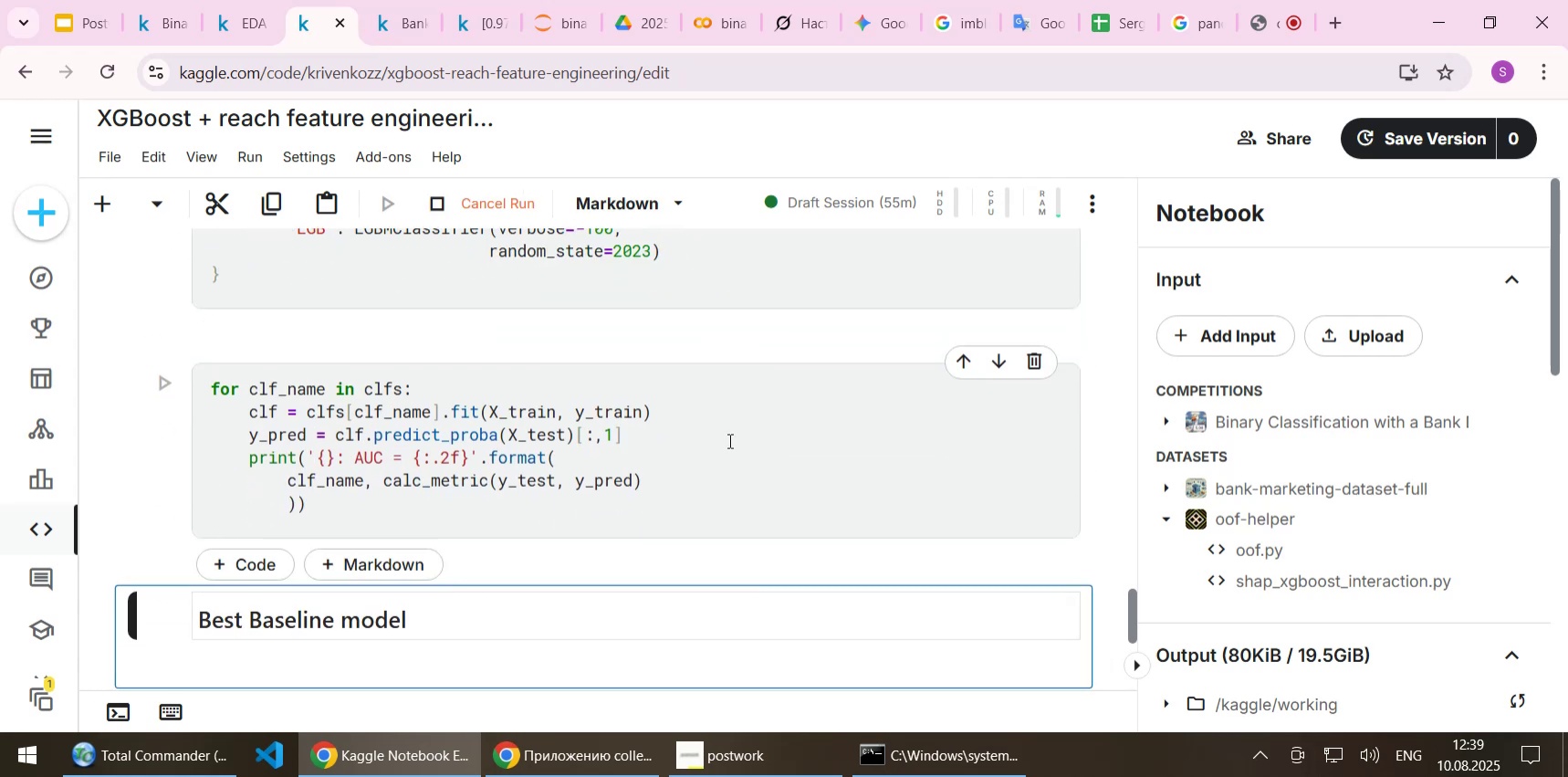 
scroll: coordinate [700, 452], scroll_direction: down, amount: 3.0
 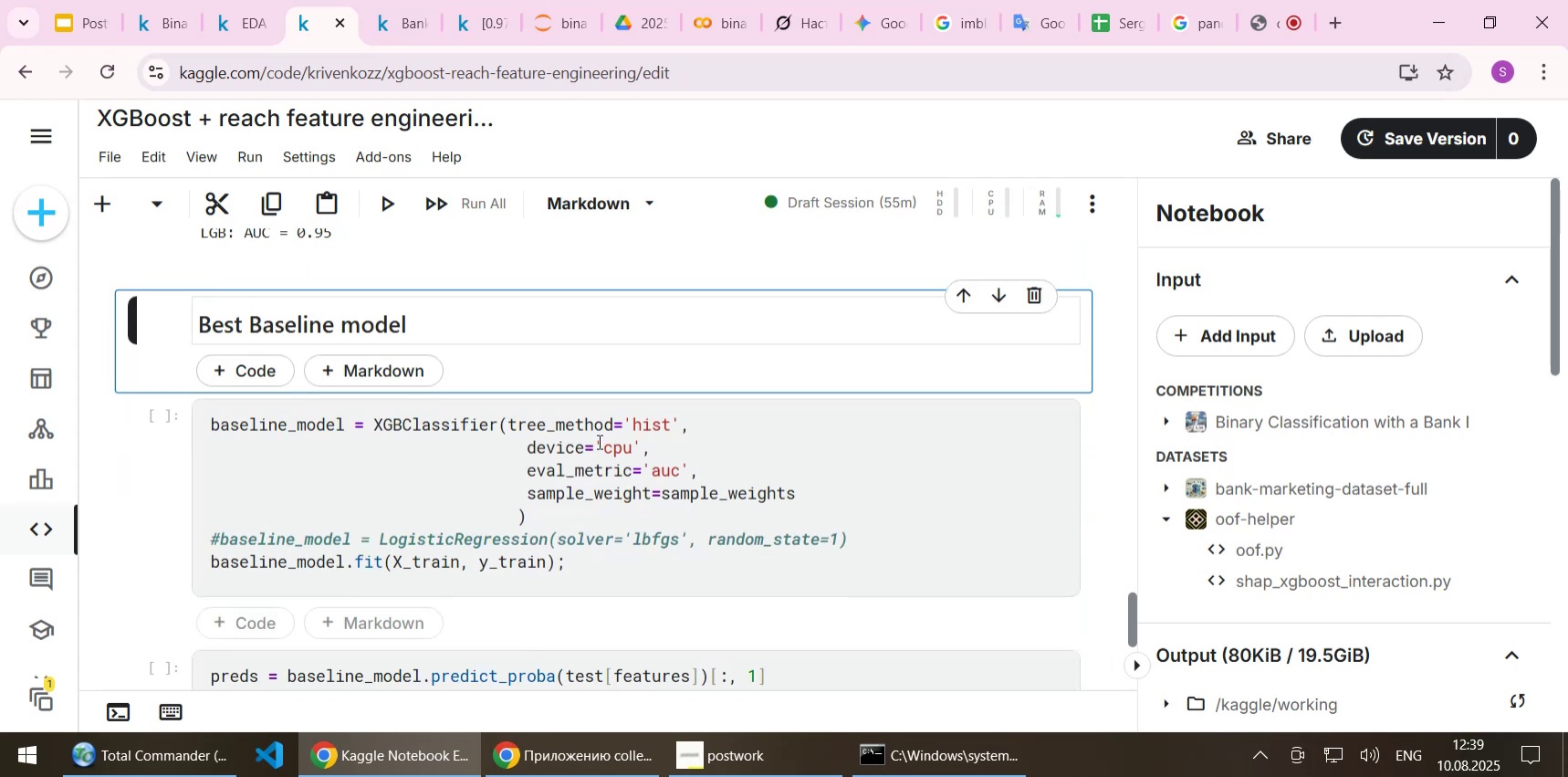 
left_click_drag(start_coordinate=[596, 441], to_coordinate=[638, 444])
 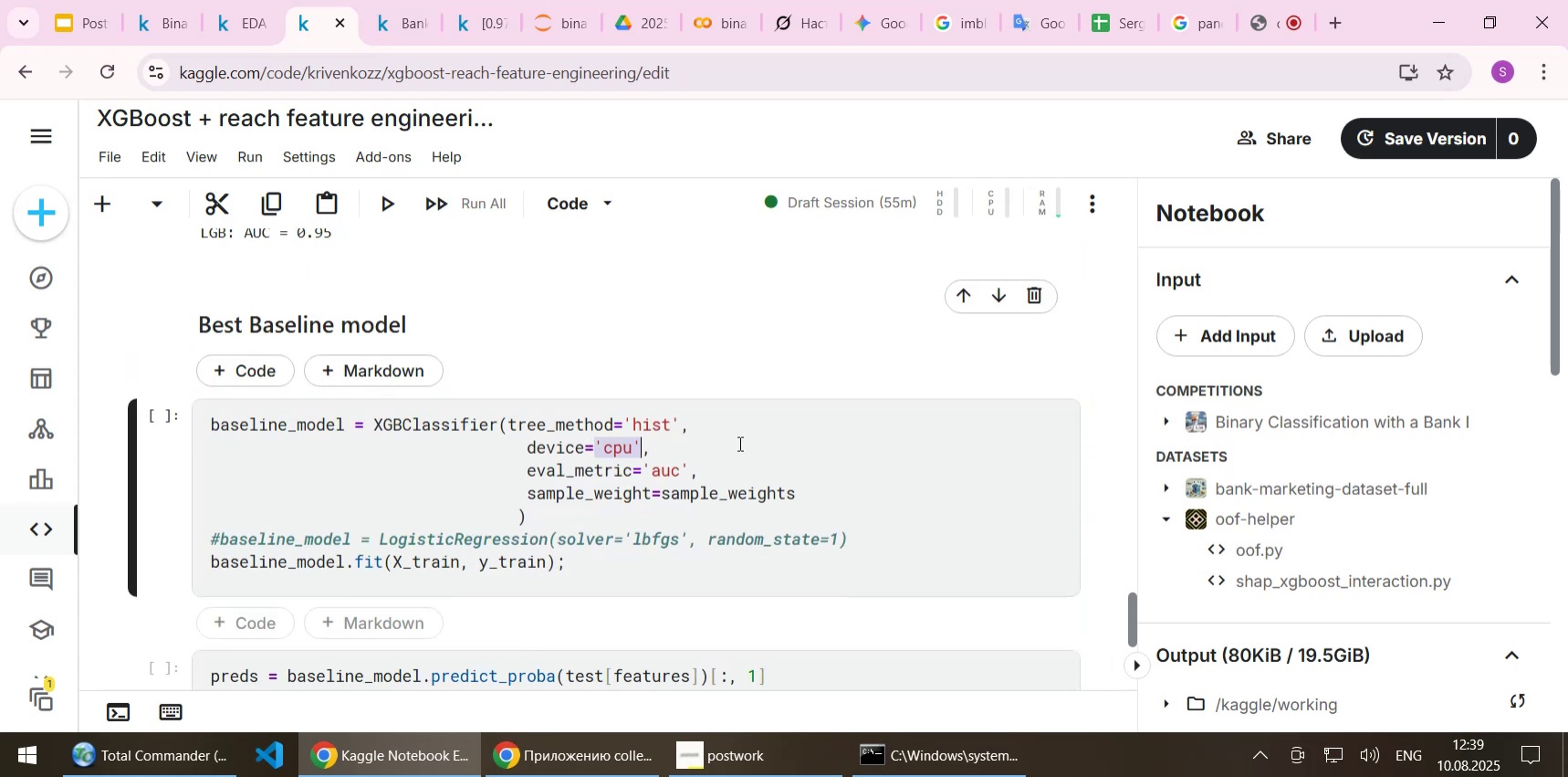 
key(Control+ControlLeft)
 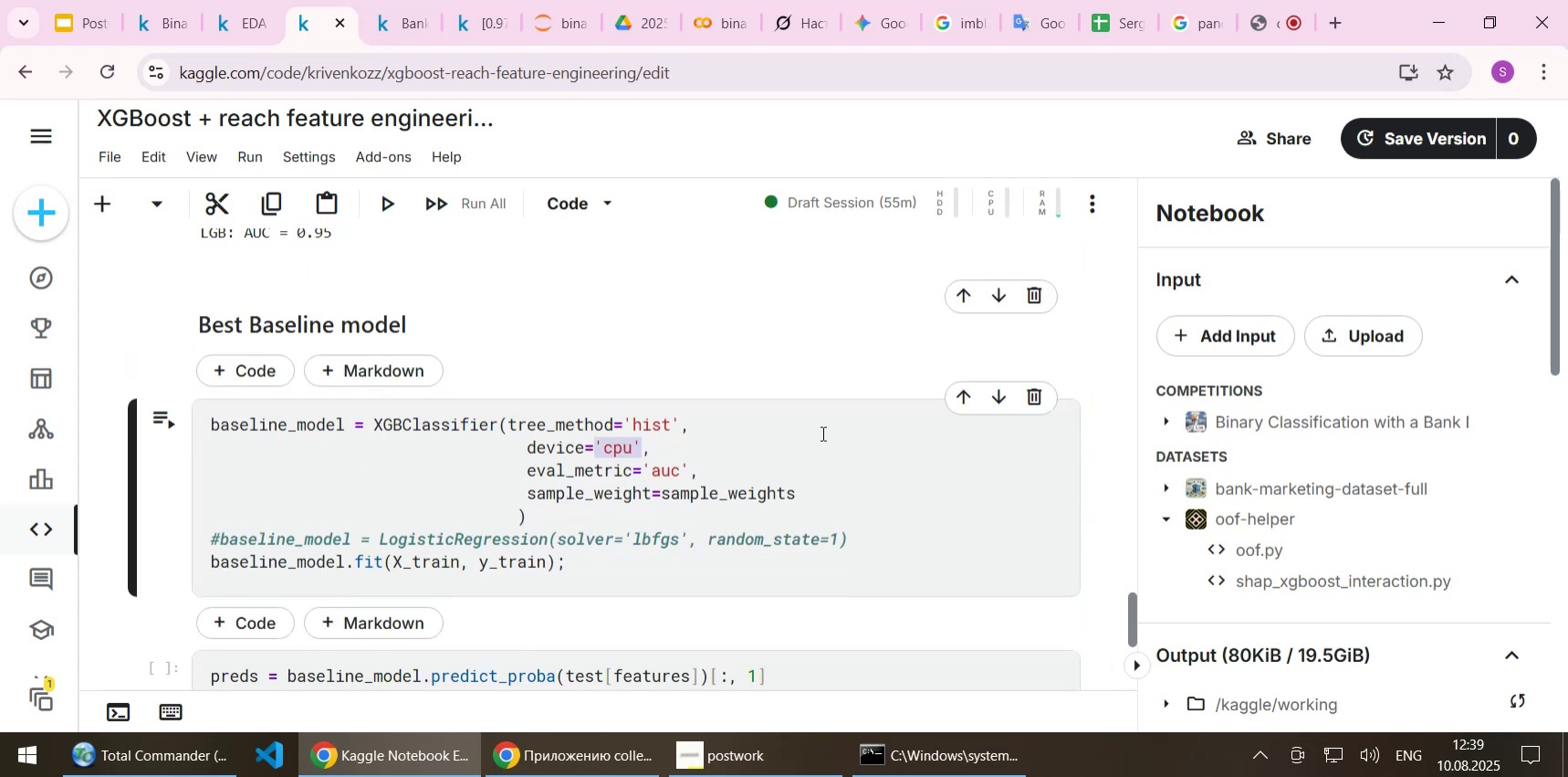 
key(Control+V)
 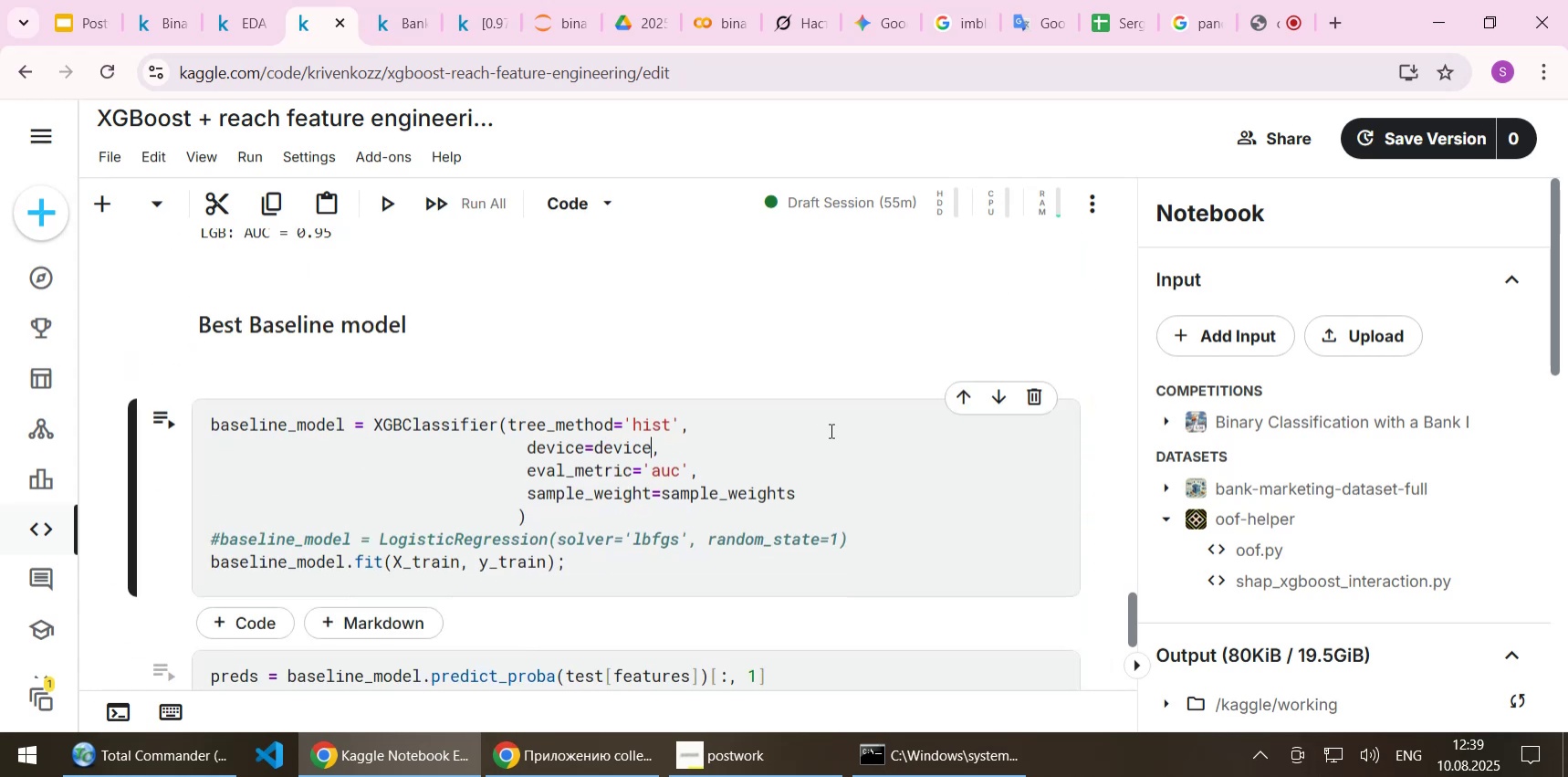 
key(Shift+Enter)
 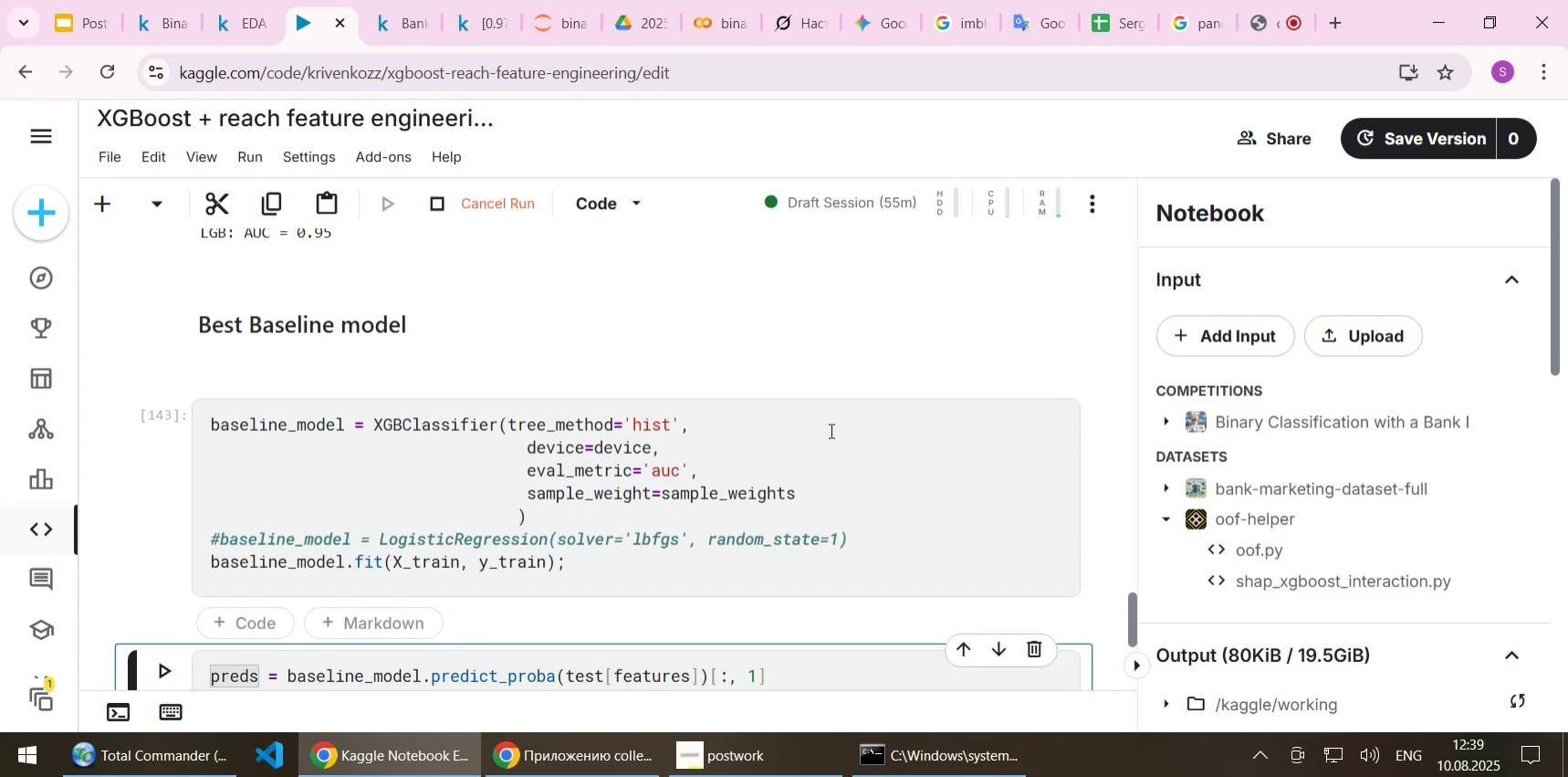 
scroll: coordinate [826, 430], scroll_direction: down, amount: 2.0
 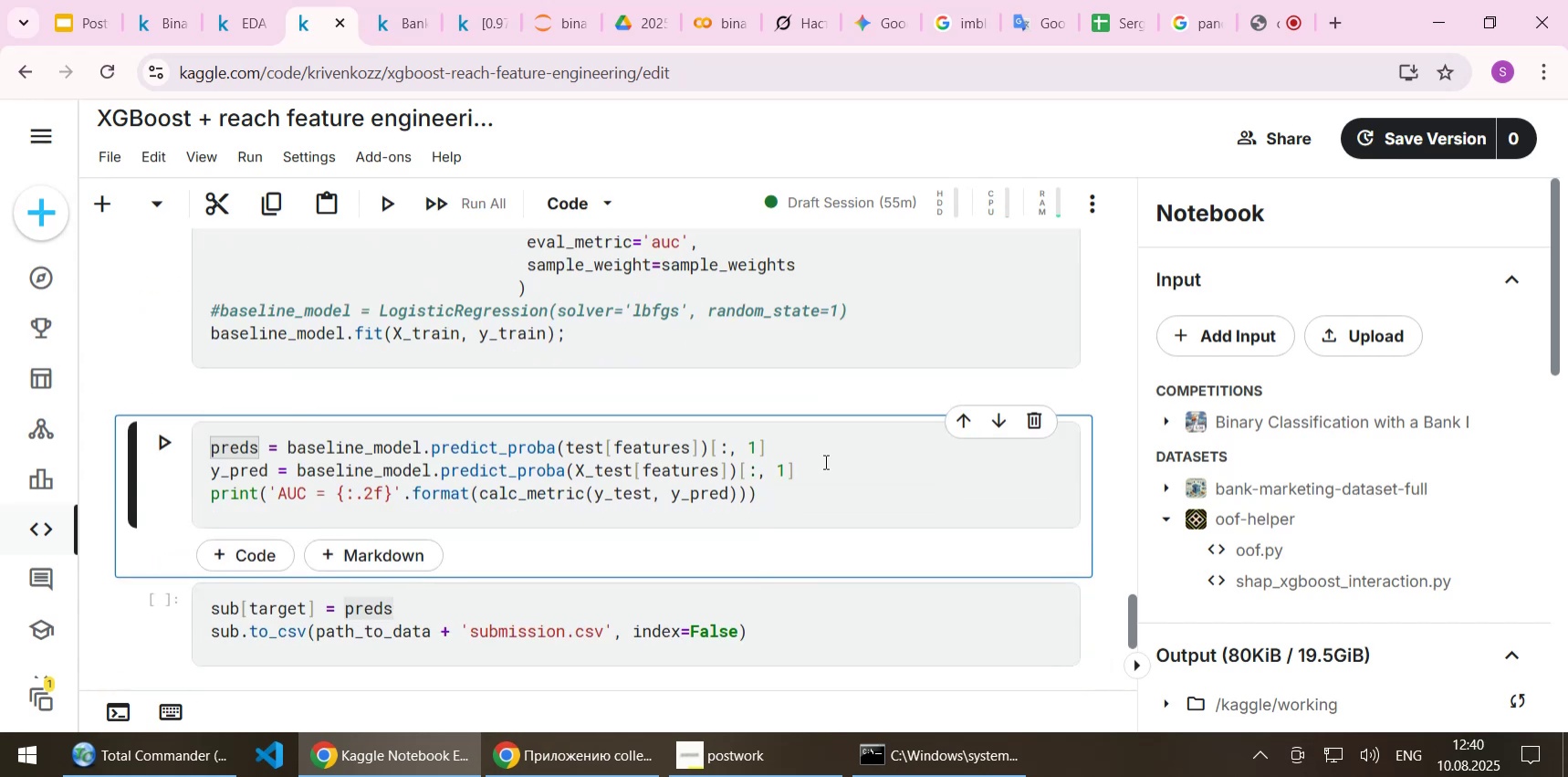 
left_click([821, 461])
 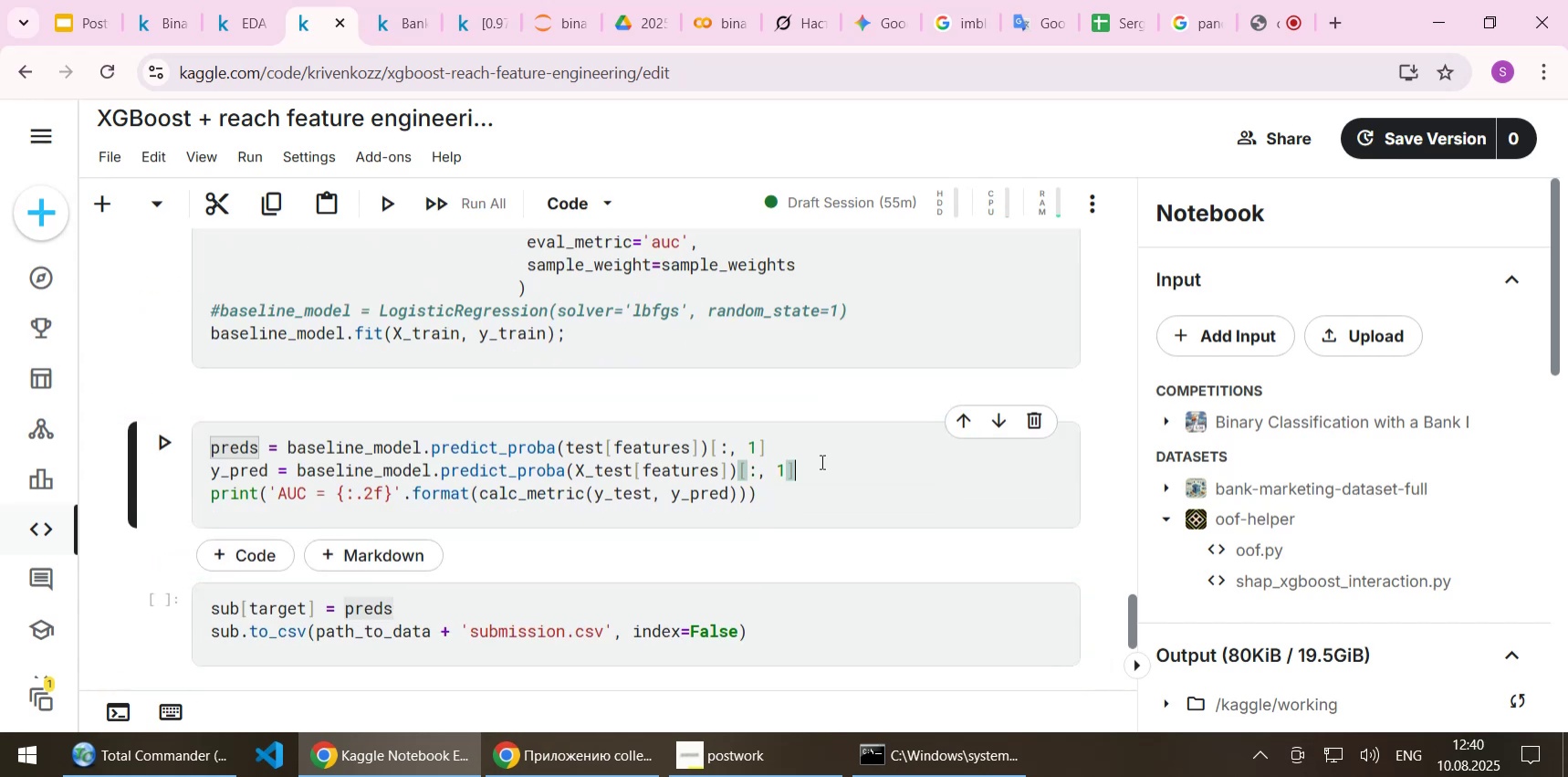 
key(Shift+Enter)
 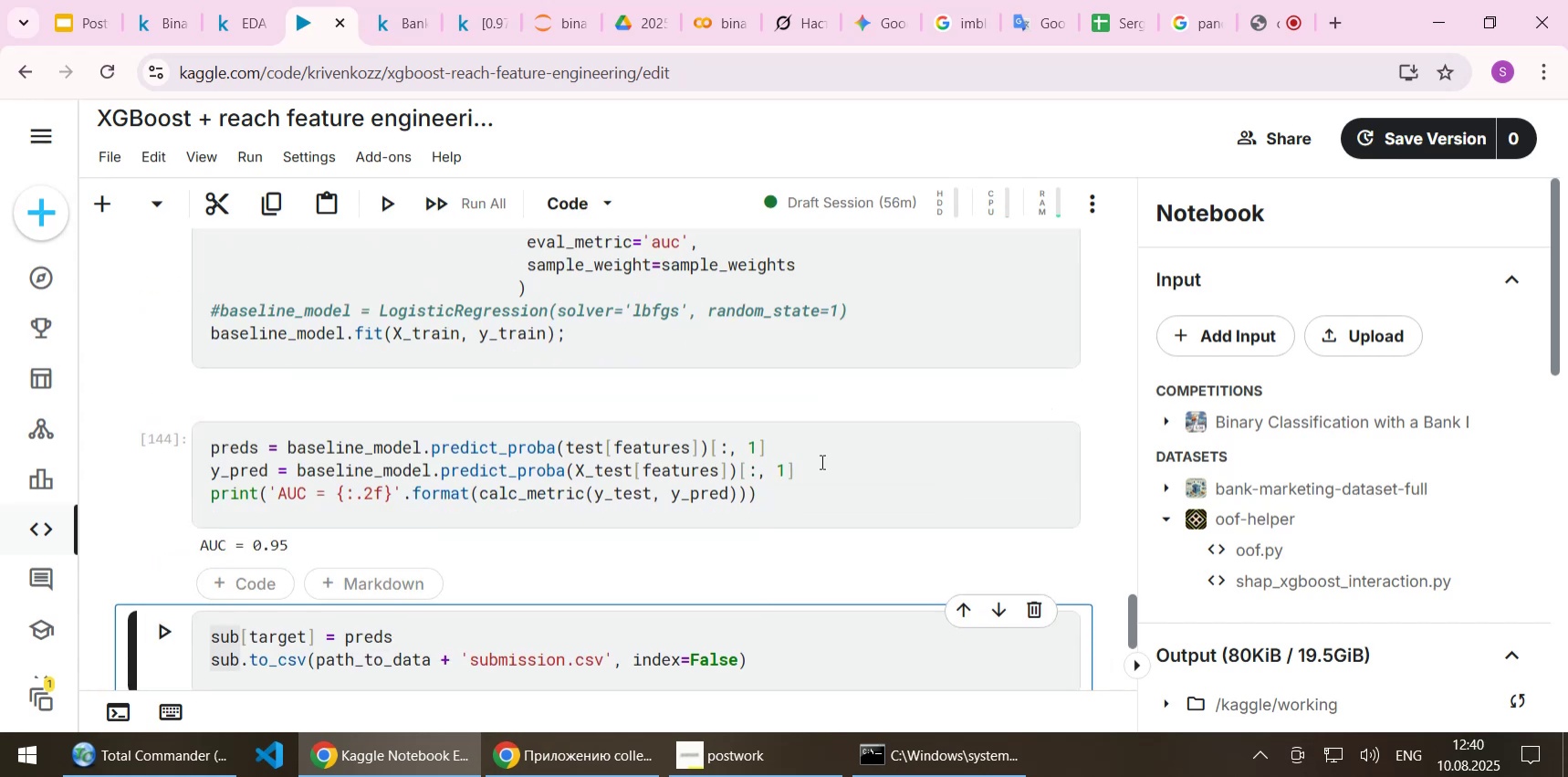 
scroll: coordinate [821, 461], scroll_direction: down, amount: 1.0
 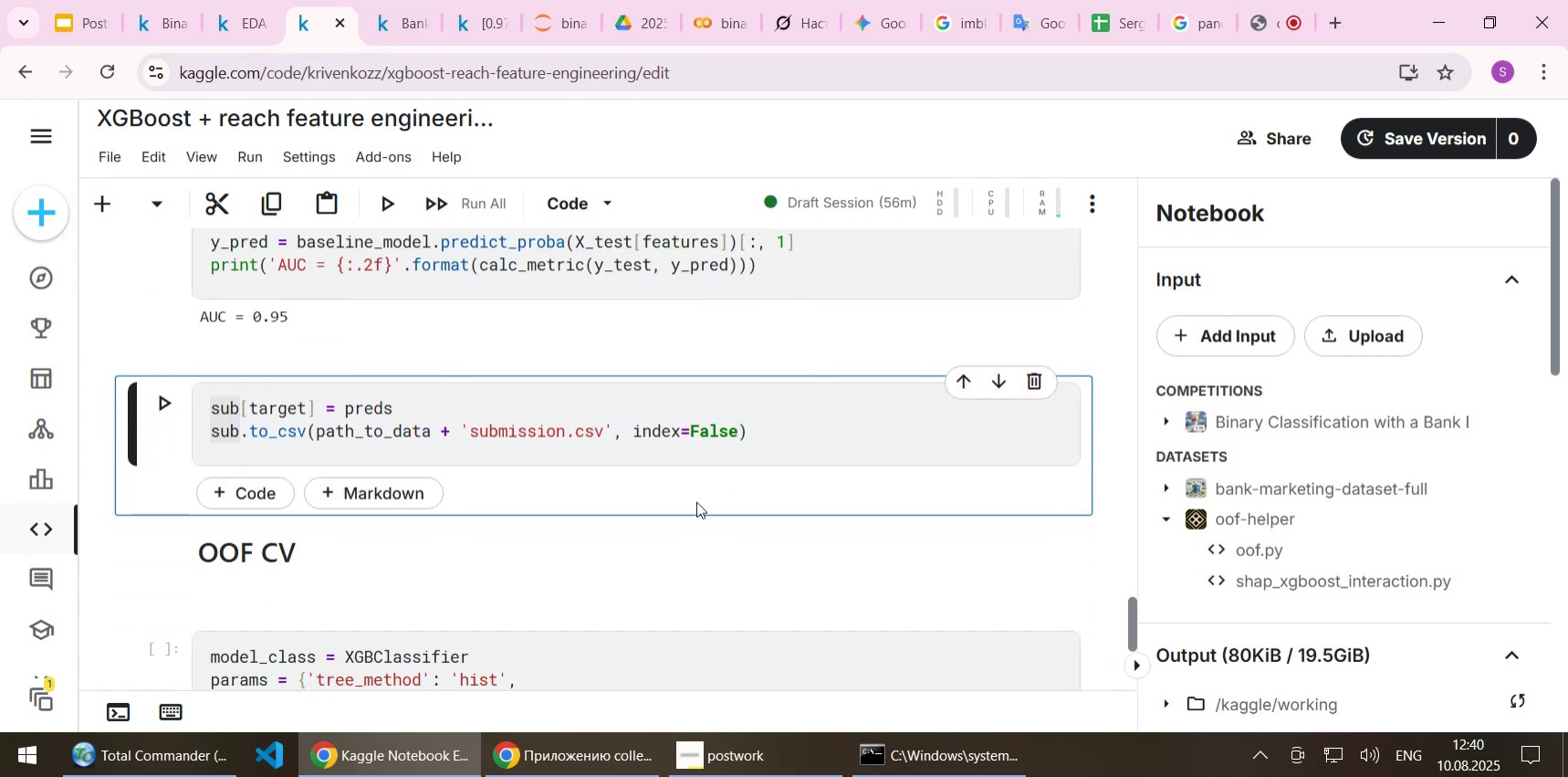 
hold_key(key=ShiftLeft, duration=1.52)
 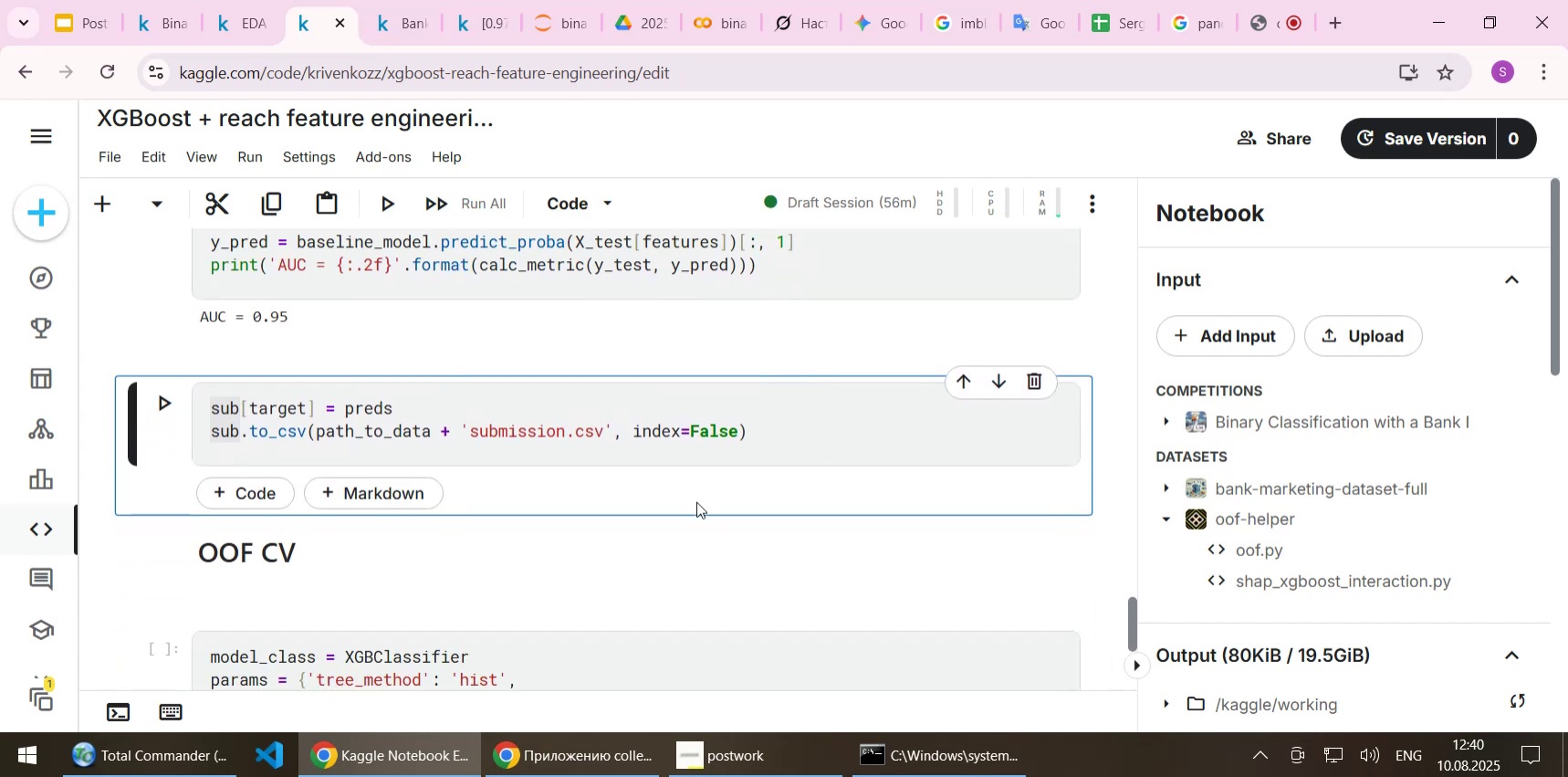 
hold_key(key=ShiftLeft, duration=1.1)
 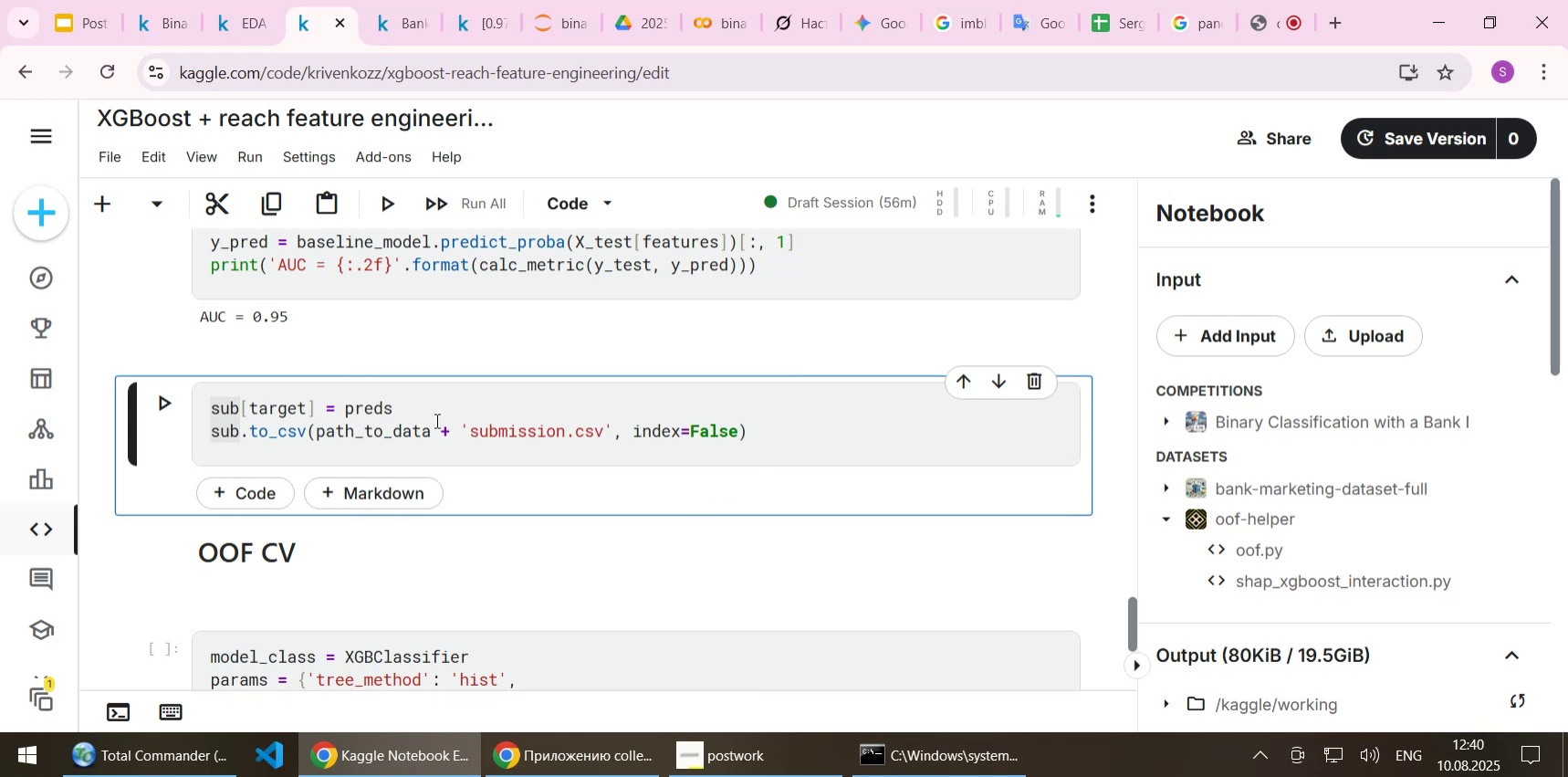 
left_click([393, 436])
 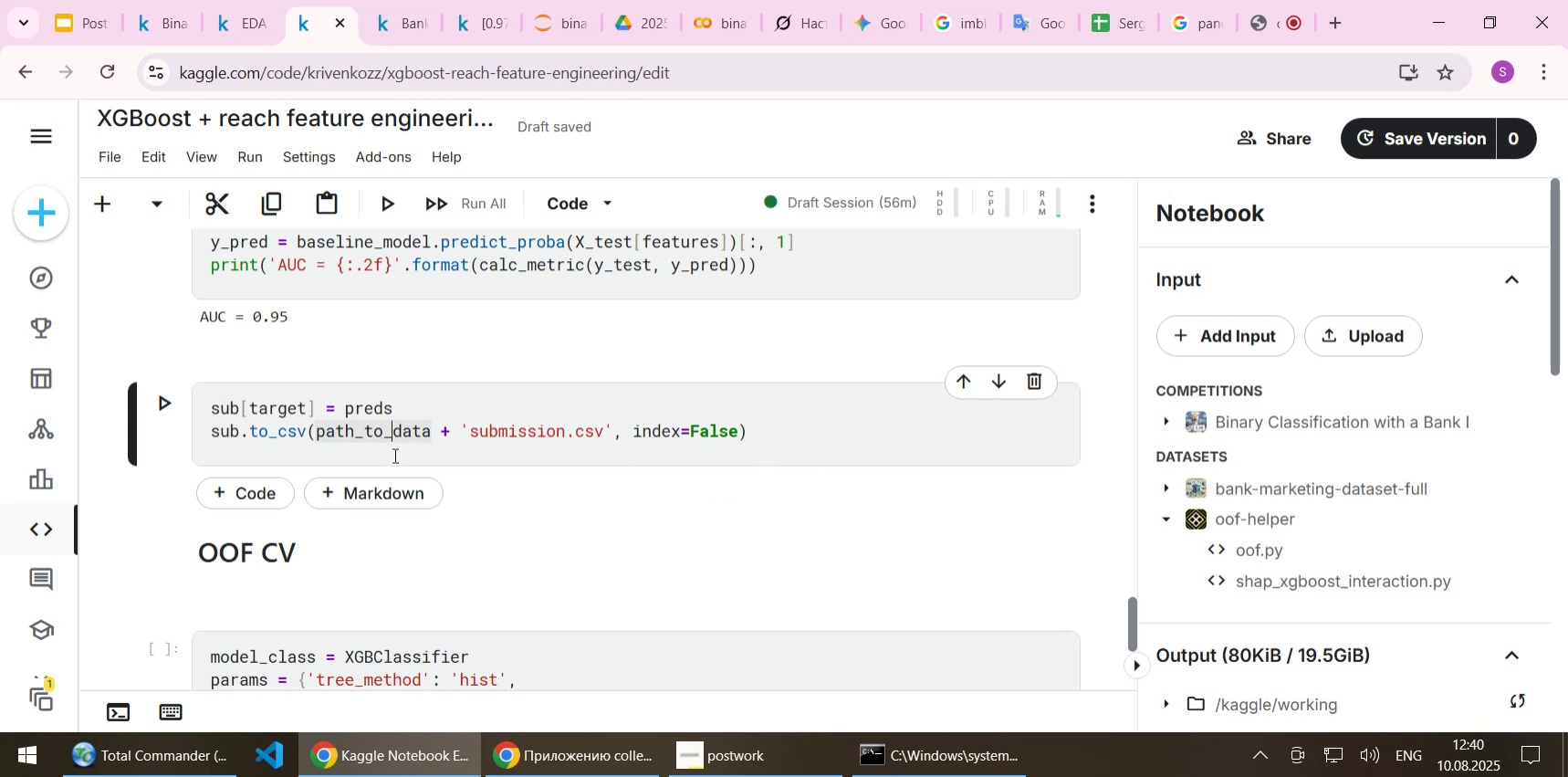 
type([Delete][Delete][Delete][Delete]output)
 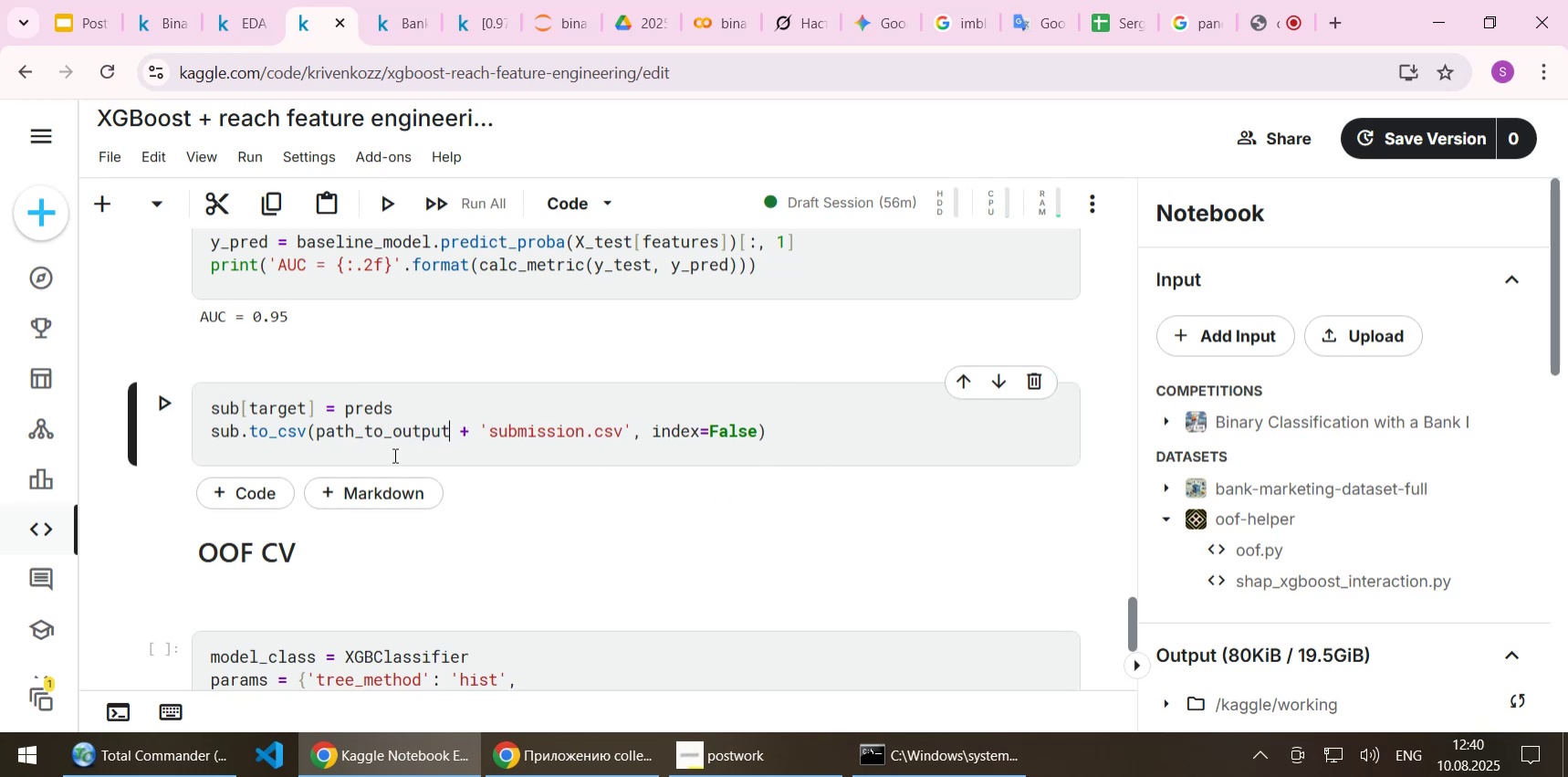 
key(Shift+Enter)
 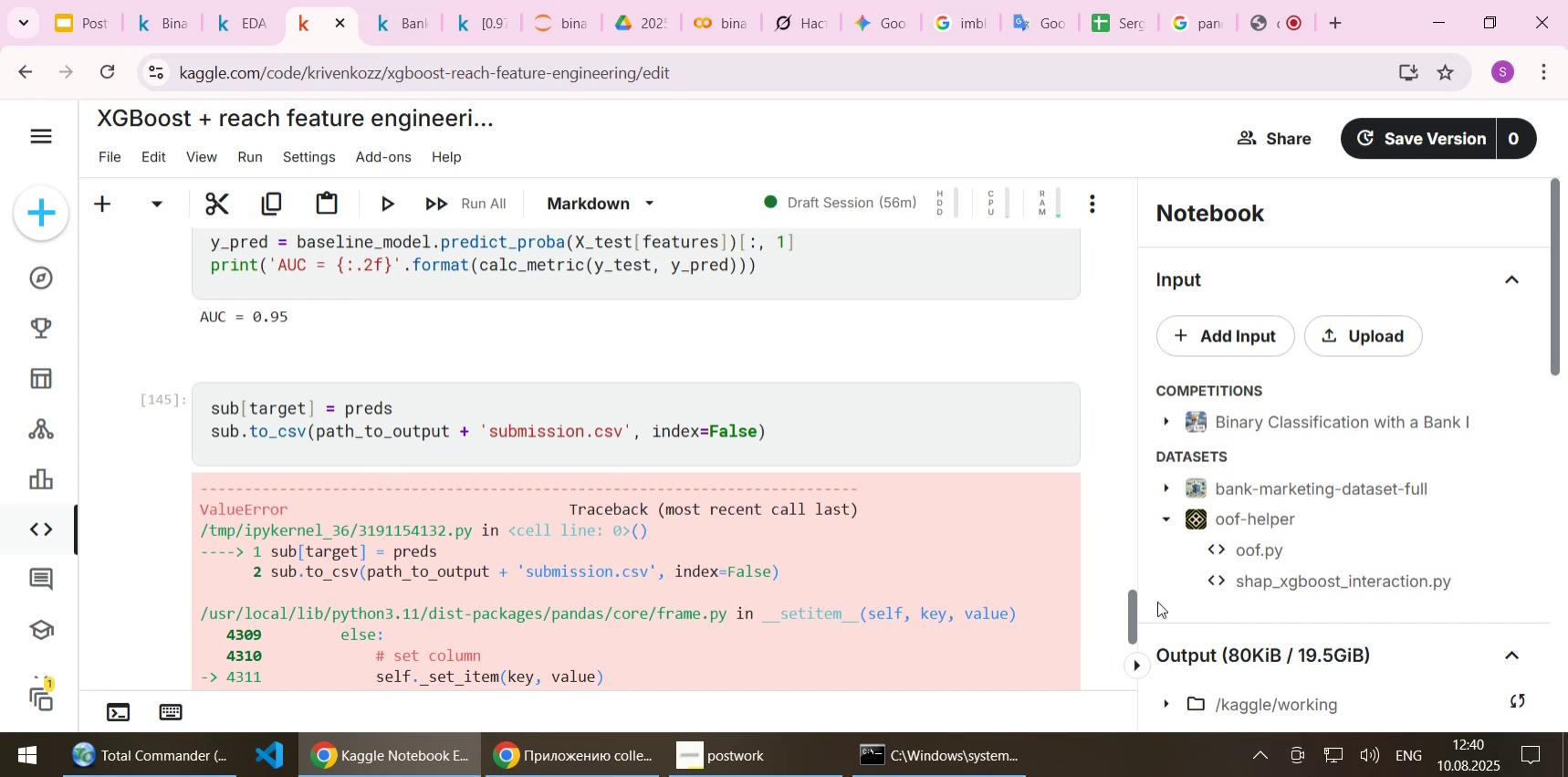 
wait(6.13)
 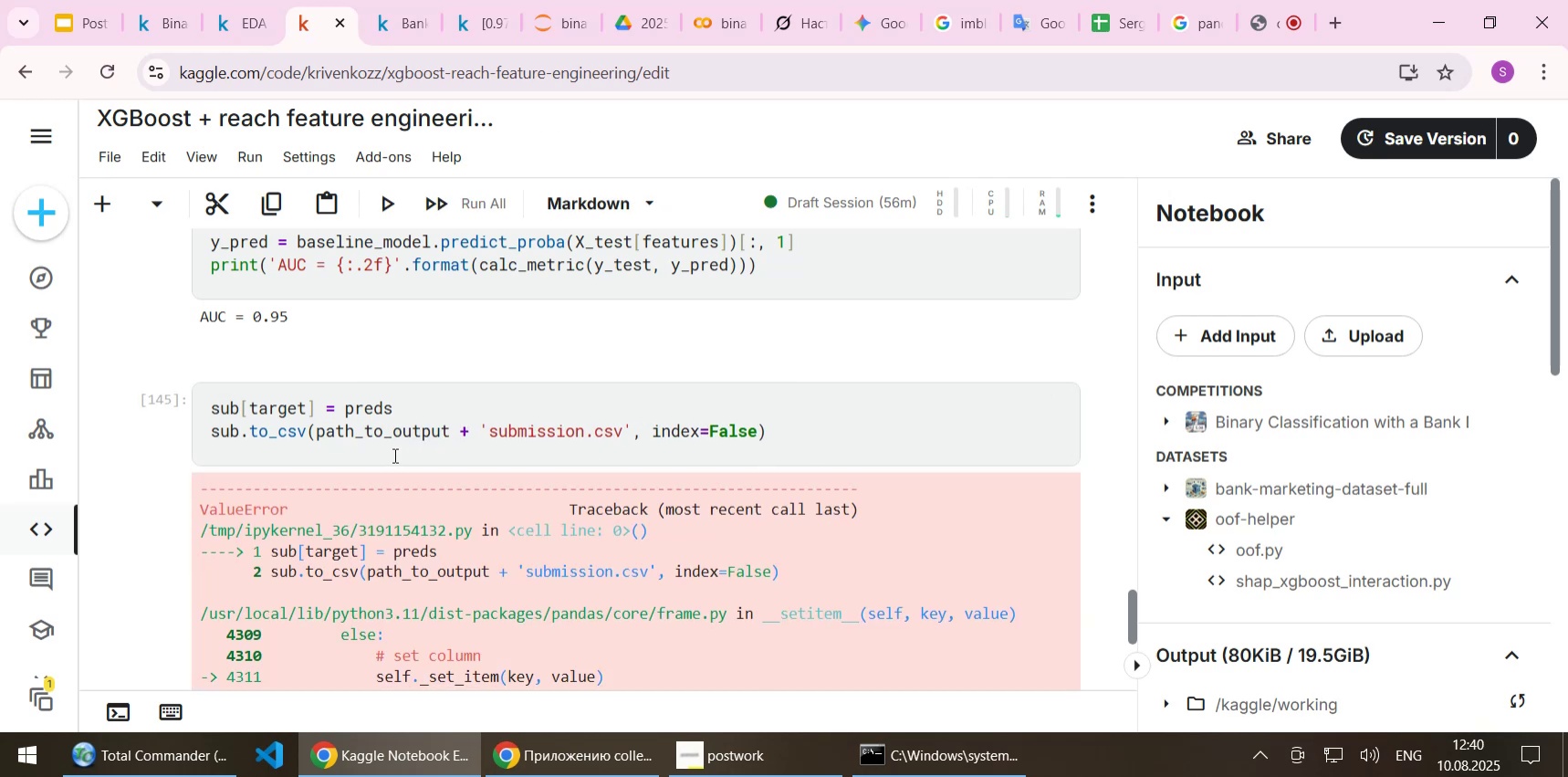 
left_click([1134, 605])
 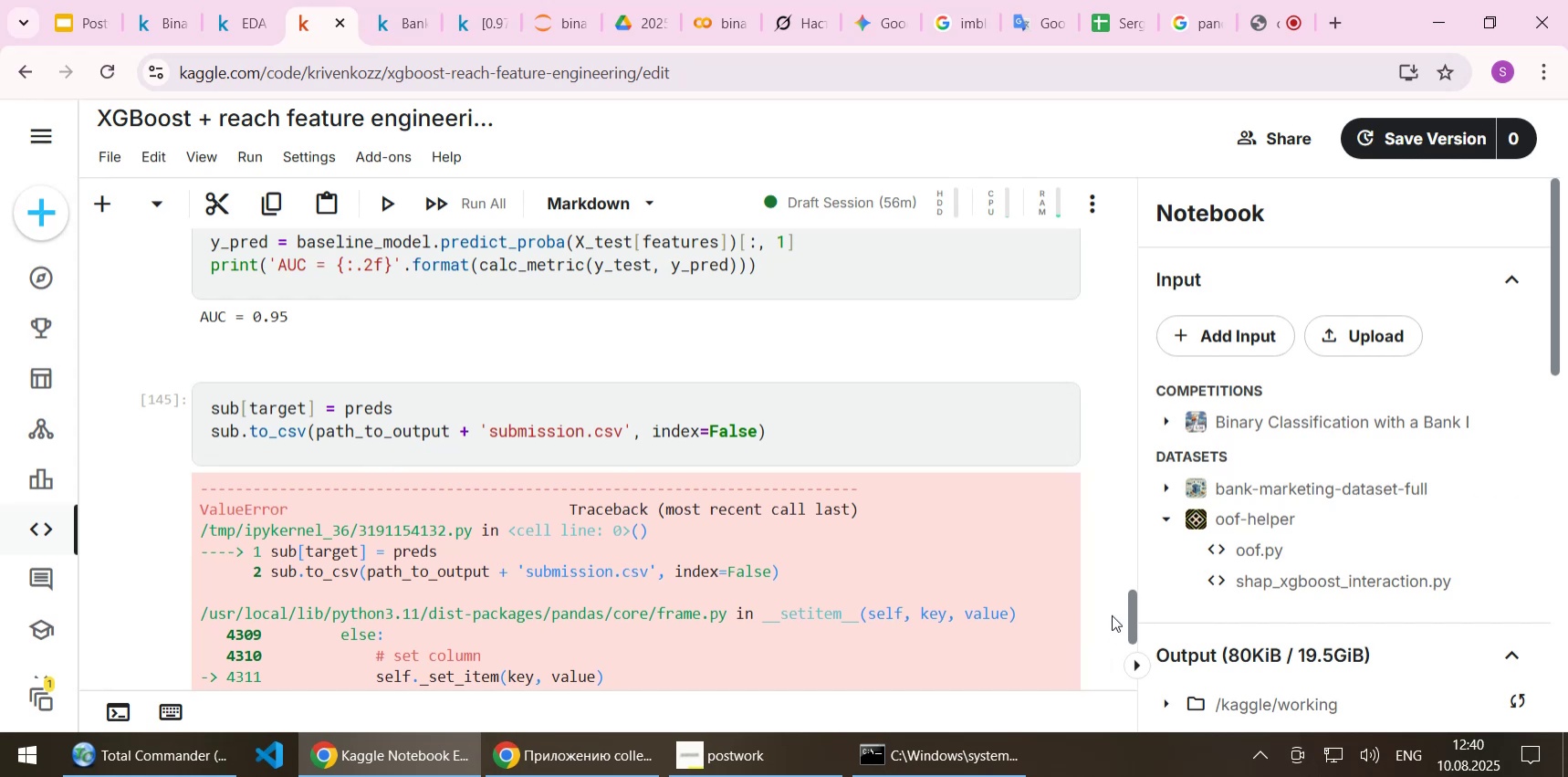 
wait(7.58)
 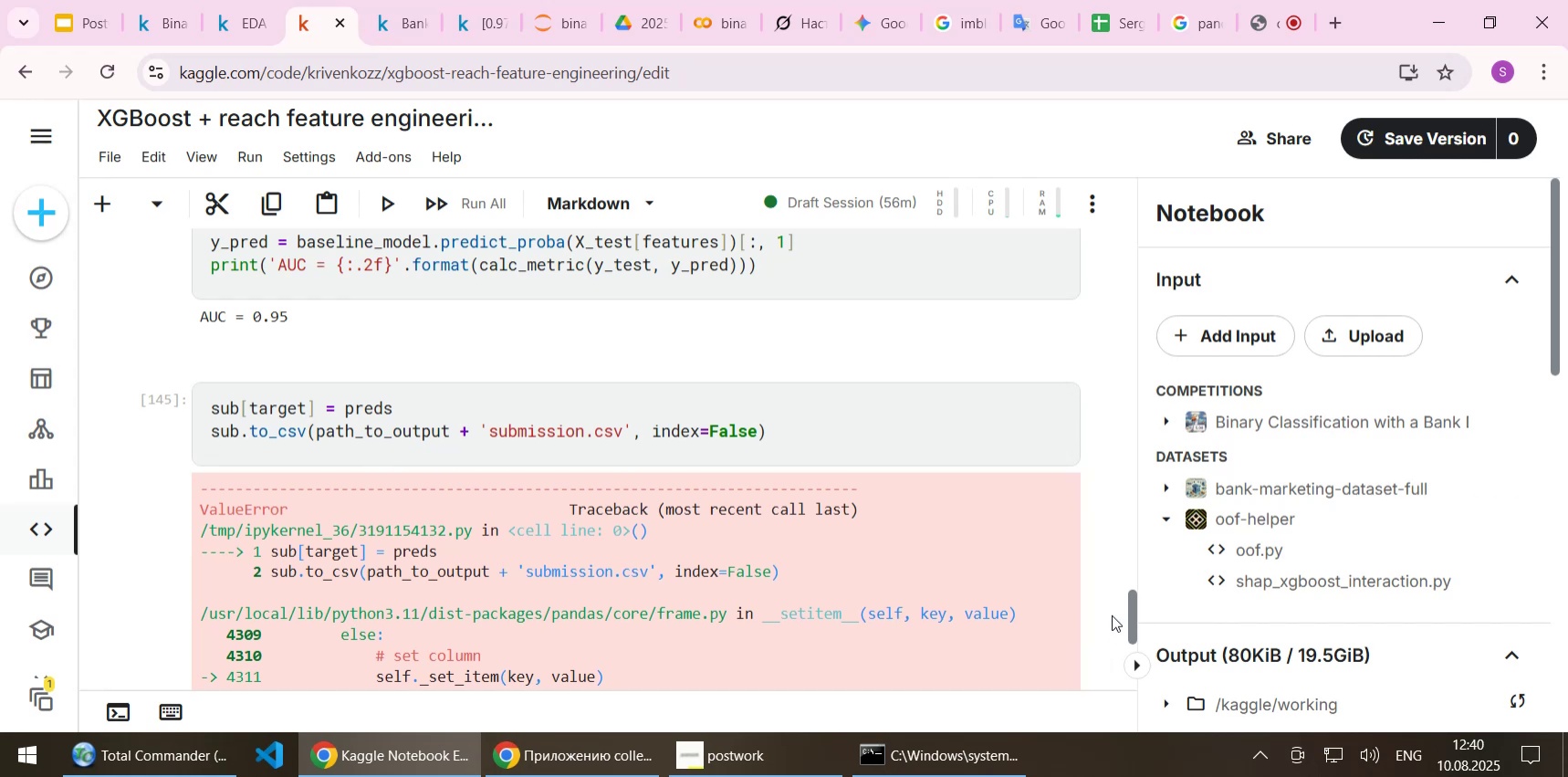 
left_click_drag(start_coordinate=[1134, 614], to_coordinate=[1132, 169])
 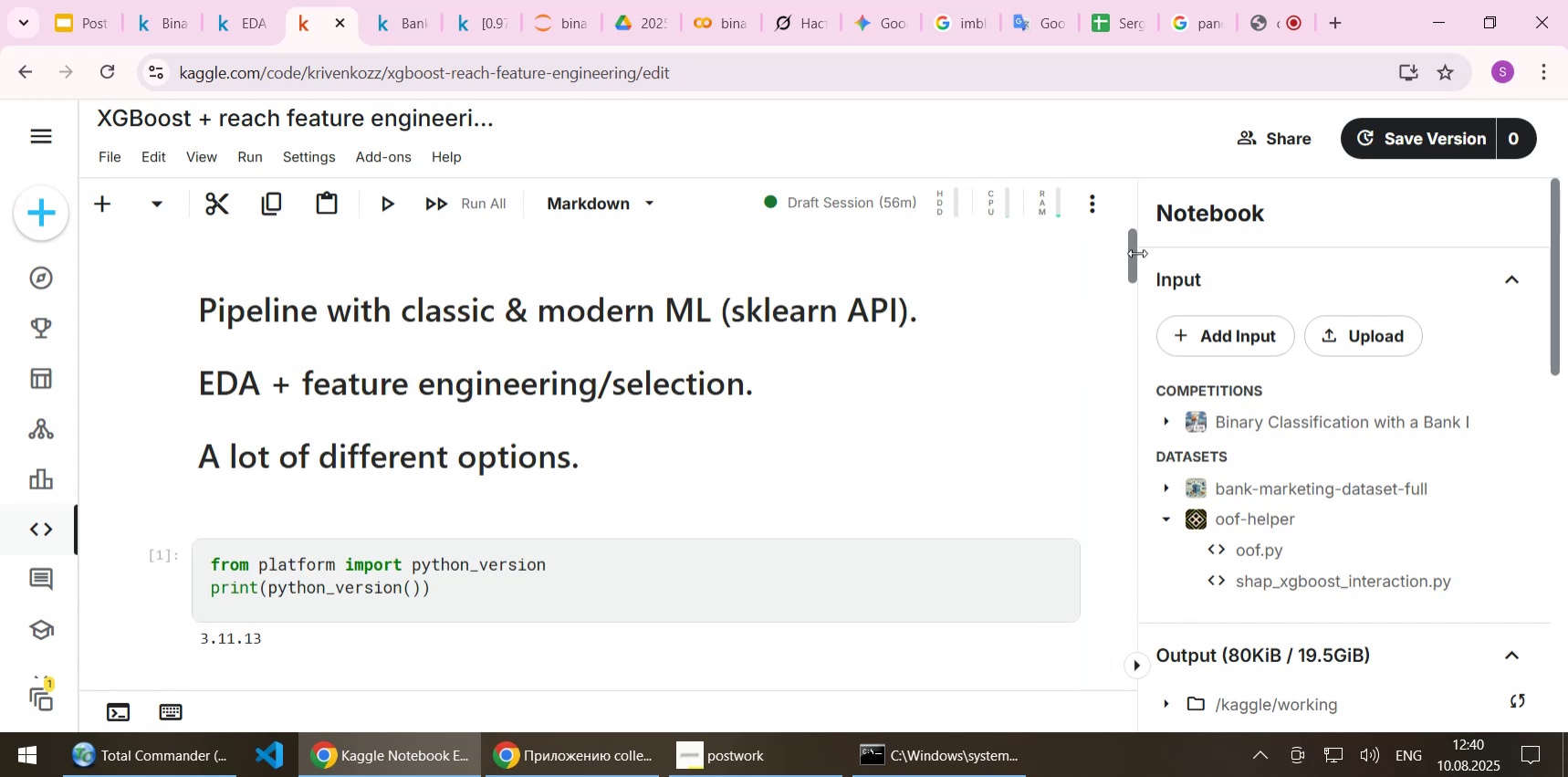 
left_click_drag(start_coordinate=[1131, 252], to_coordinate=[1134, 207])
 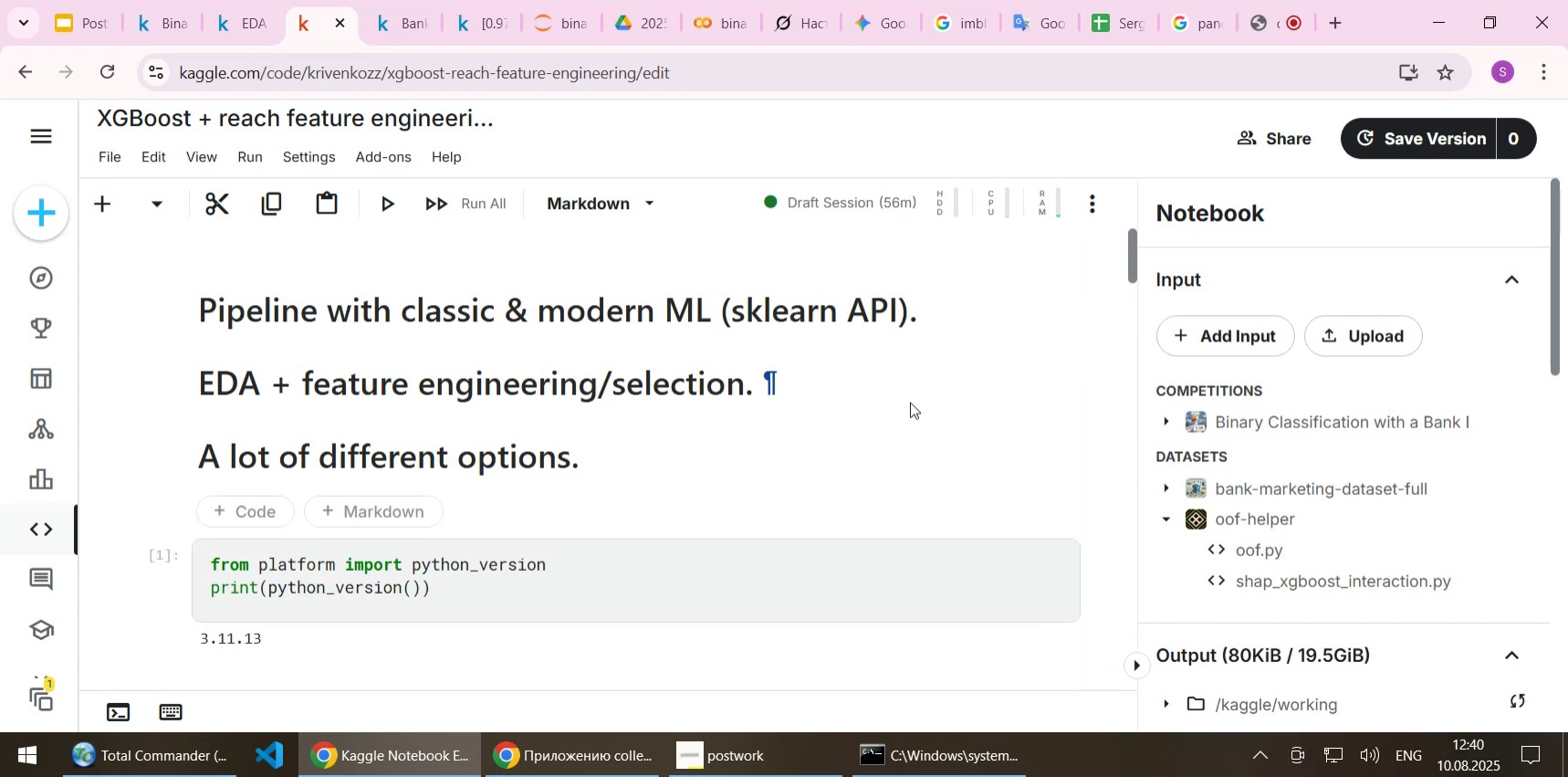 
scroll: coordinate [837, 415], scroll_direction: down, amount: 18.0
 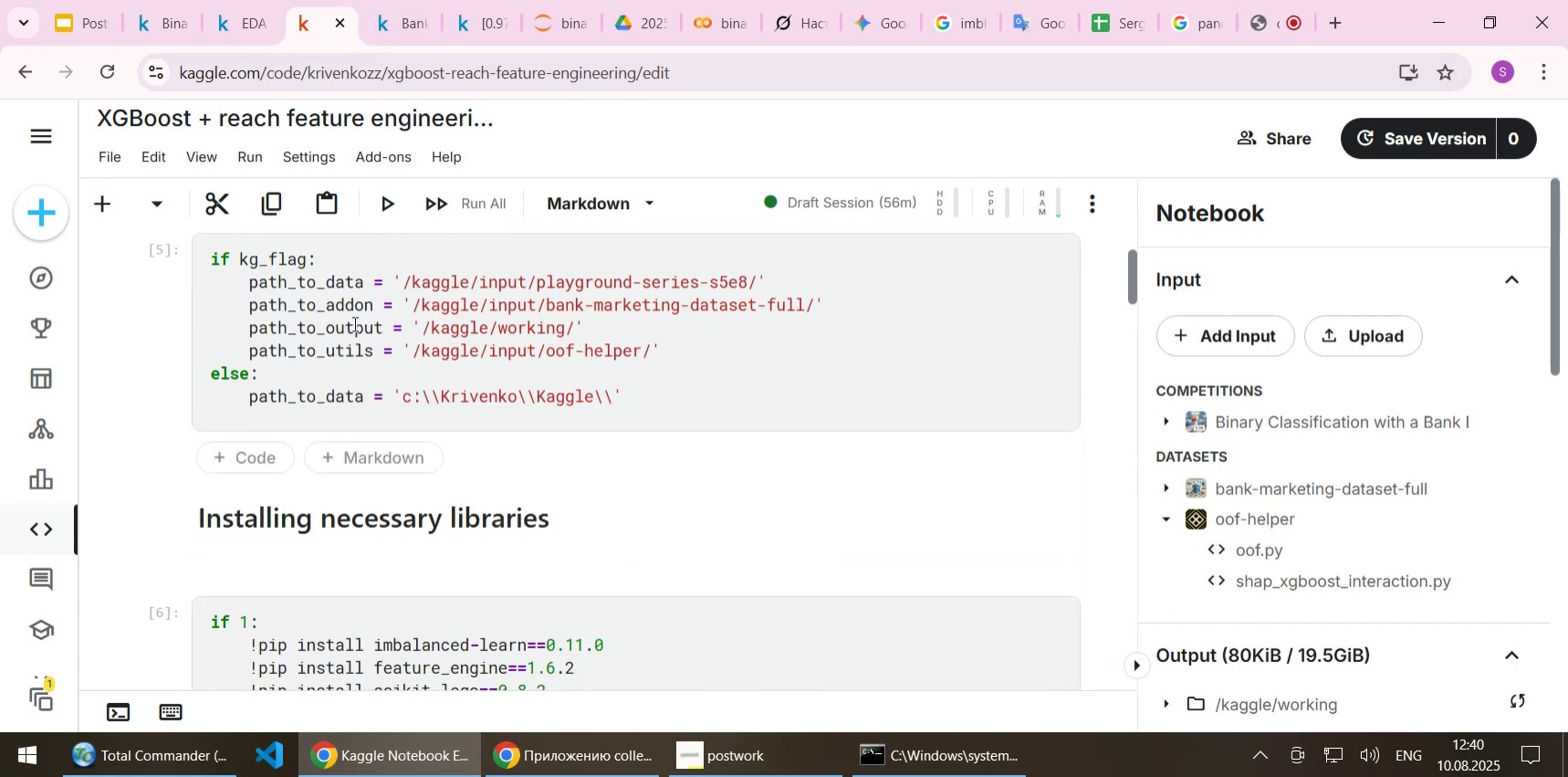 
double_click([353, 323])
 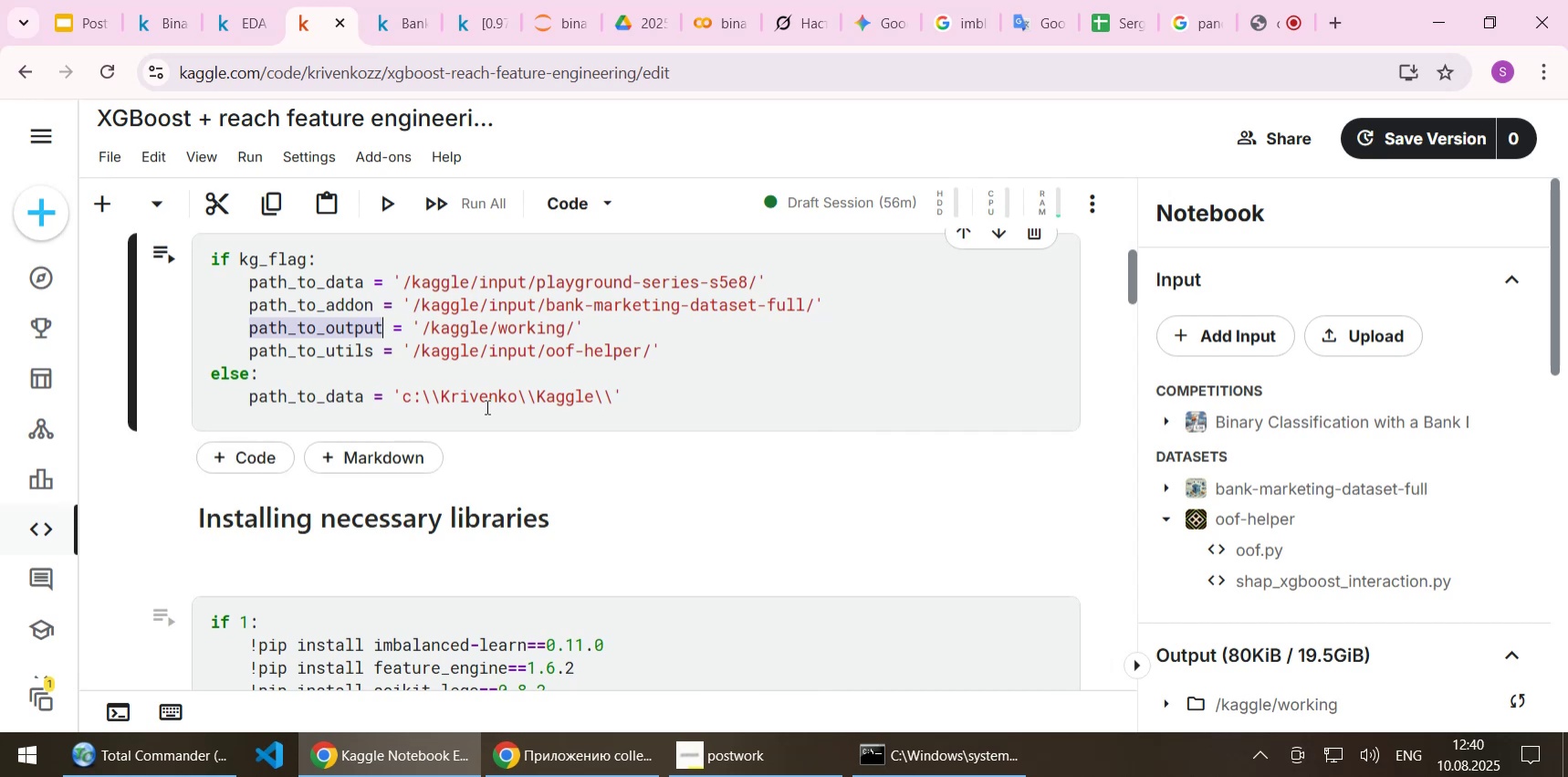 
key(Control+C)
 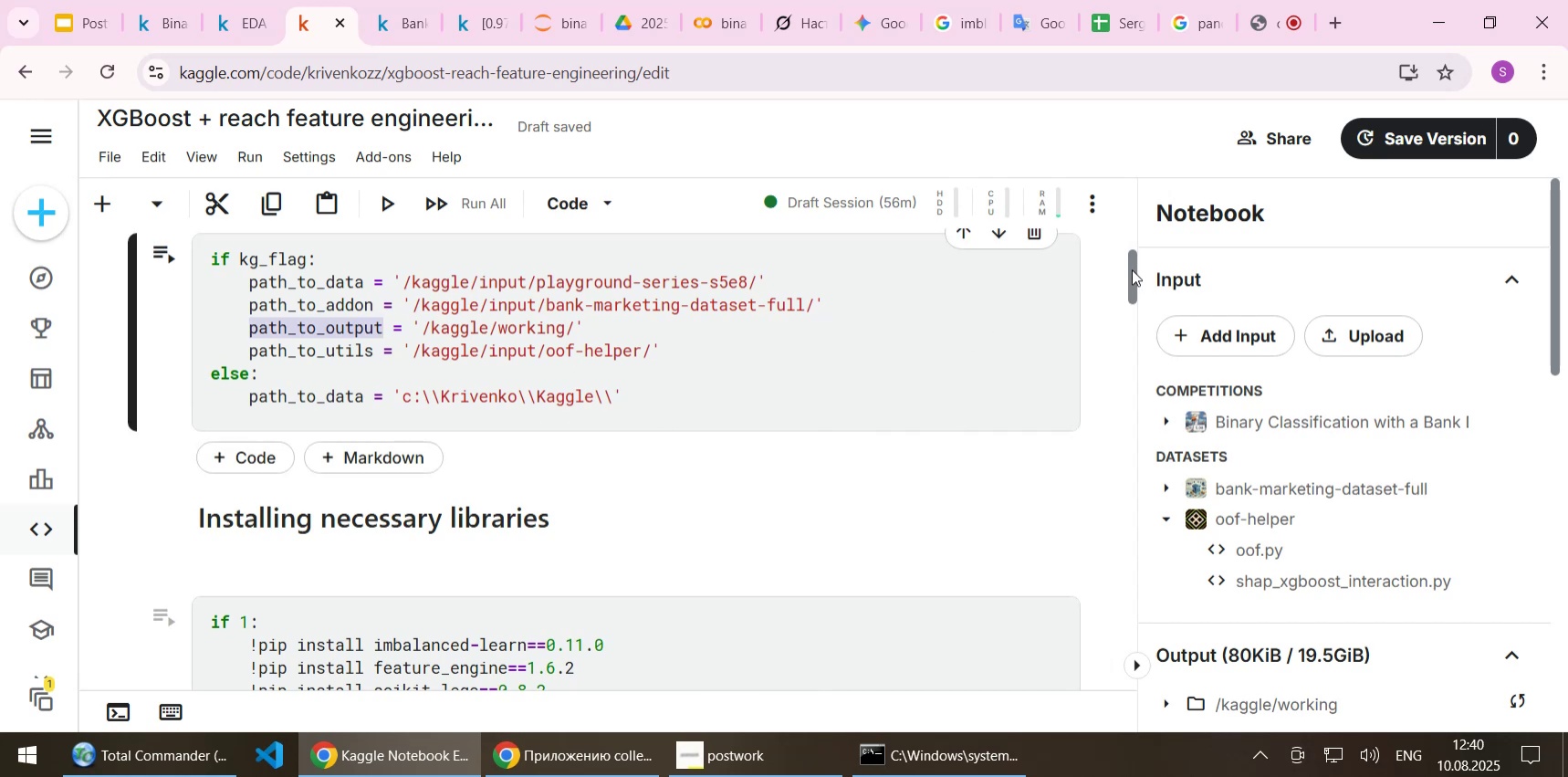 
scroll: coordinate [507, 337], scroll_direction: up, amount: 14.0
 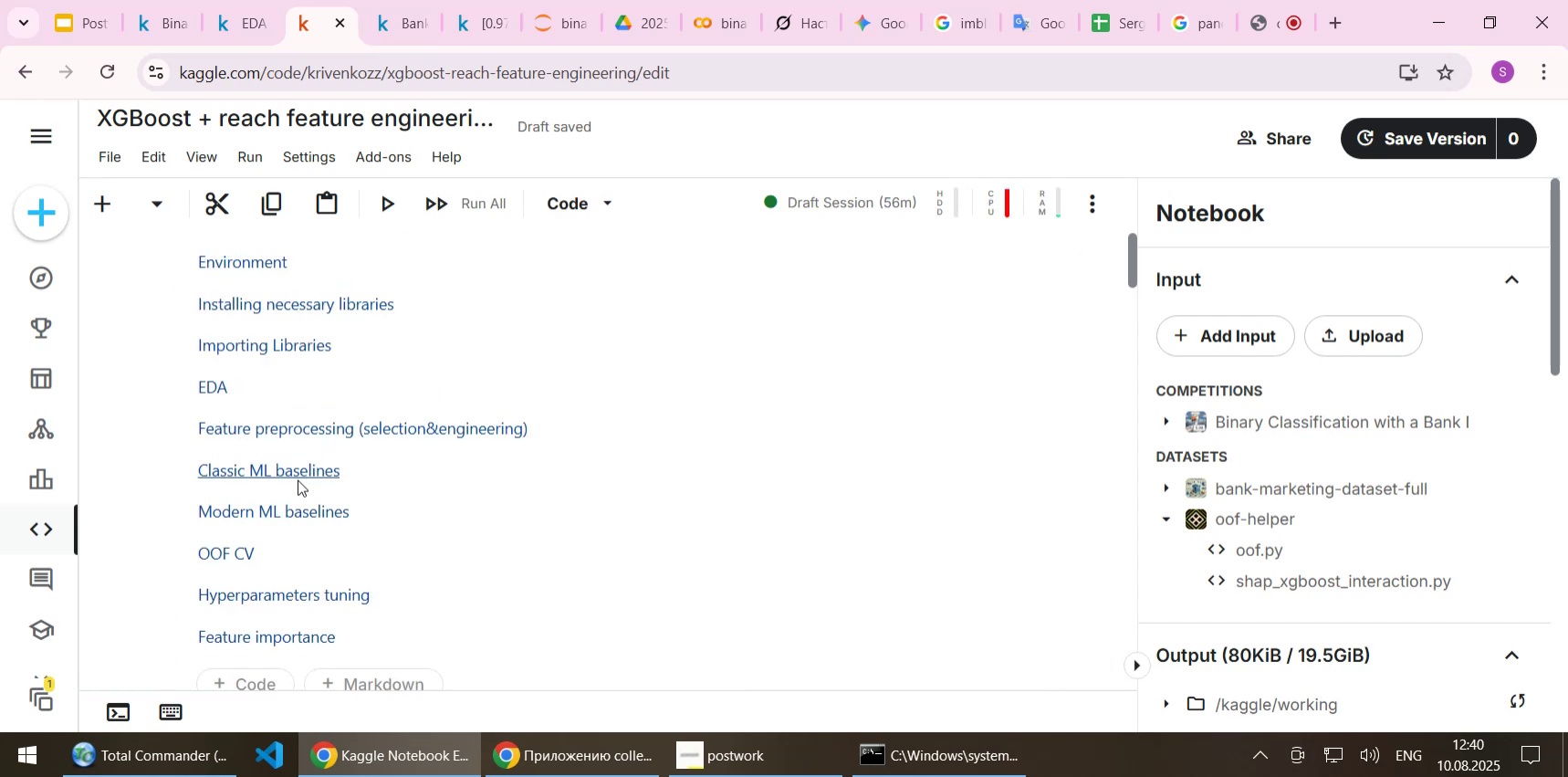 
left_click([284, 501])
 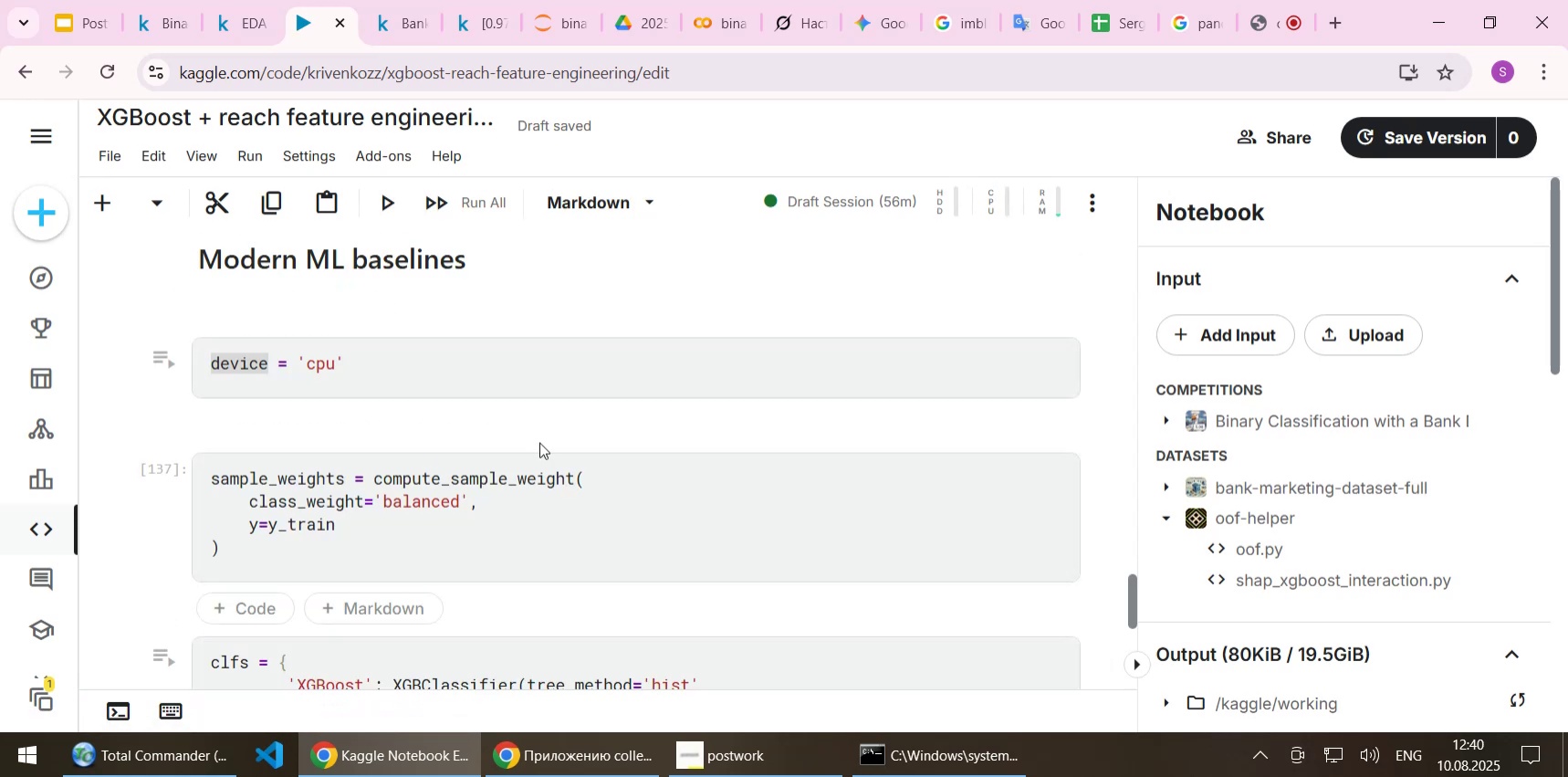 
scroll: coordinate [556, 459], scroll_direction: down, amount: 13.0
 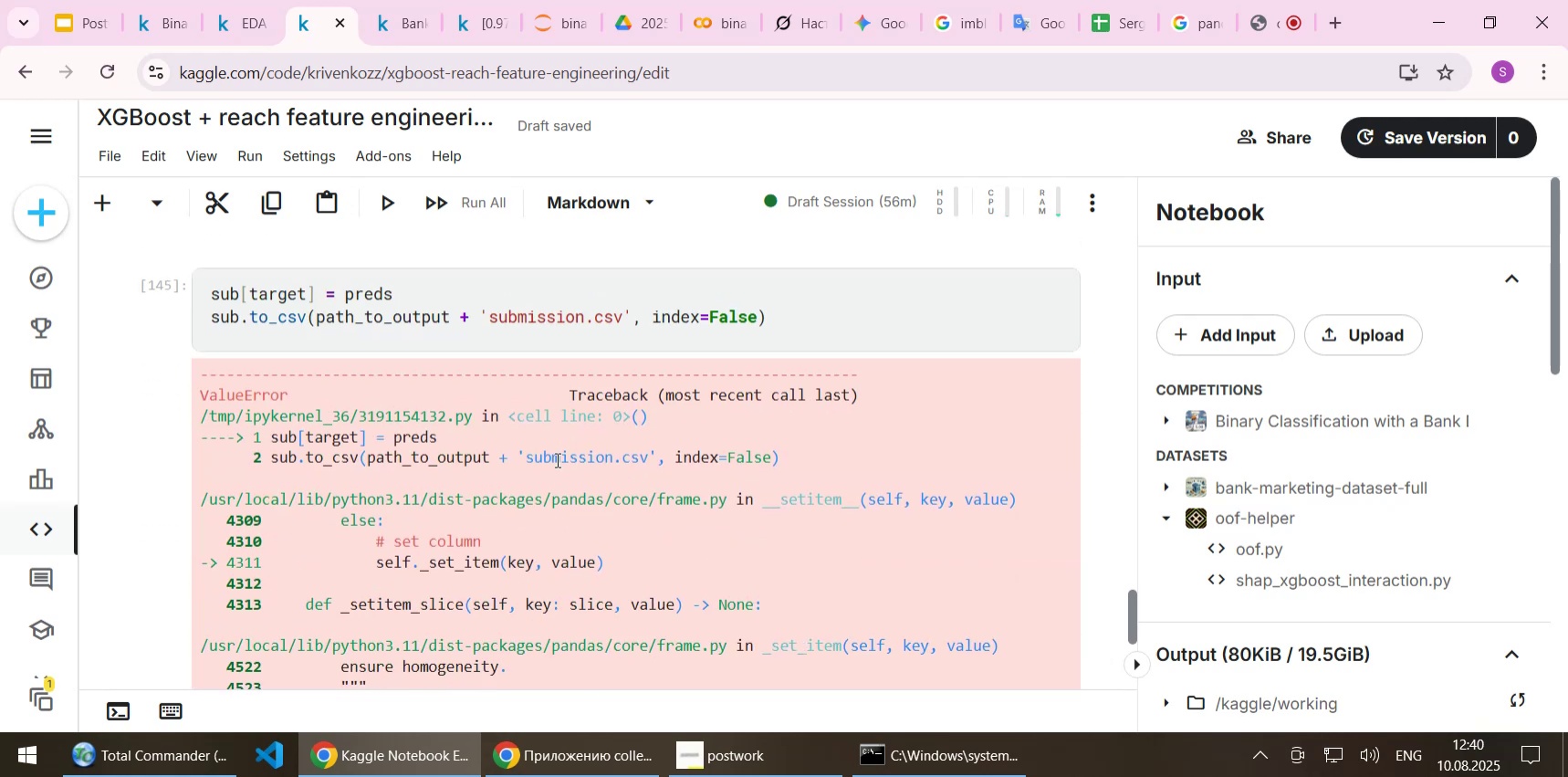 
scroll: coordinate [556, 459], scroll_direction: up, amount: 1.0
 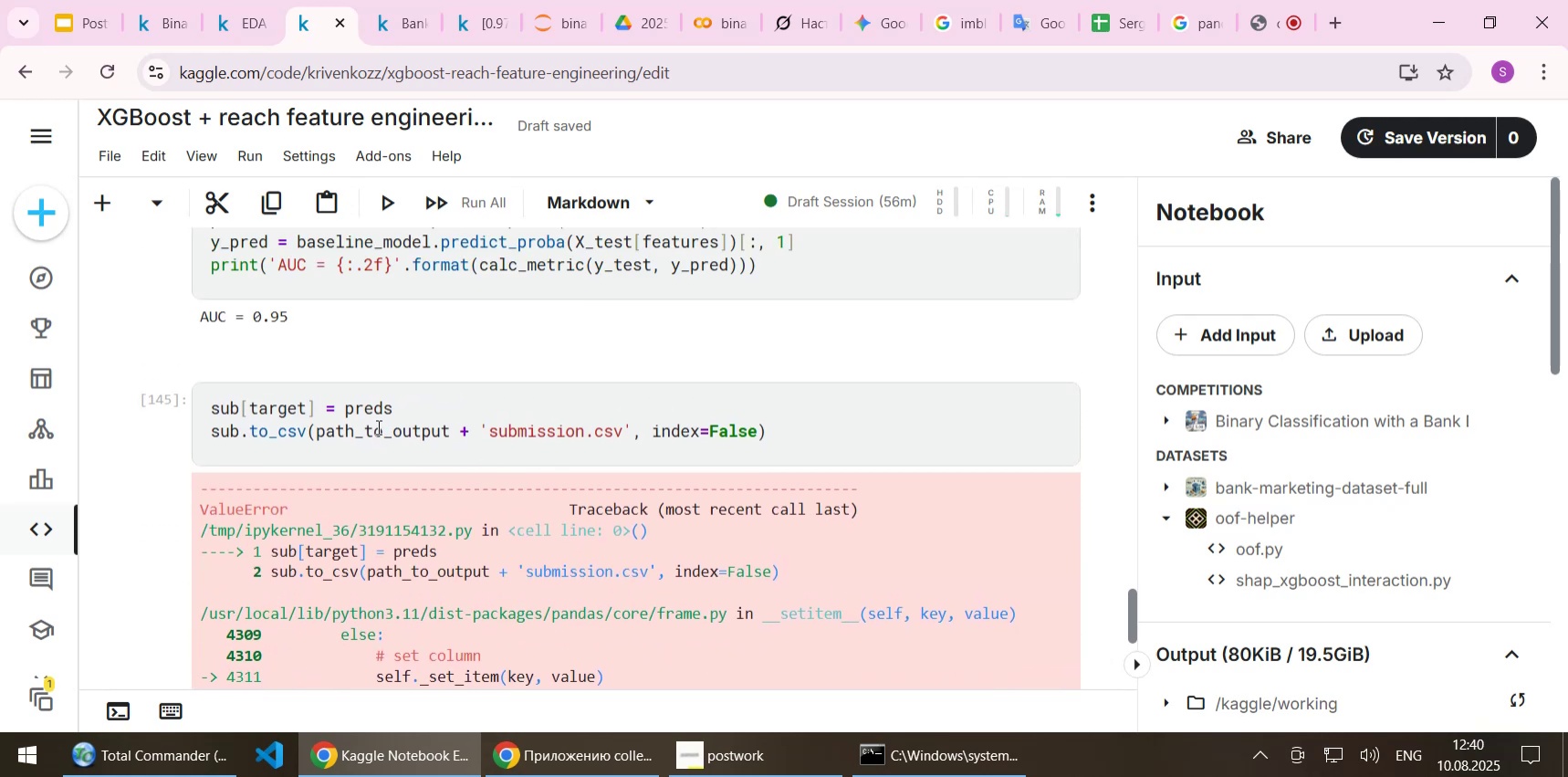 
double_click([377, 426])
 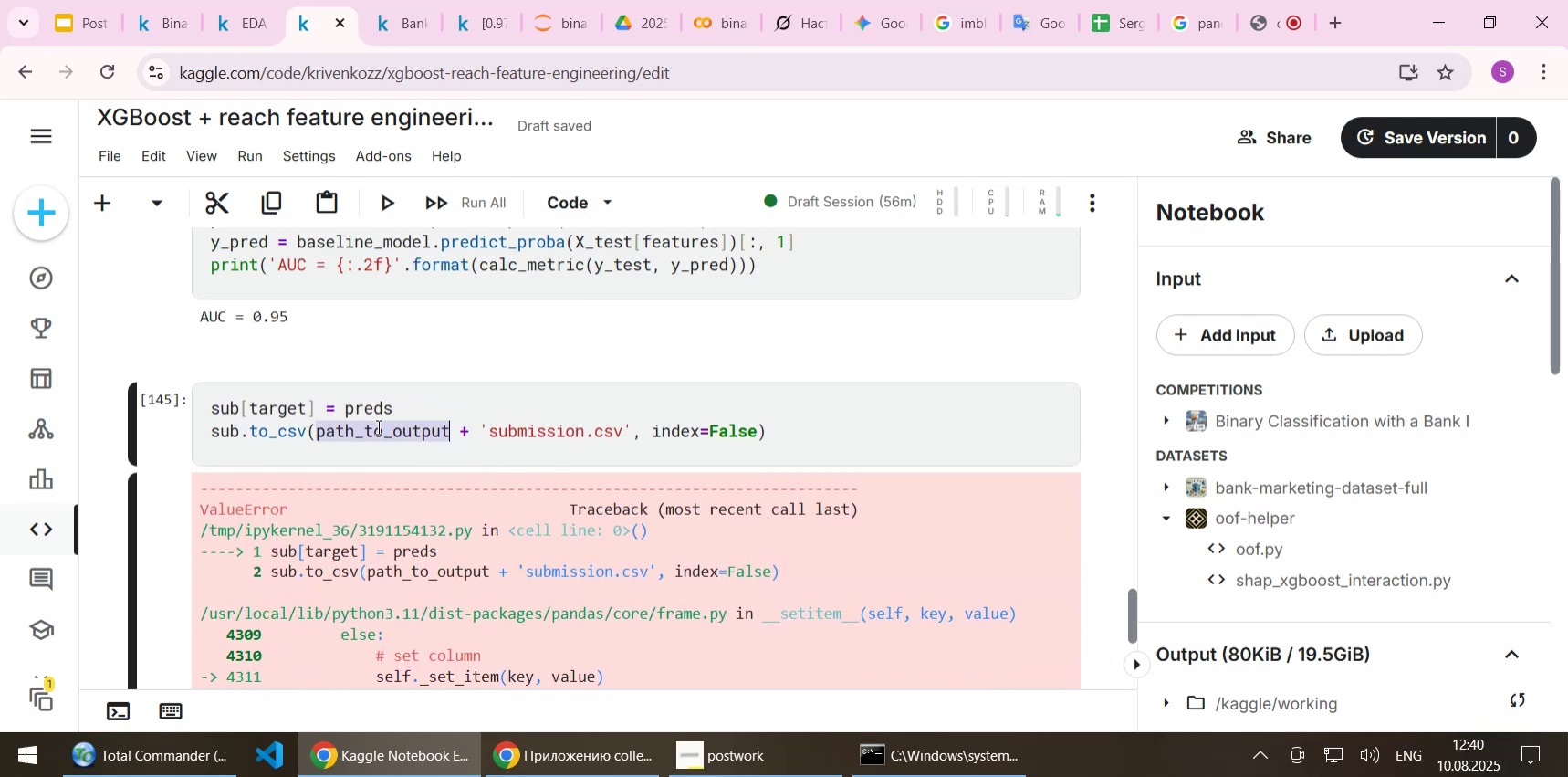 
key(Control+V)
 